 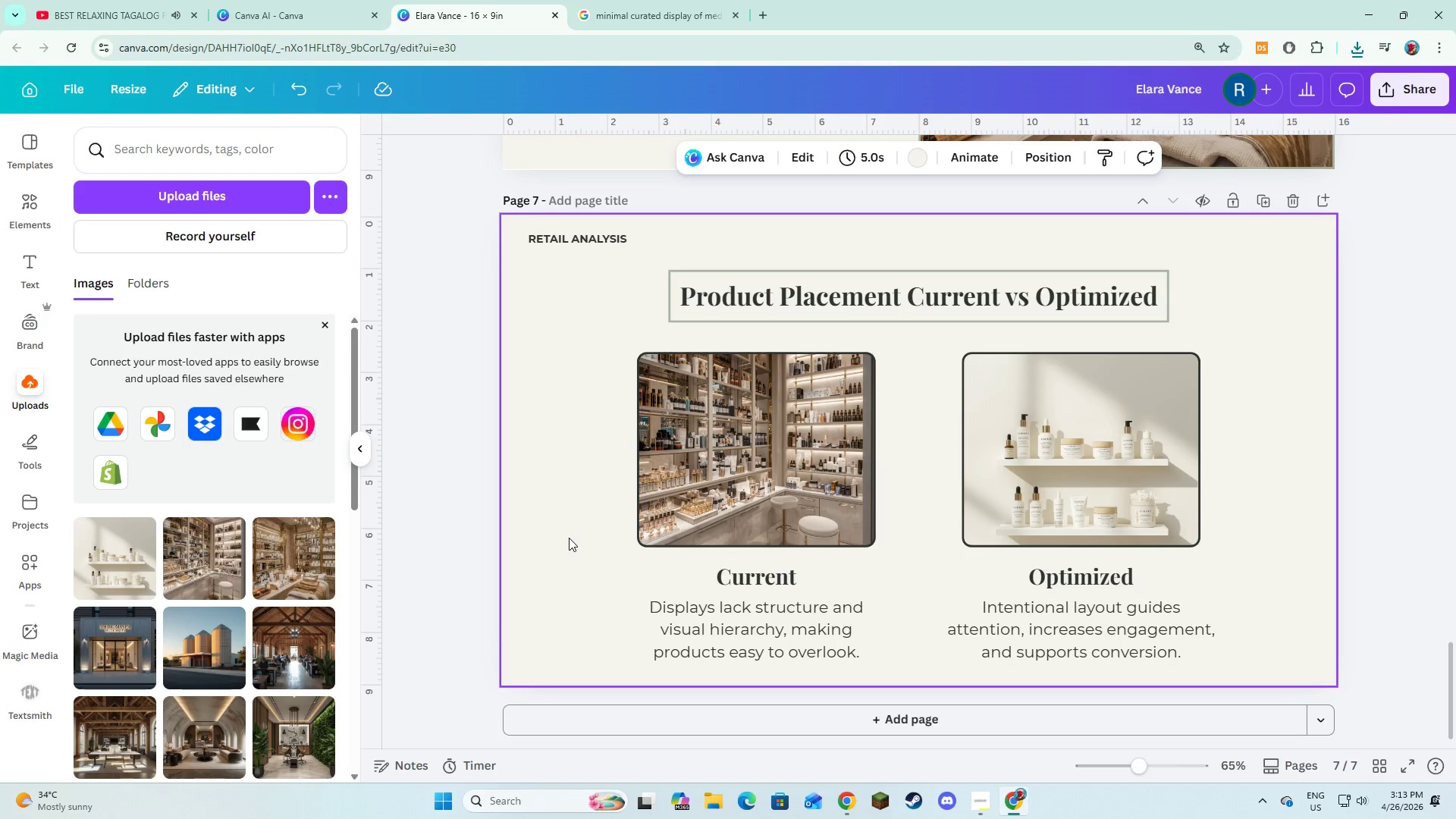 
scroll: coordinate [569, 538], scroll_direction: down, amount: 4.0
 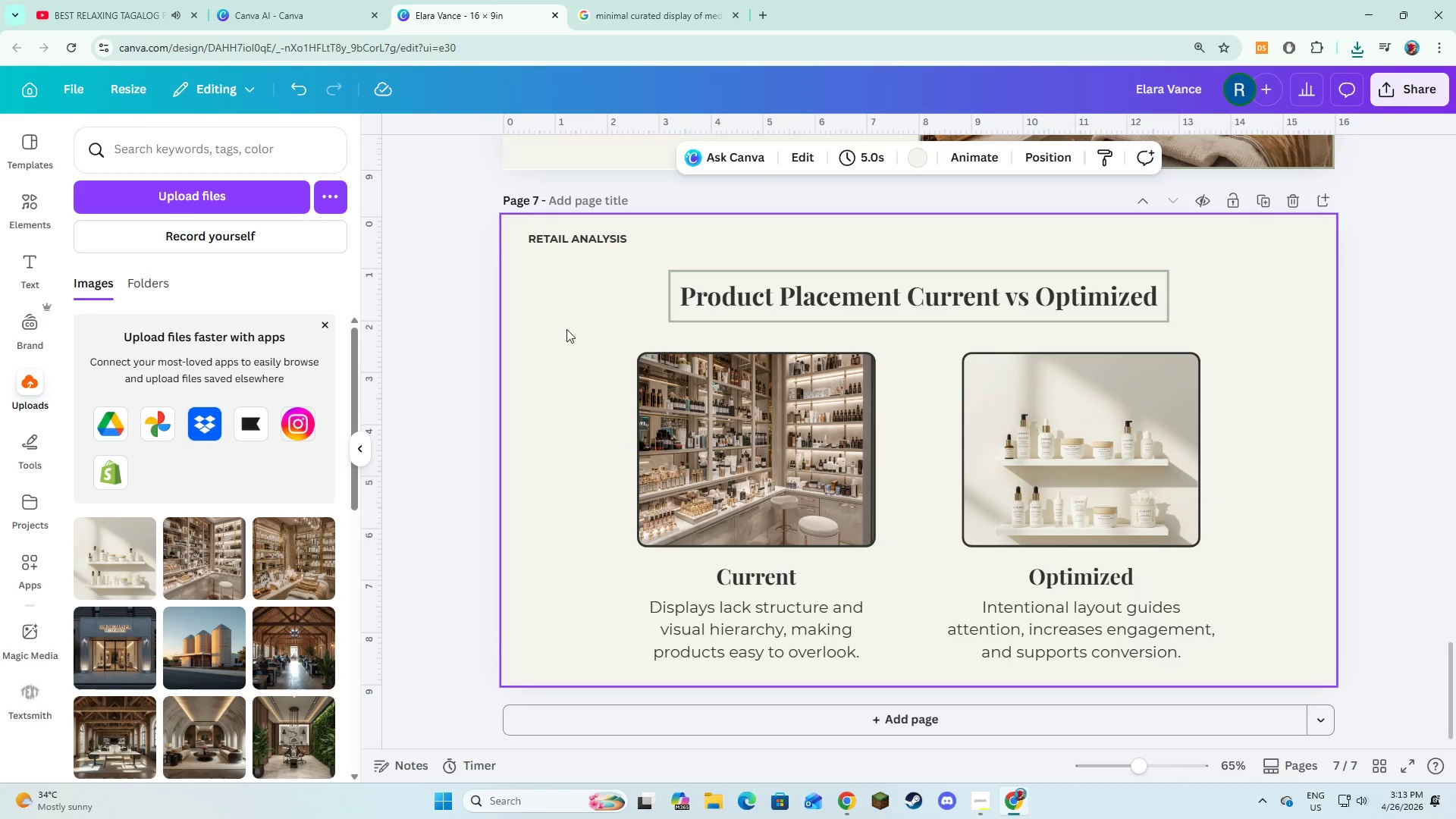 
left_click_drag(start_coordinate=[576, 339], to_coordinate=[1108, 639])
 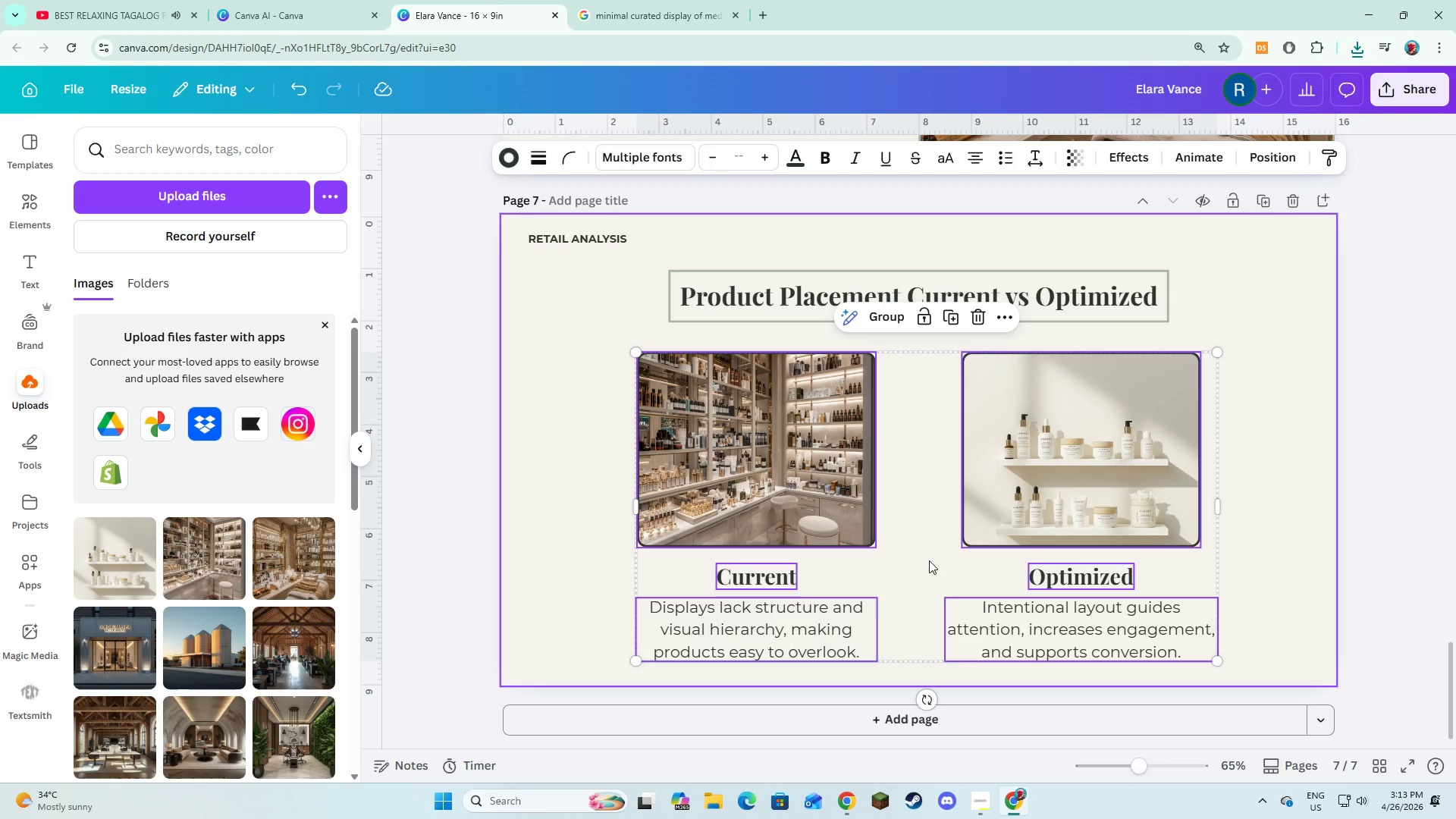 
left_click_drag(start_coordinate=[929, 560], to_coordinate=[929, 546])
 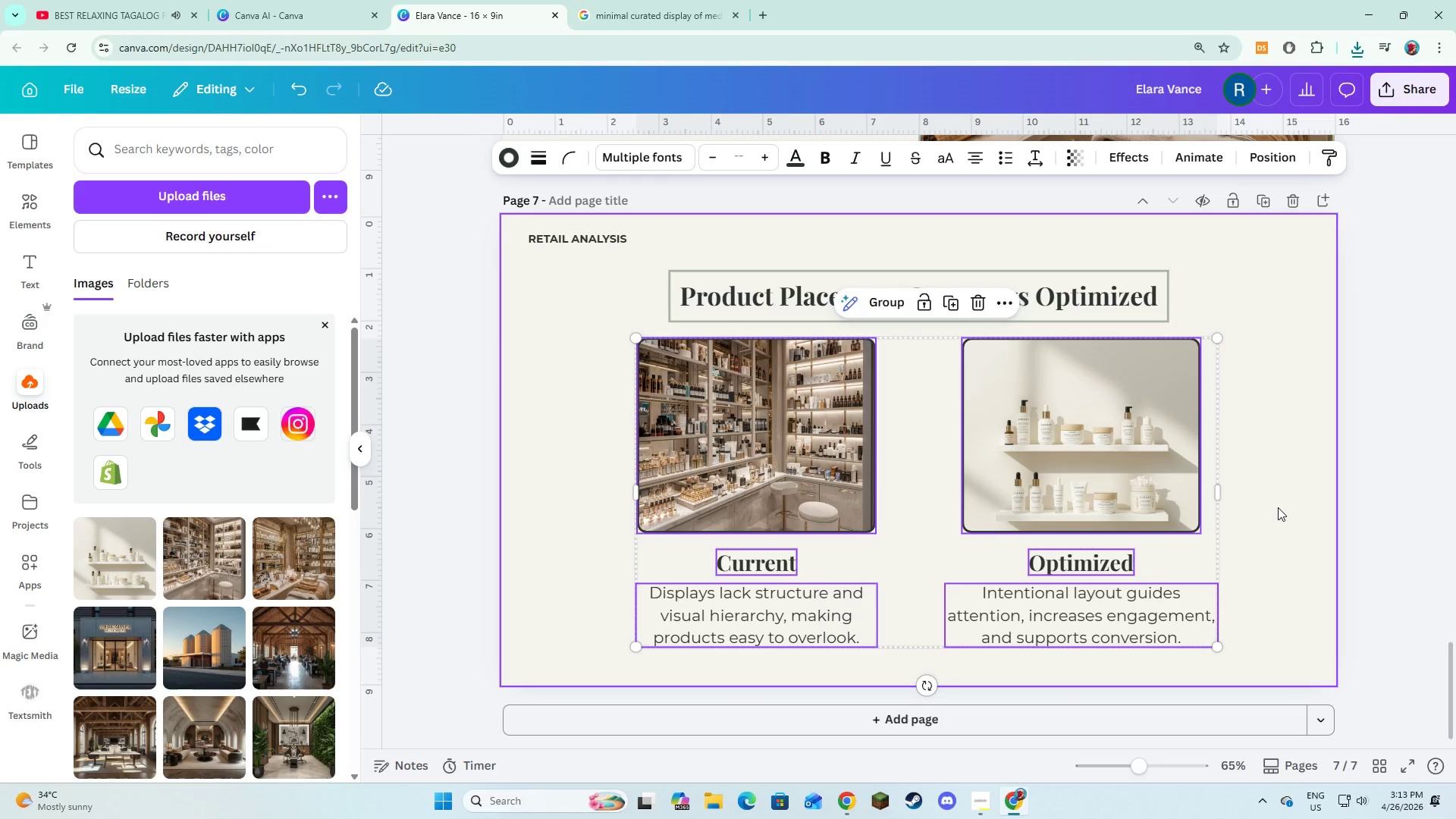 
left_click([1278, 507])
 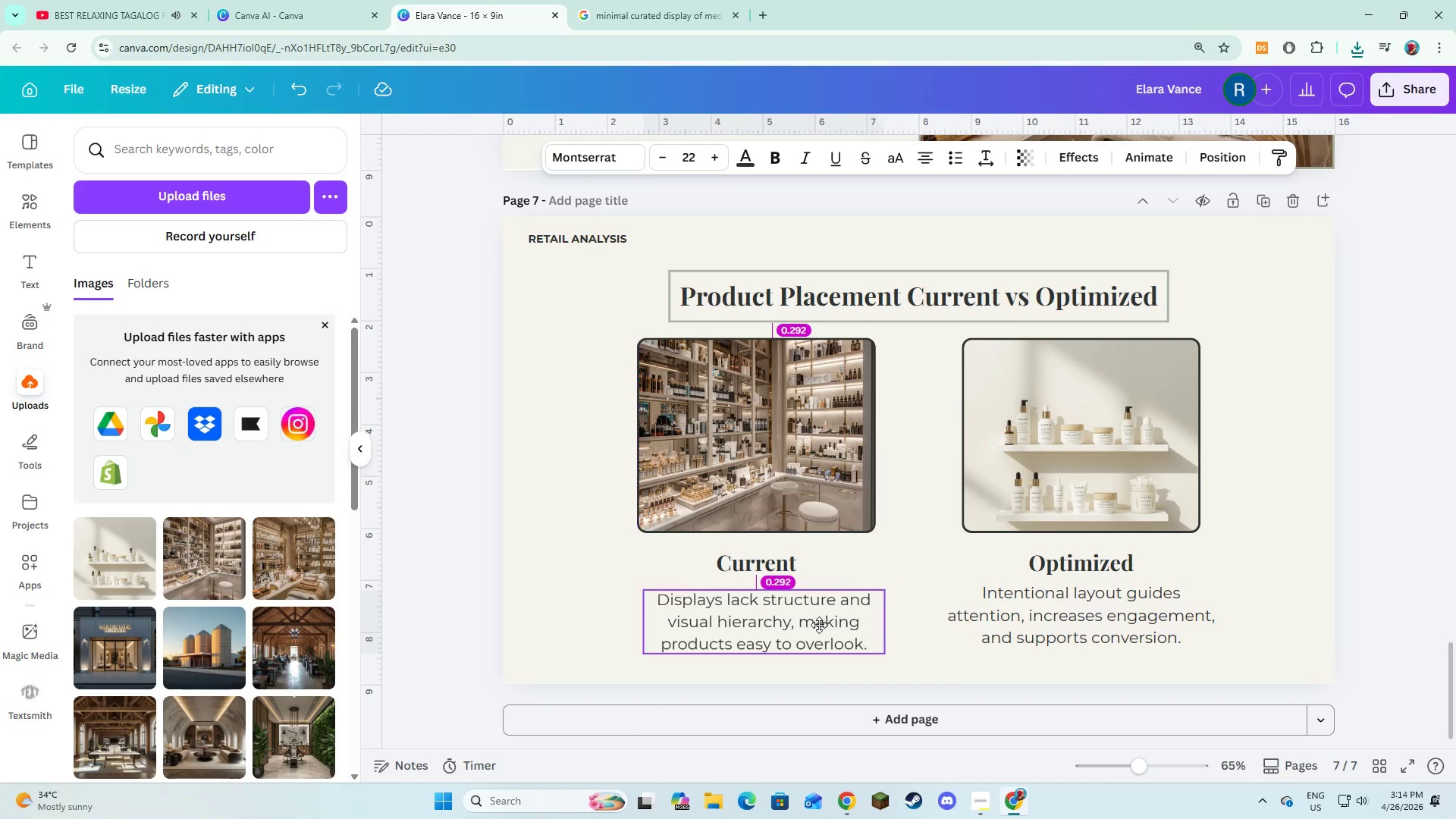 
wait(8.91)
 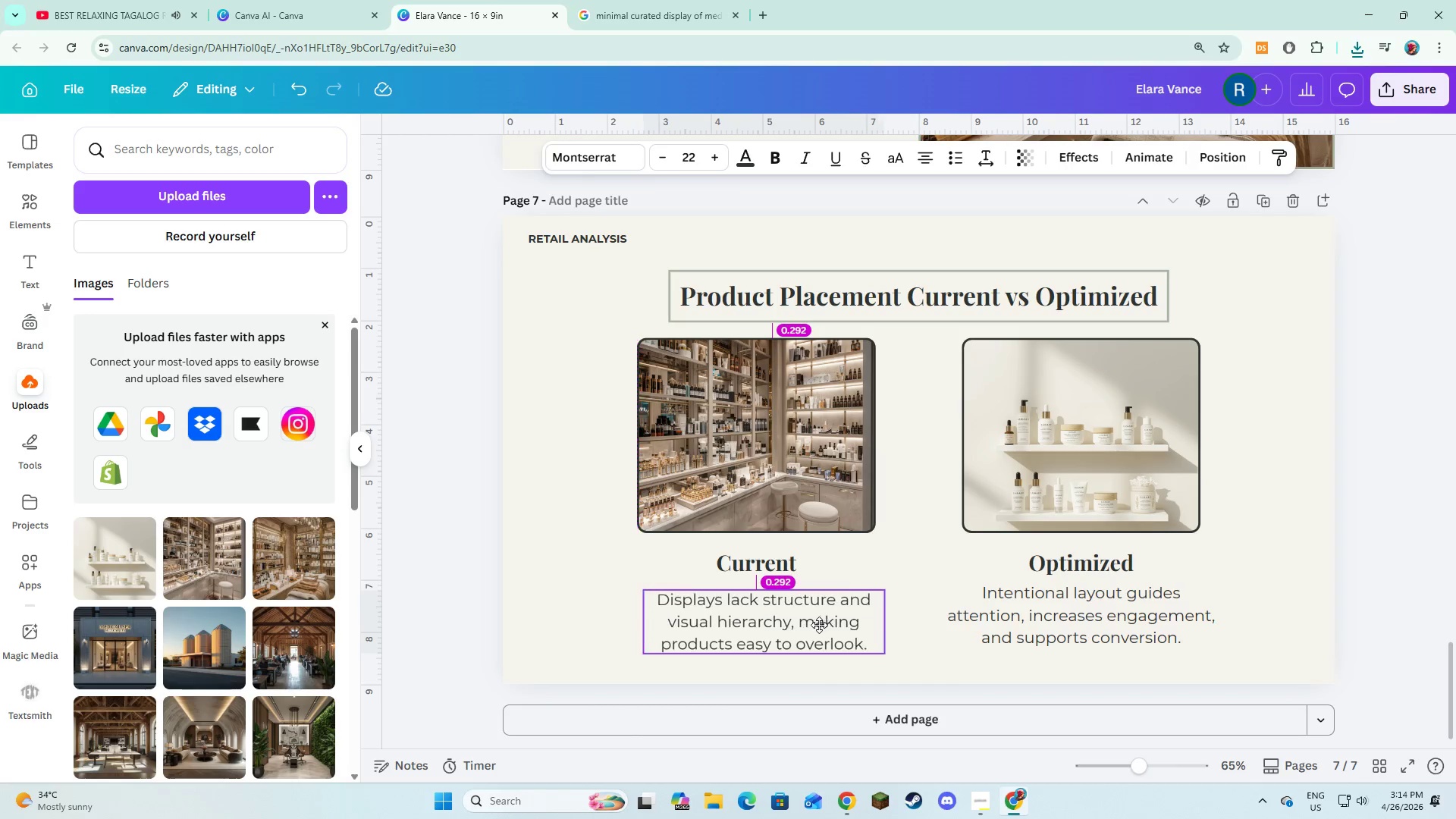 
left_click([1018, 619])
 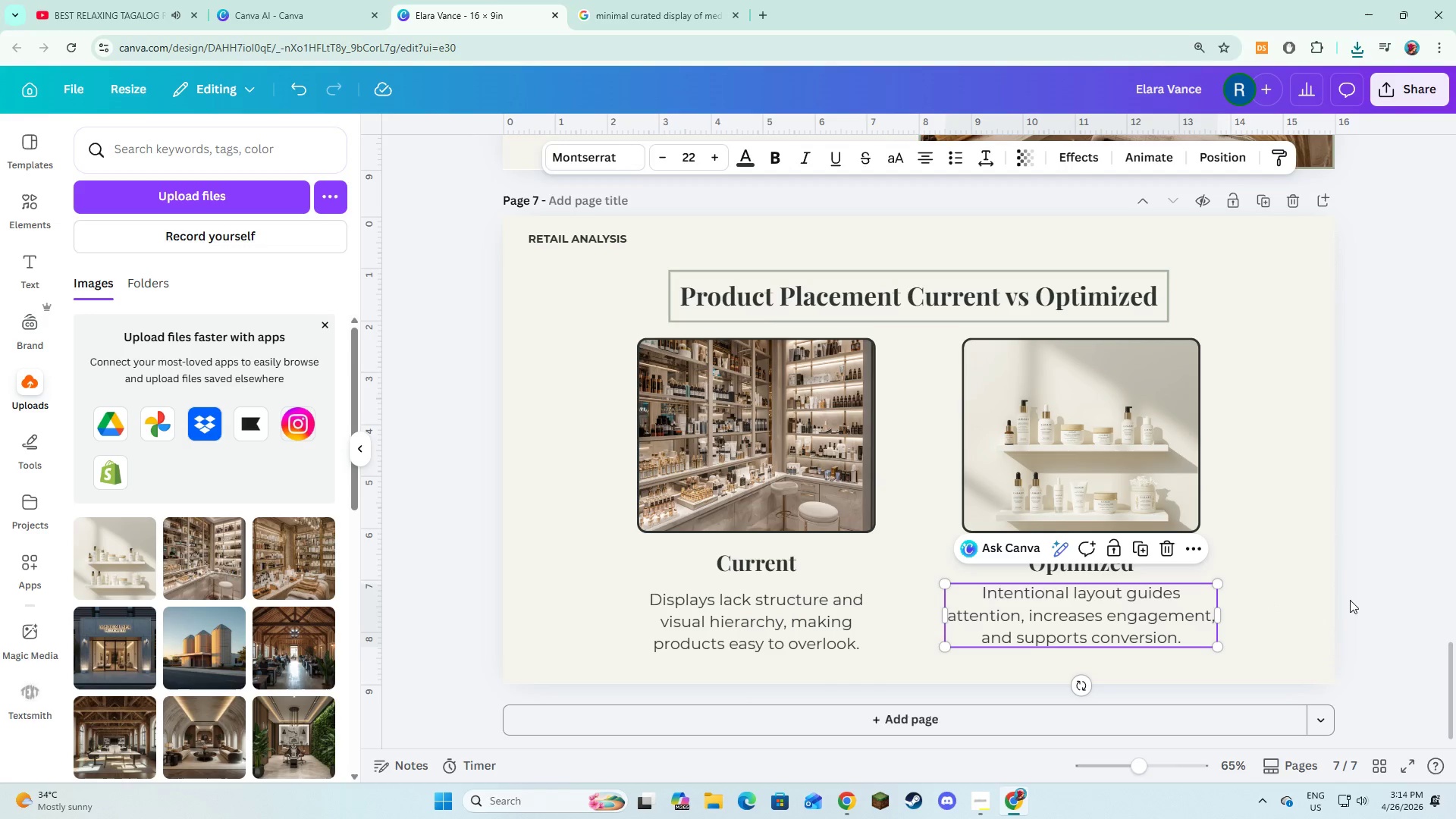 
left_click([1351, 599])
 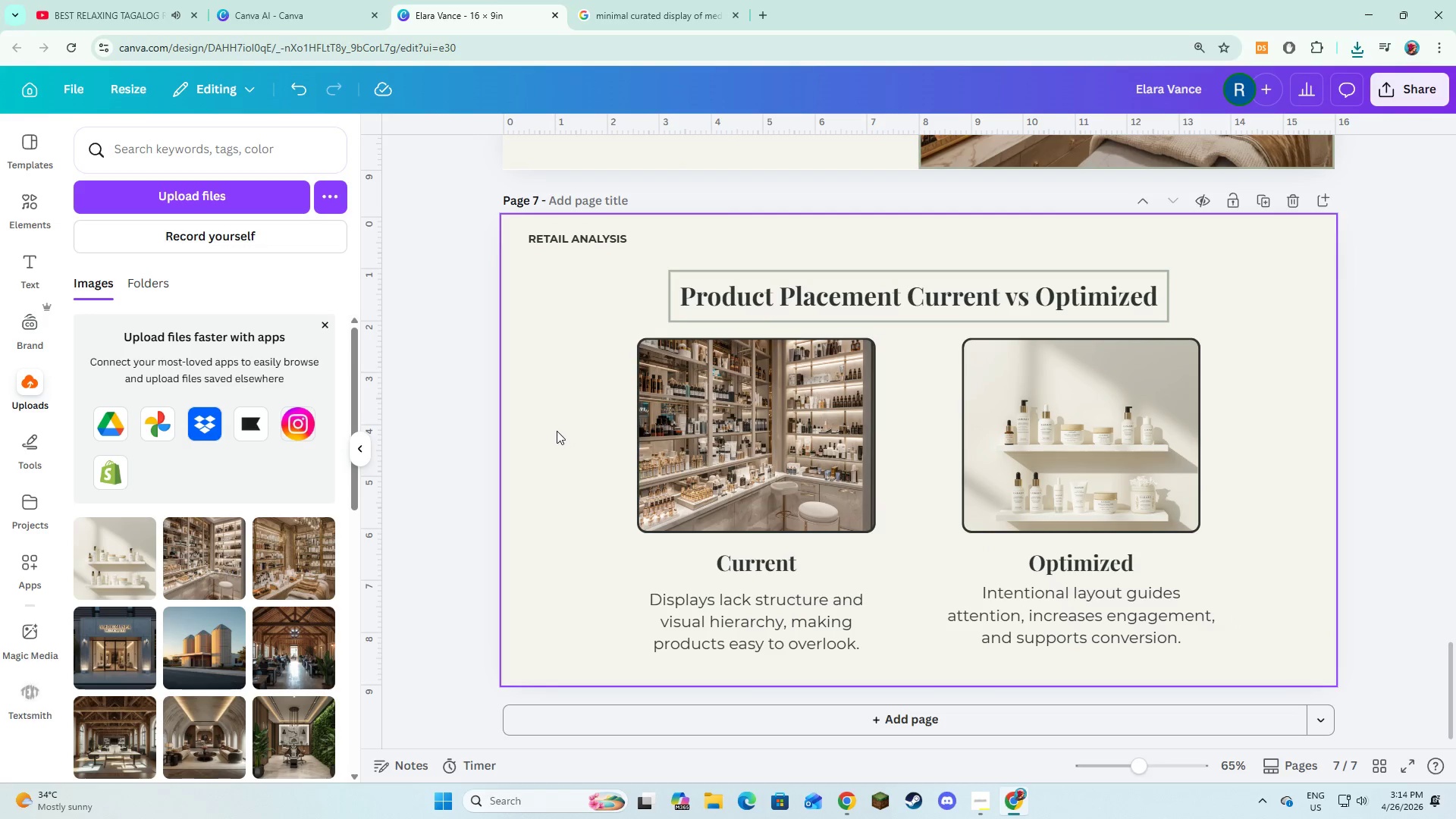 
left_click_drag(start_coordinate=[570, 416], to_coordinate=[1214, 626])
 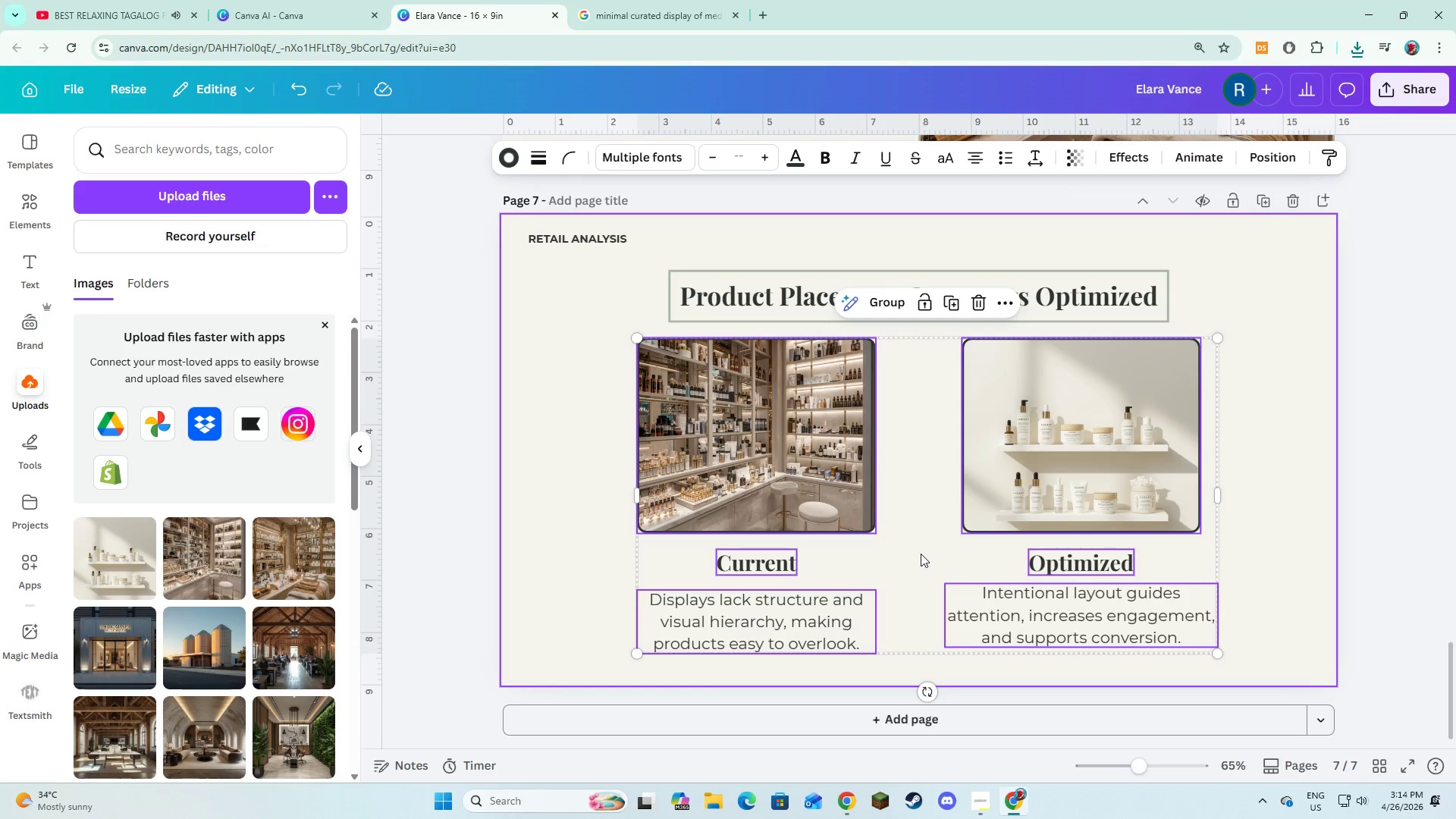 
left_click_drag(start_coordinate=[921, 554], to_coordinate=[912, 555])
 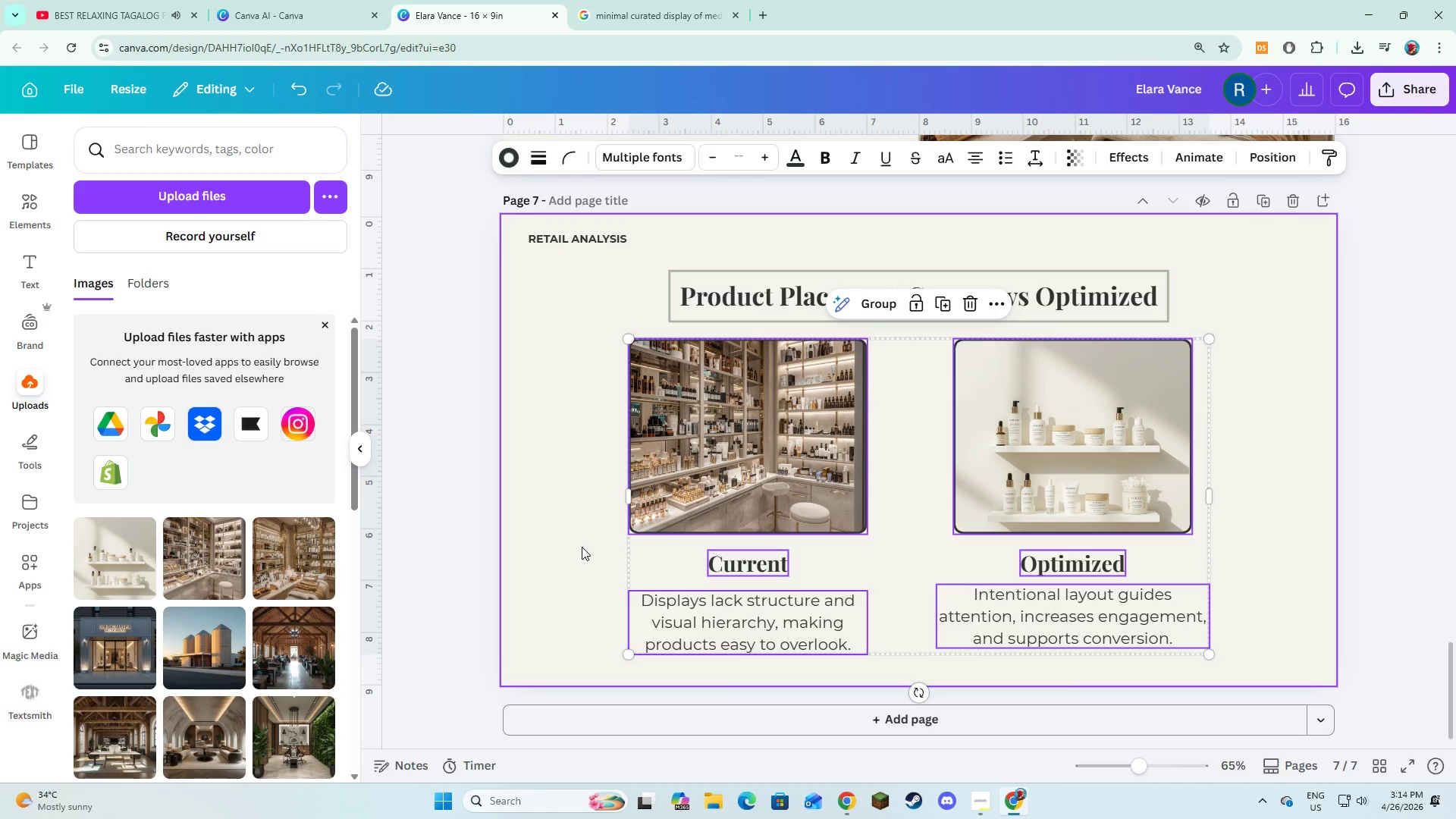 
left_click([582, 547])
 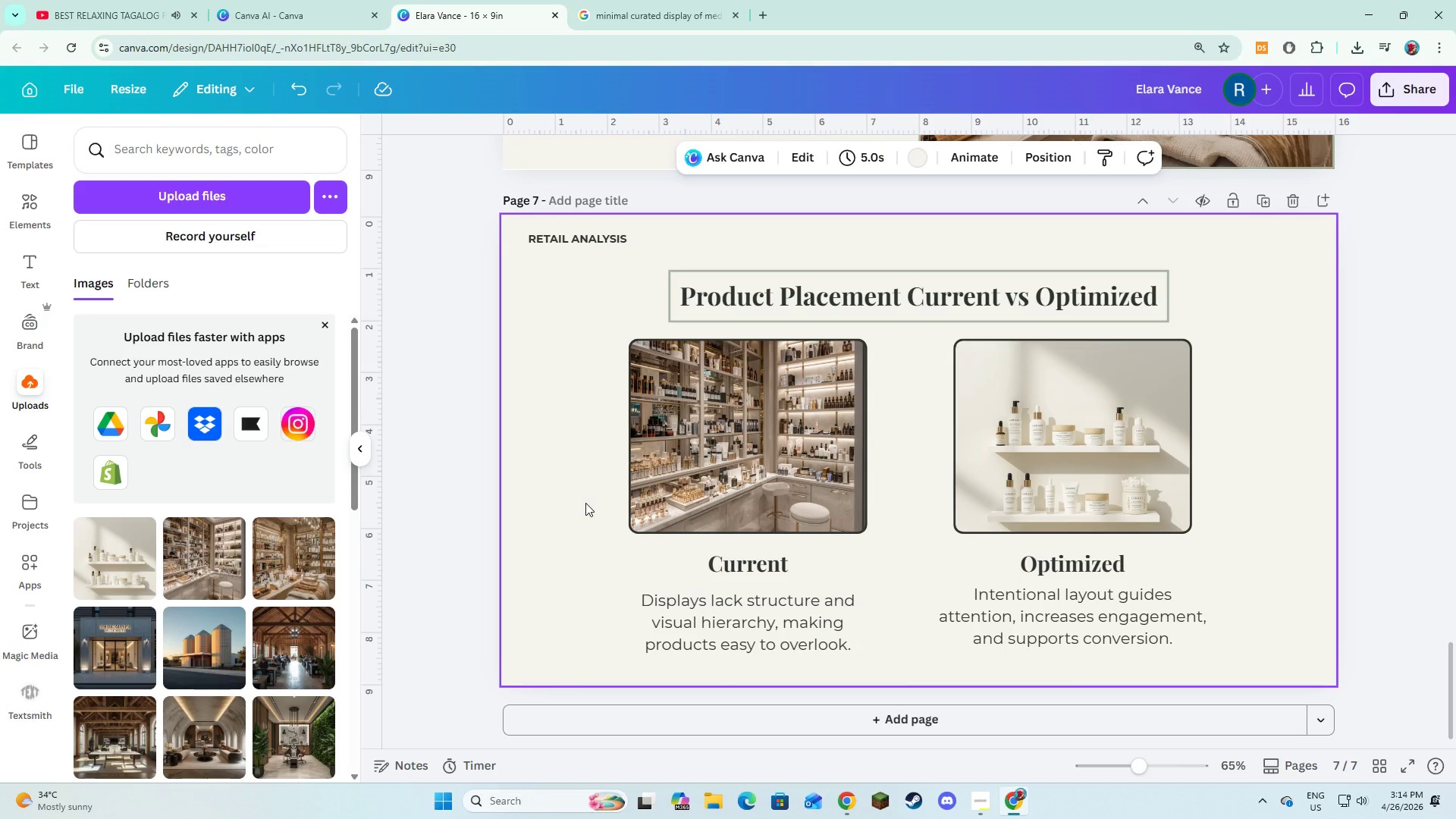 
scroll: coordinate [585, 503], scroll_direction: down, amount: 4.0
 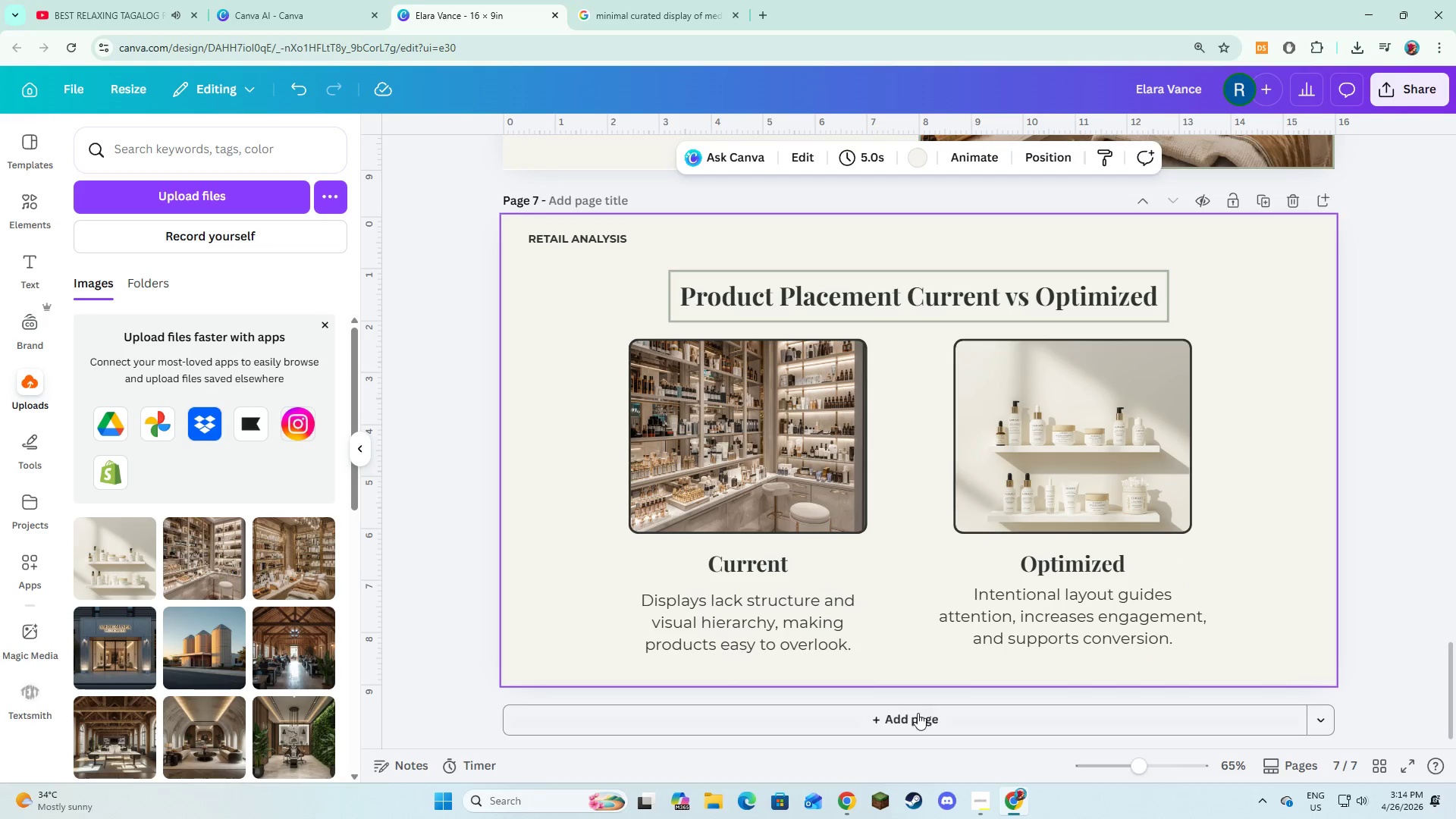 
left_click([918, 719])
 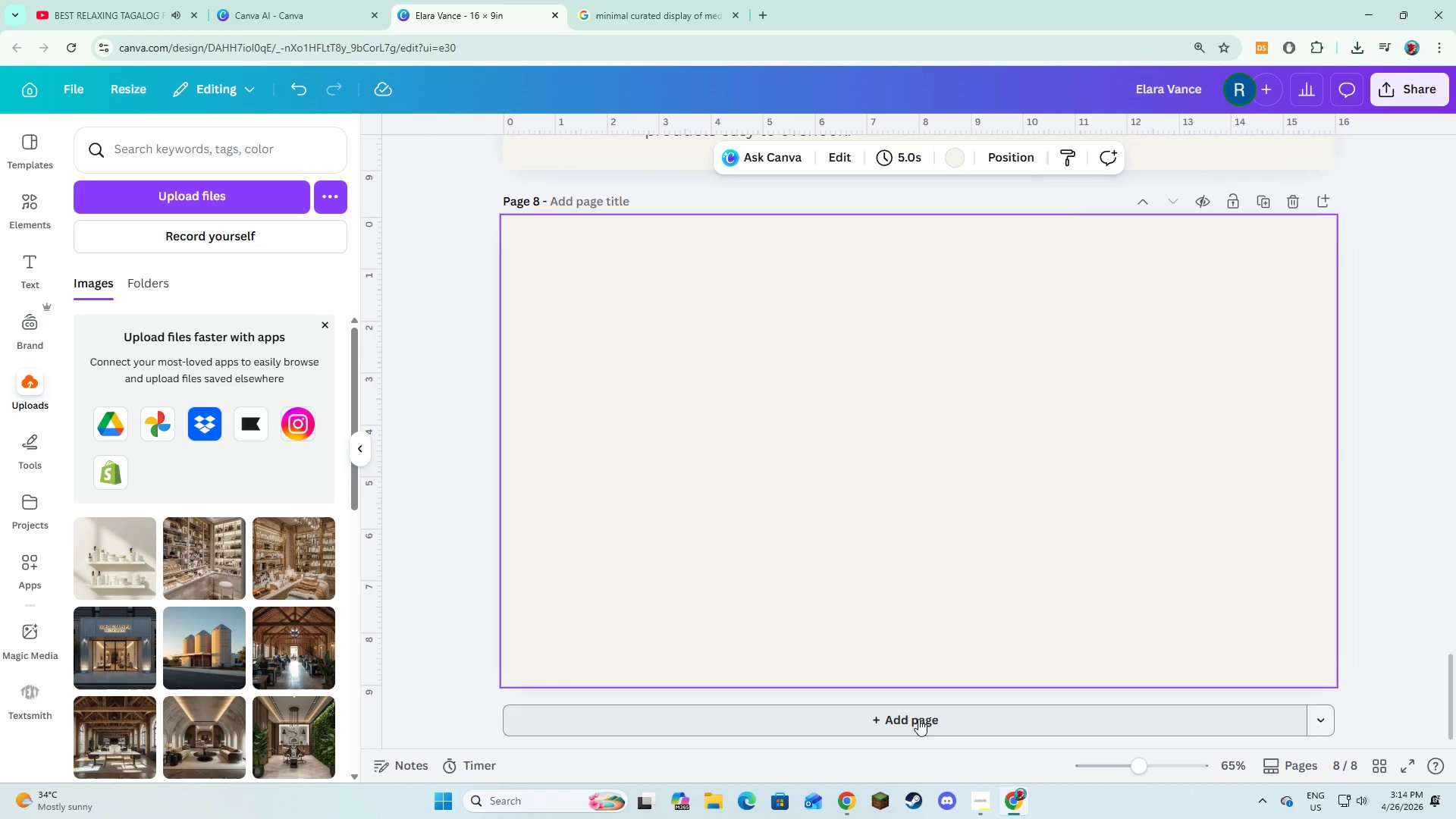 
wait(8.92)
 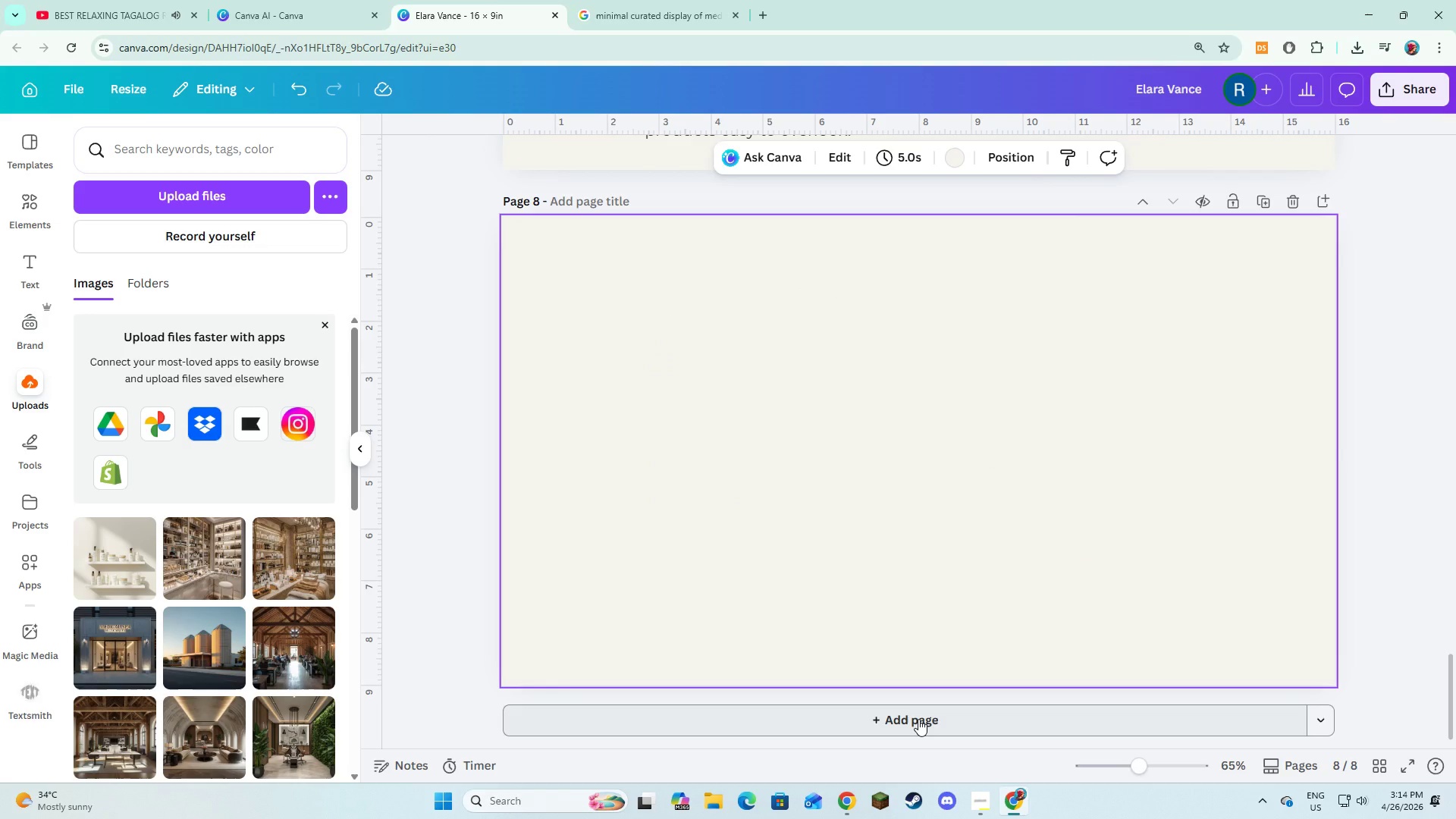 
left_click([926, 494])
 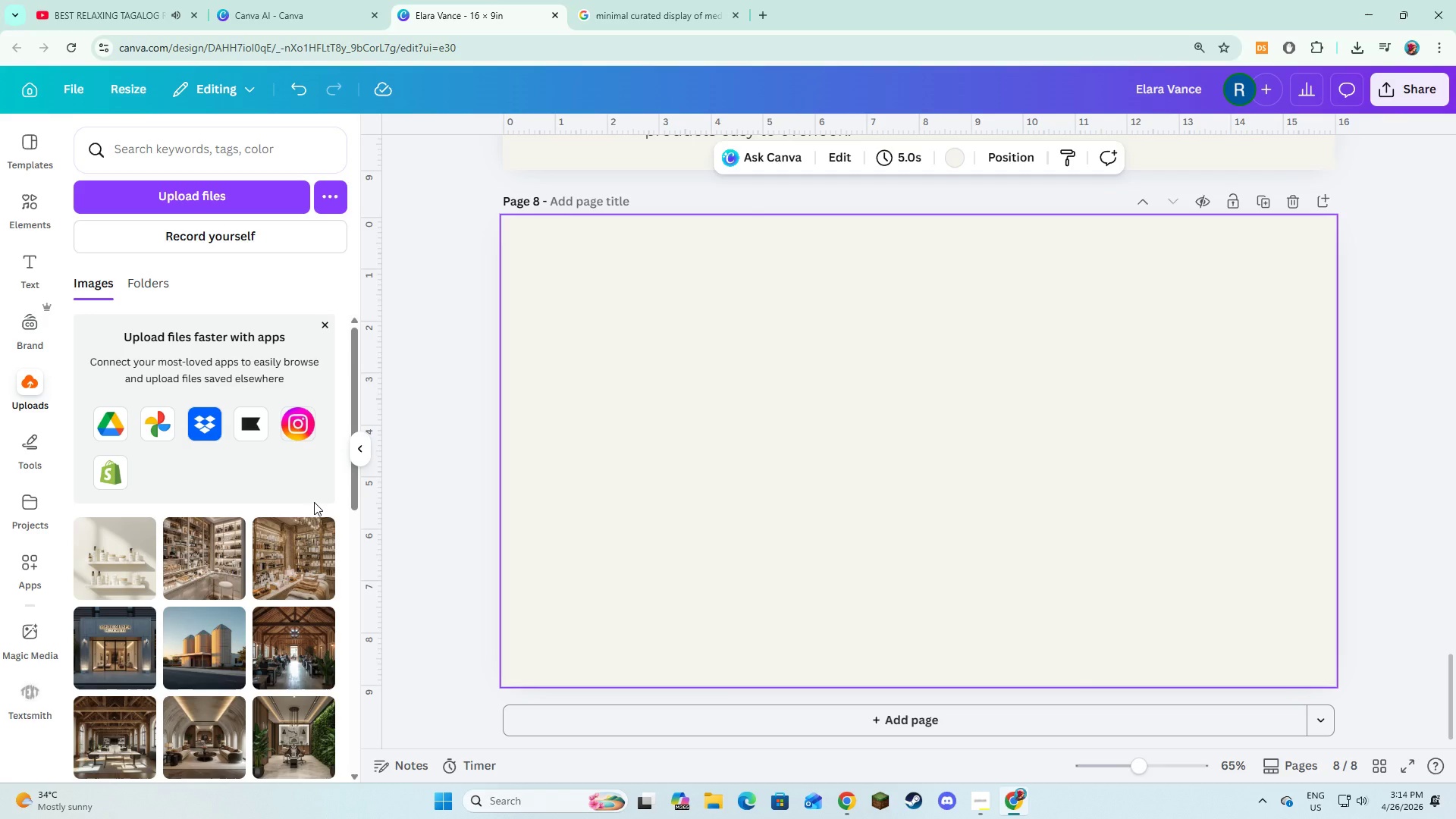 
wait(13.39)
 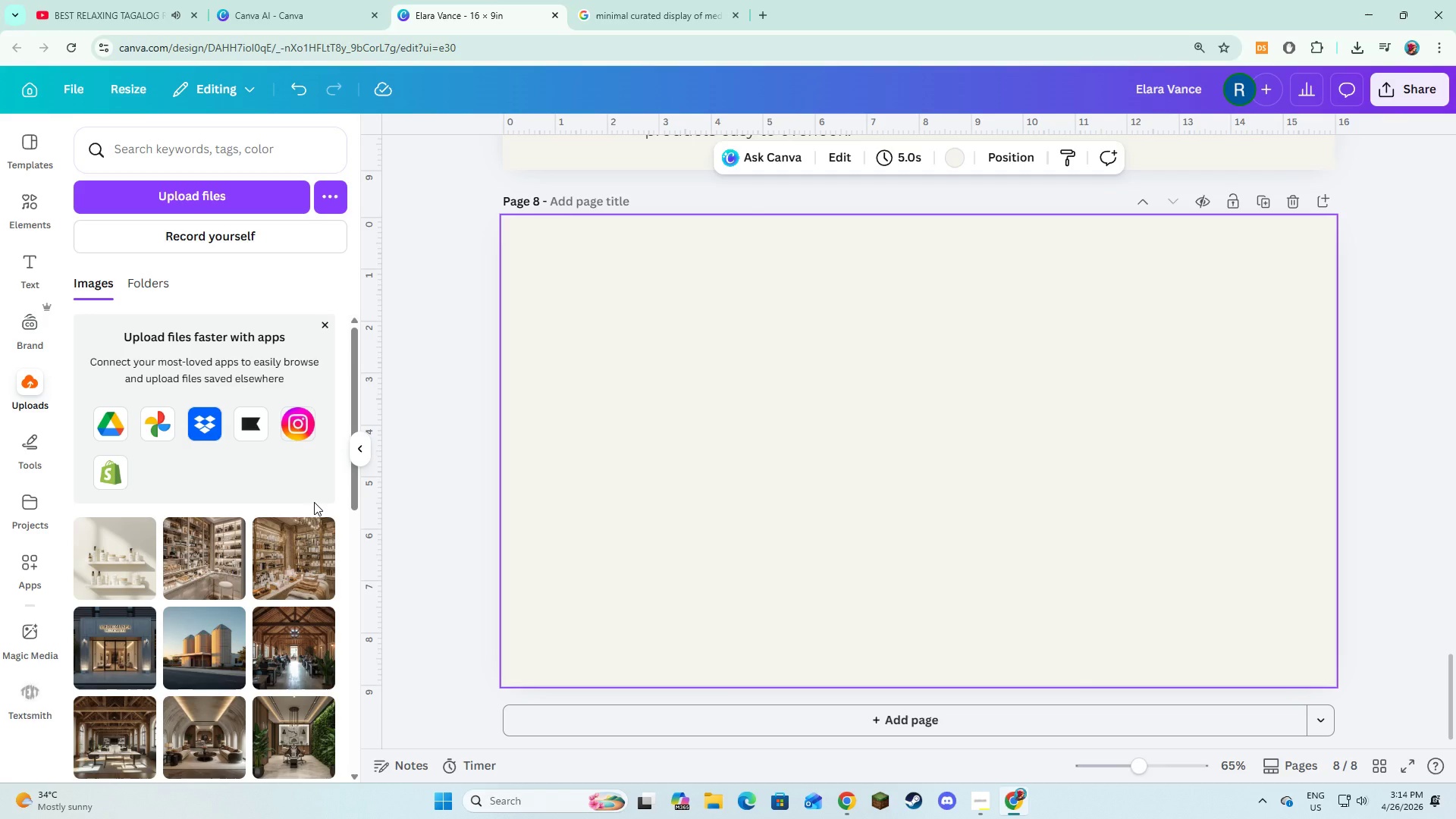 
left_click([428, 324])
 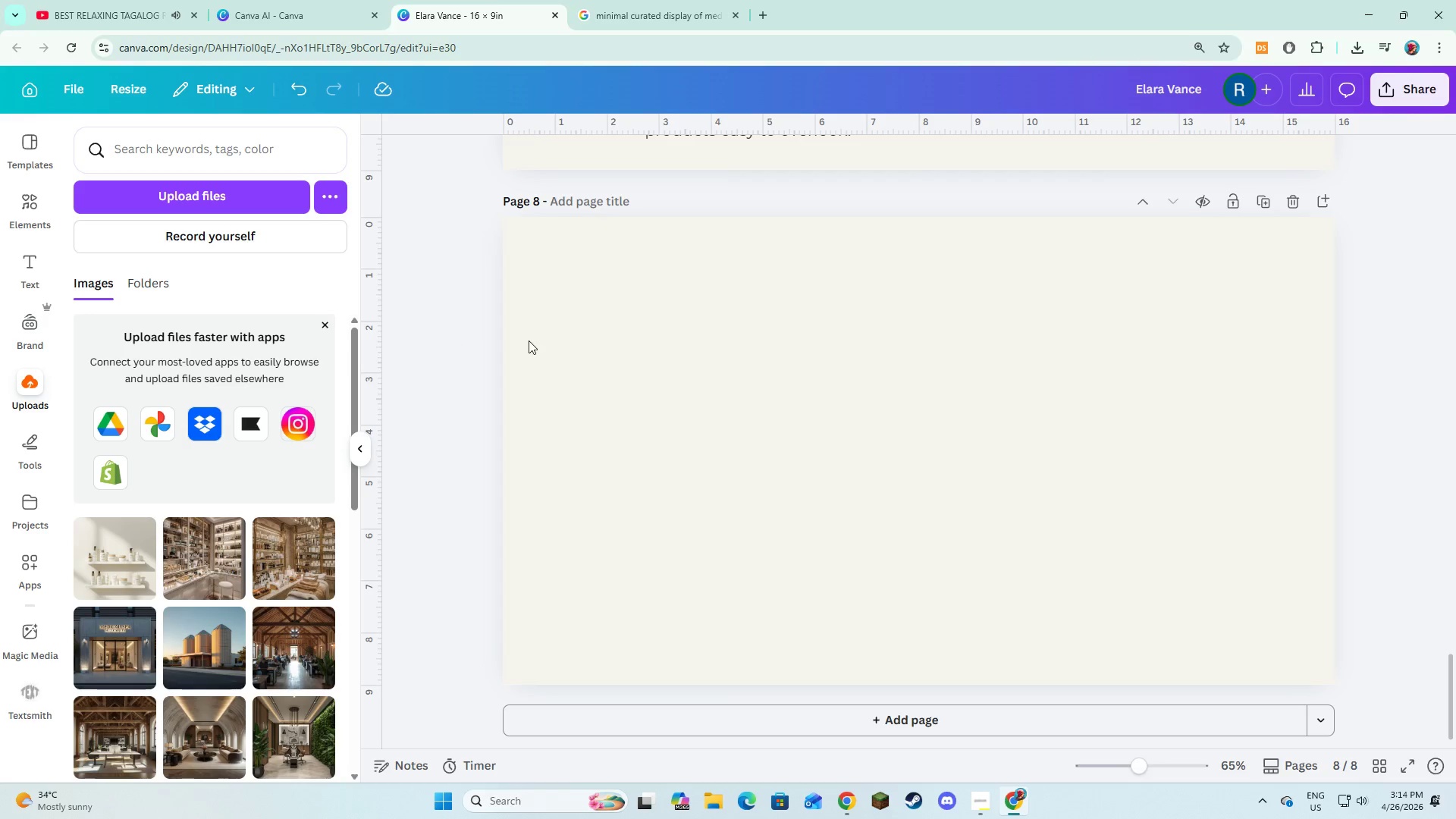 
left_click([532, 340])
 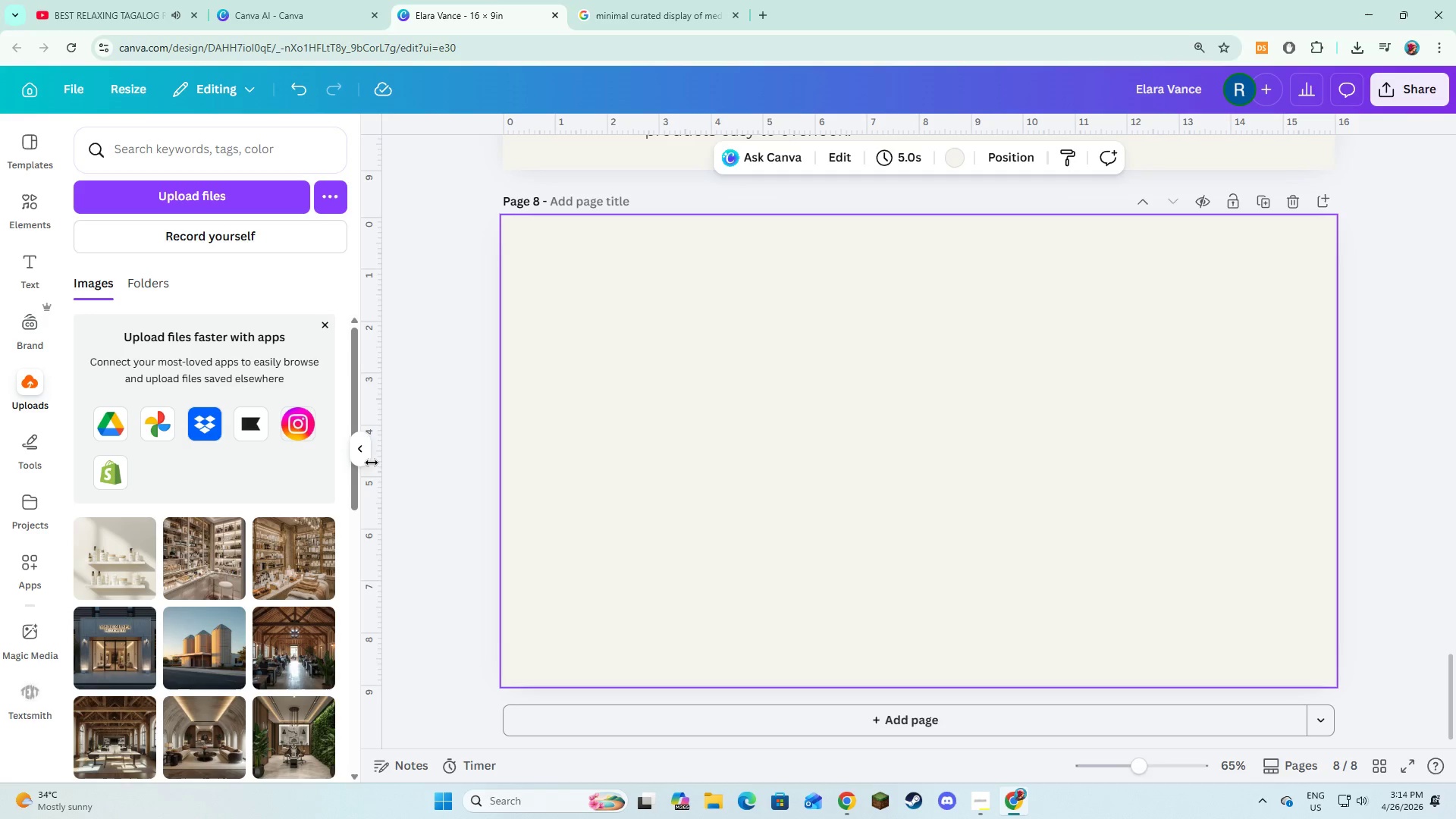 
left_click([365, 462])
 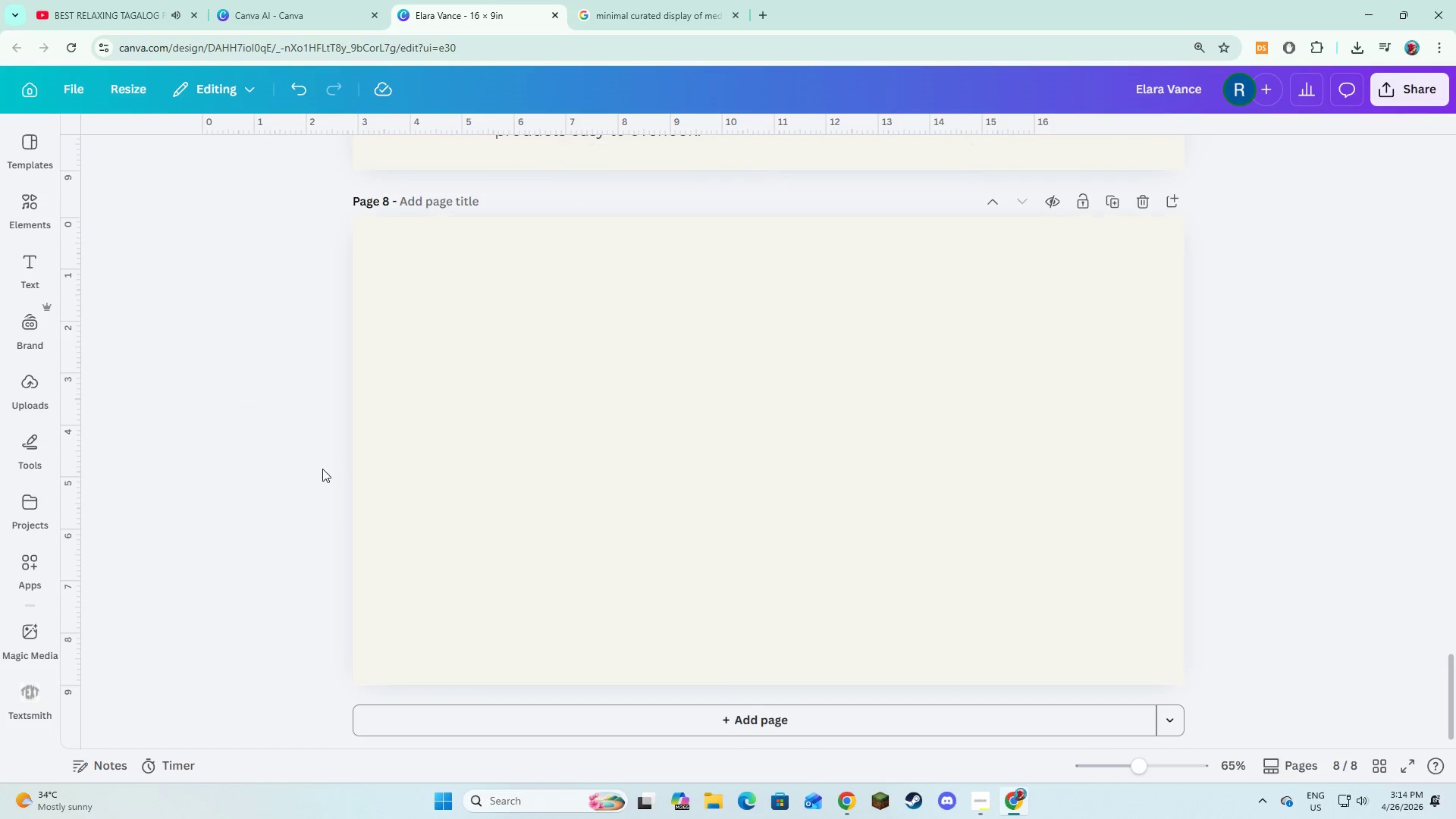 
double_click([482, 418])
 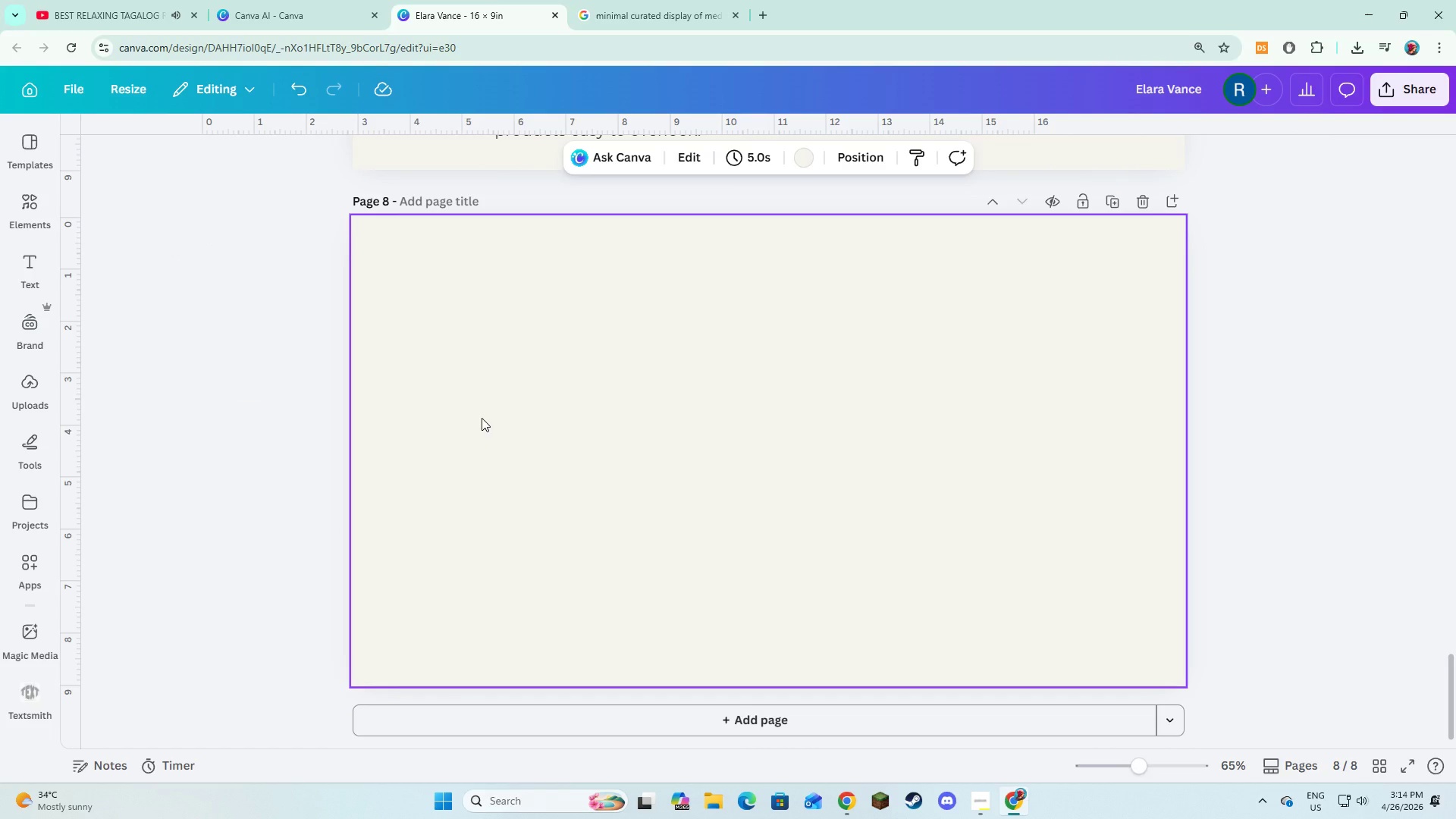 
wait(5.53)
 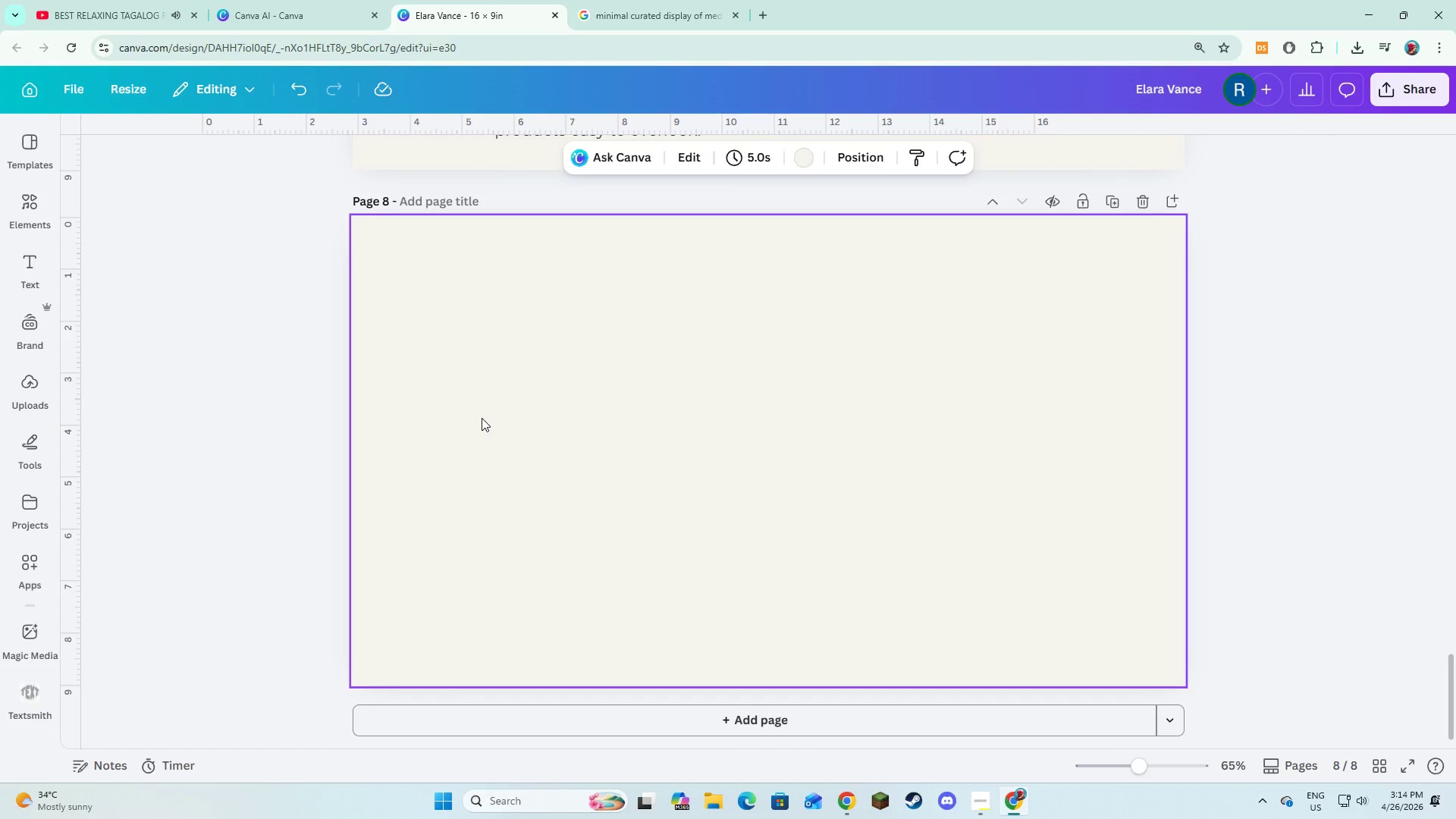 
scroll: coordinate [482, 418], scroll_direction: down, amount: 2.0
 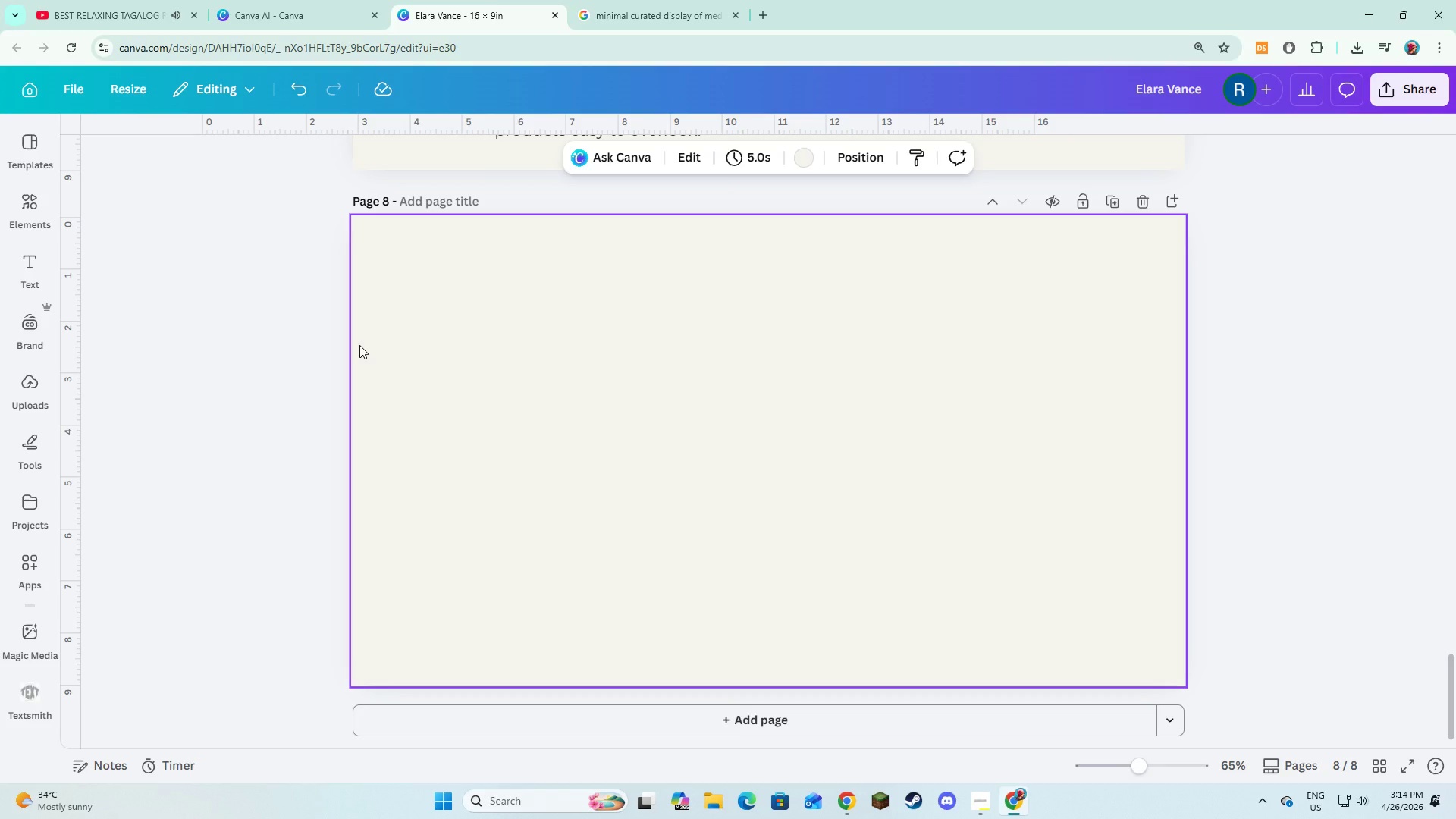 
left_click([537, 310])
 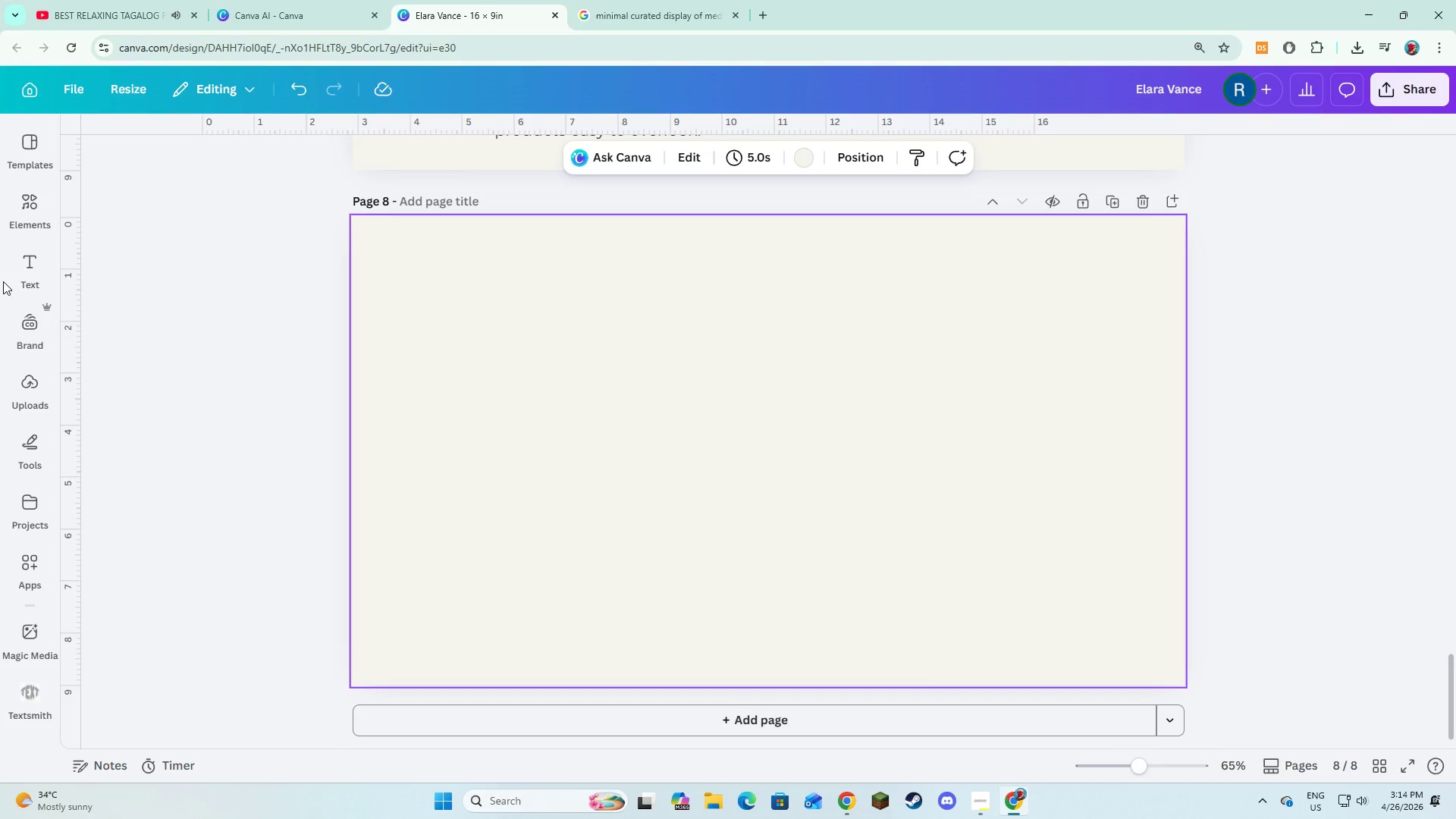 
left_click([17, 262])
 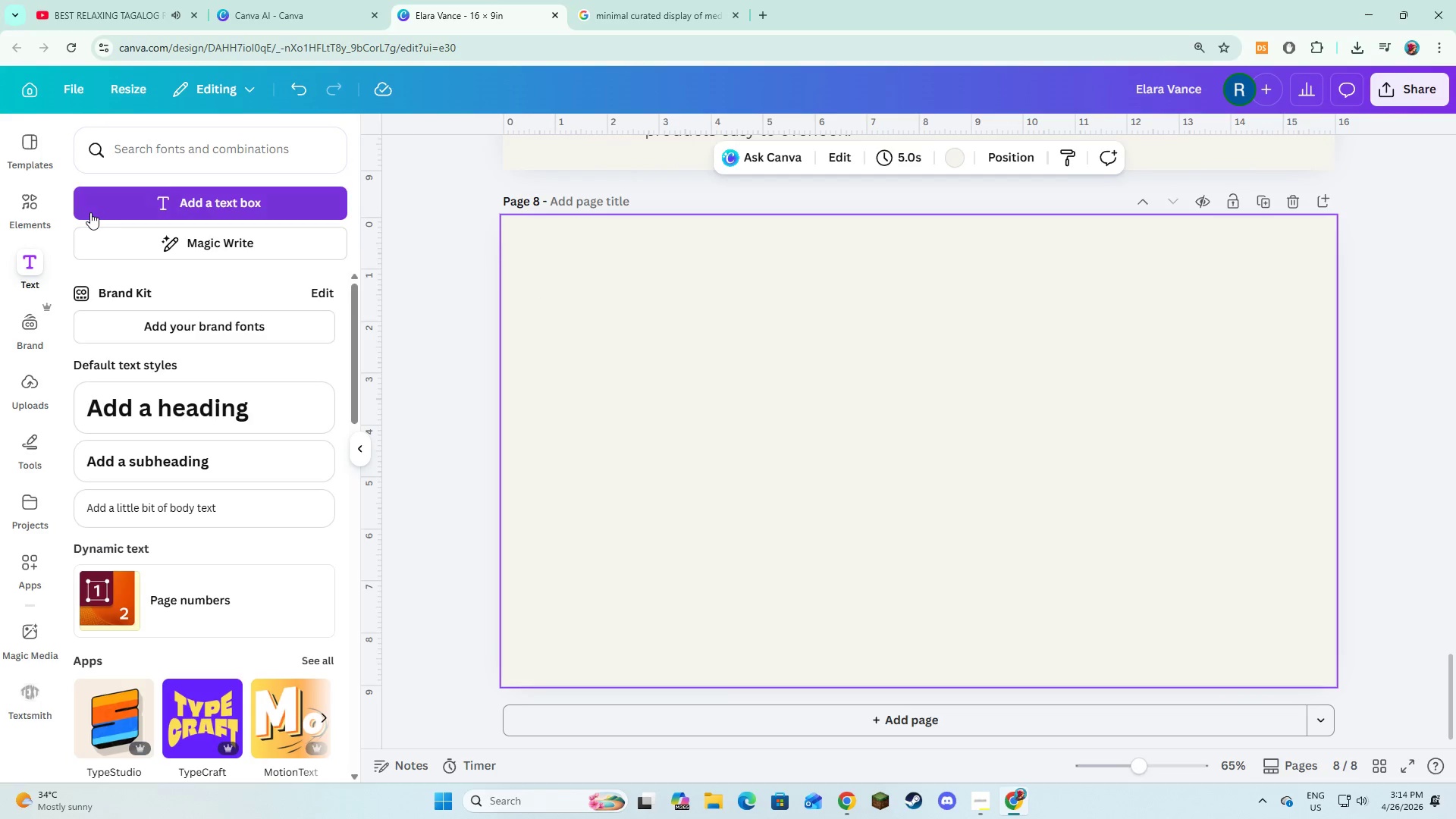 
left_click([90, 212])
 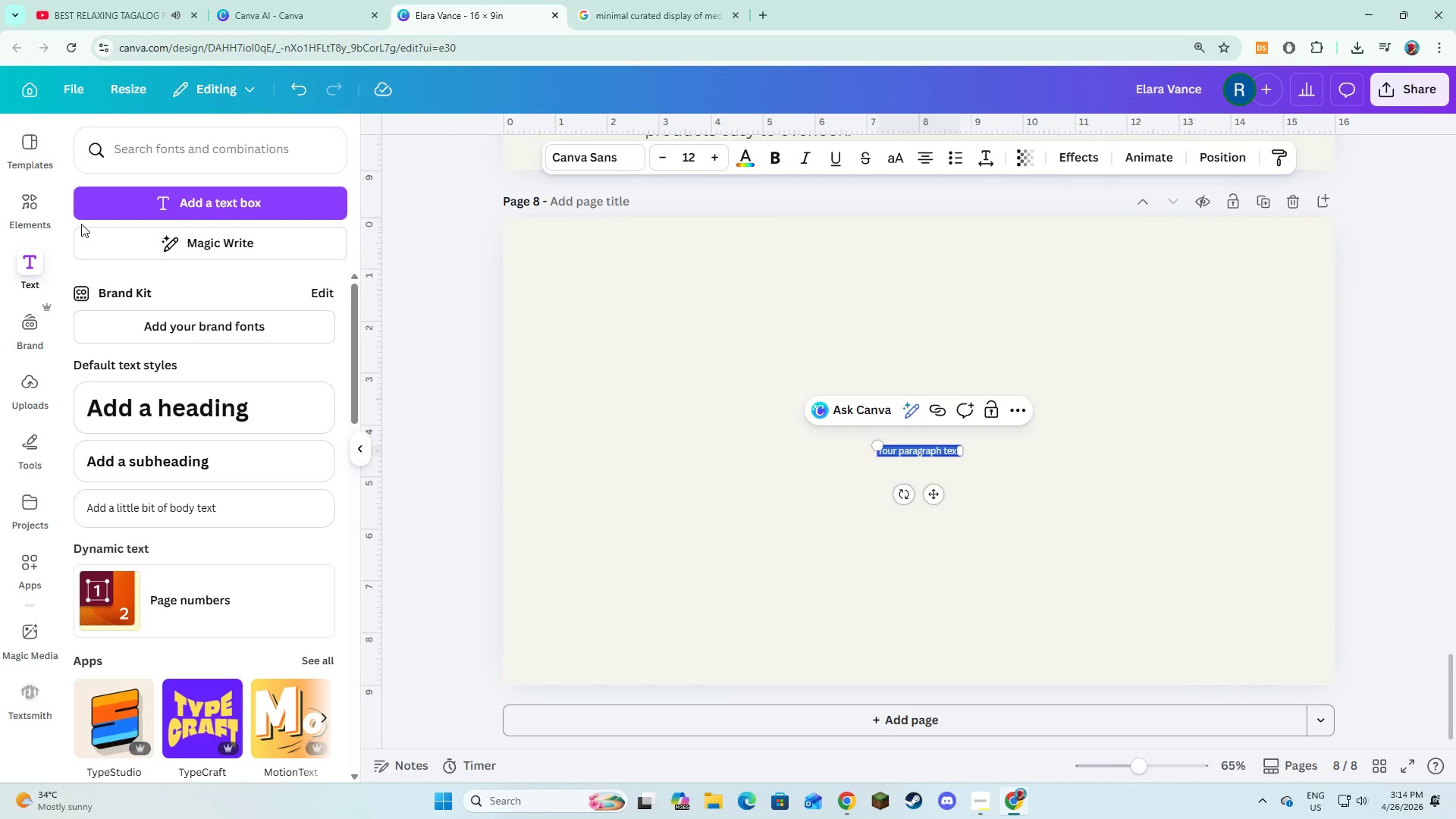 
type(PERFORMANCE)
 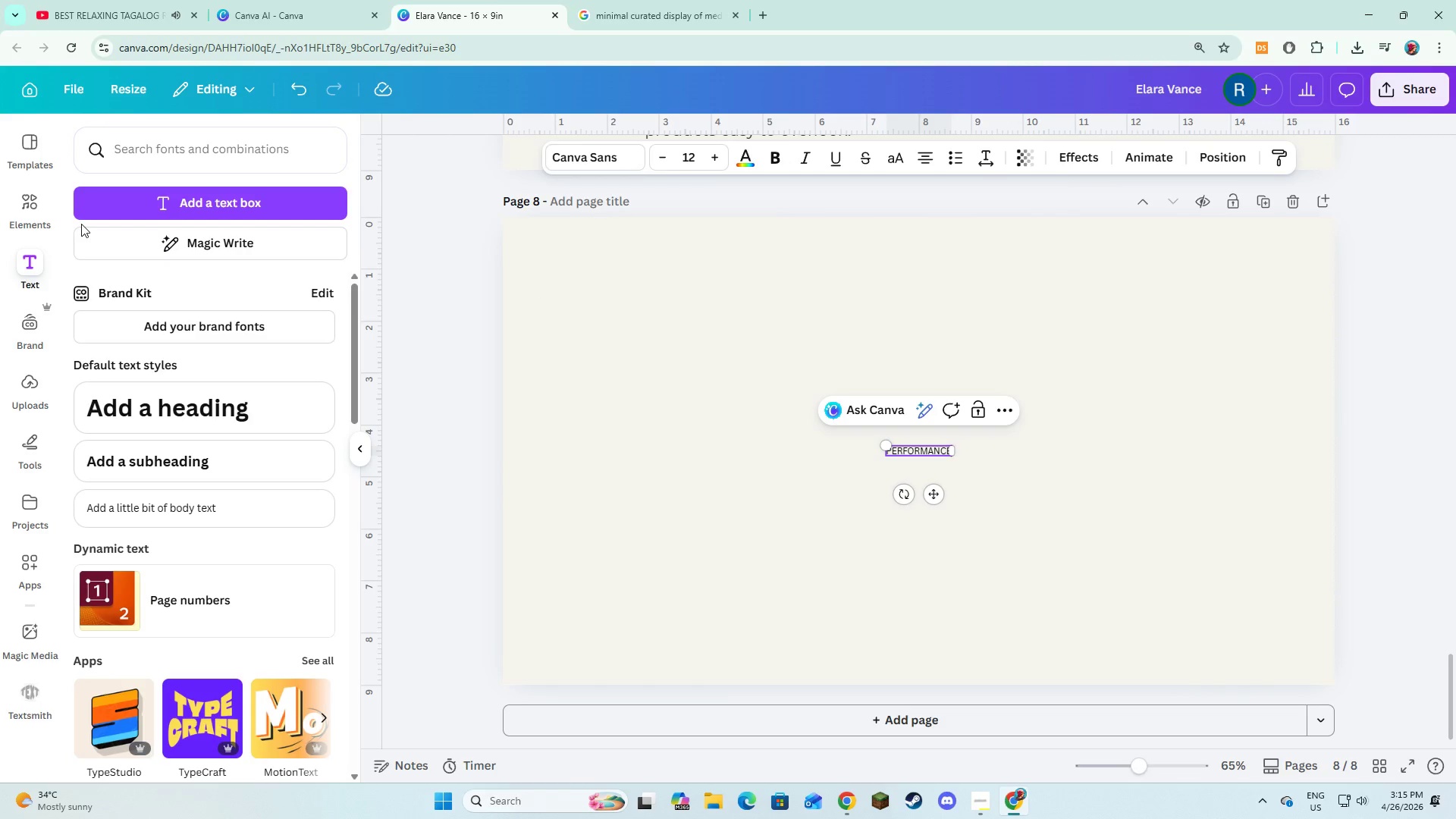 
hold_key(key=ControlLeft, duration=0.36)
 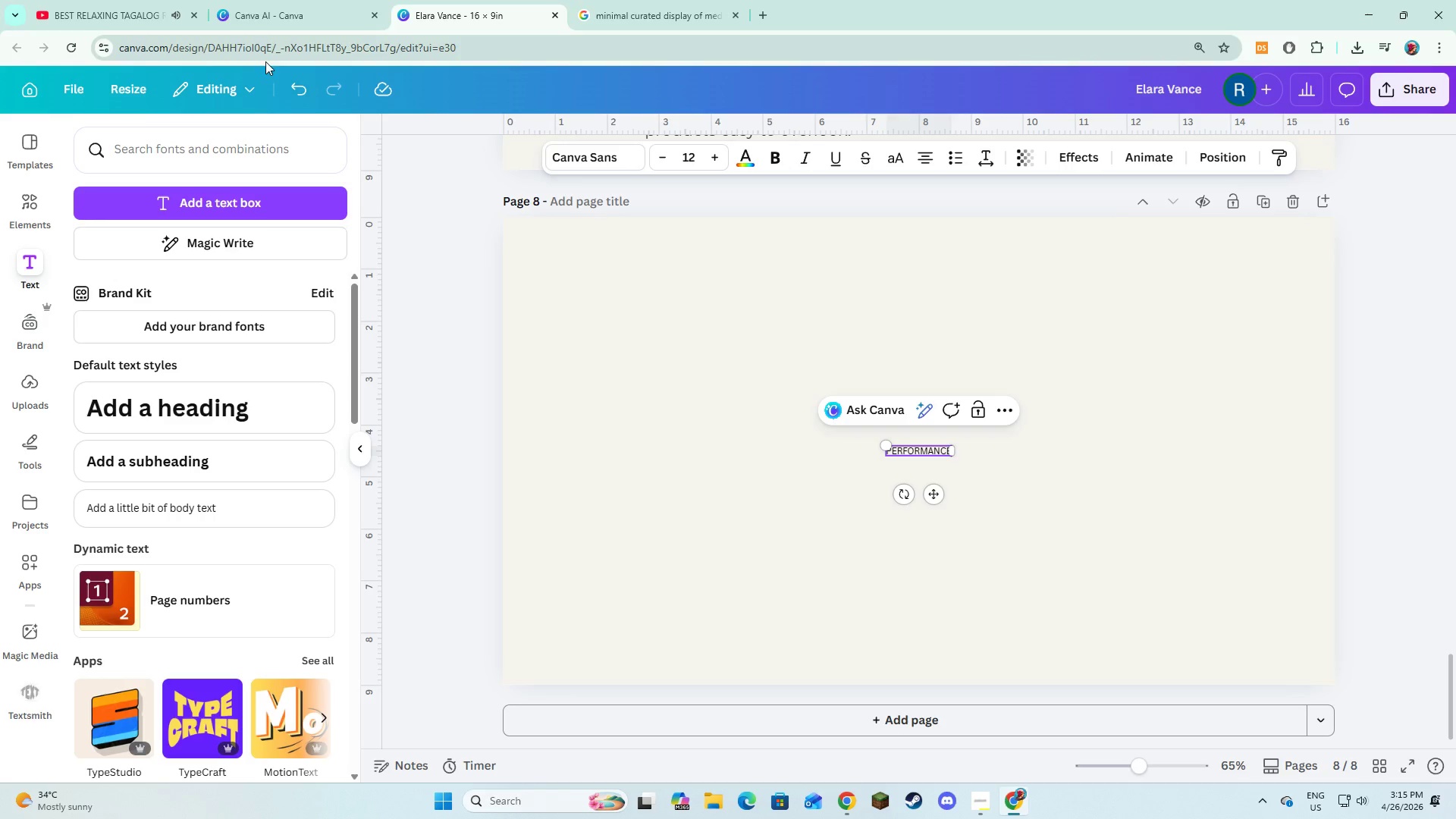 
key(Control+A)
 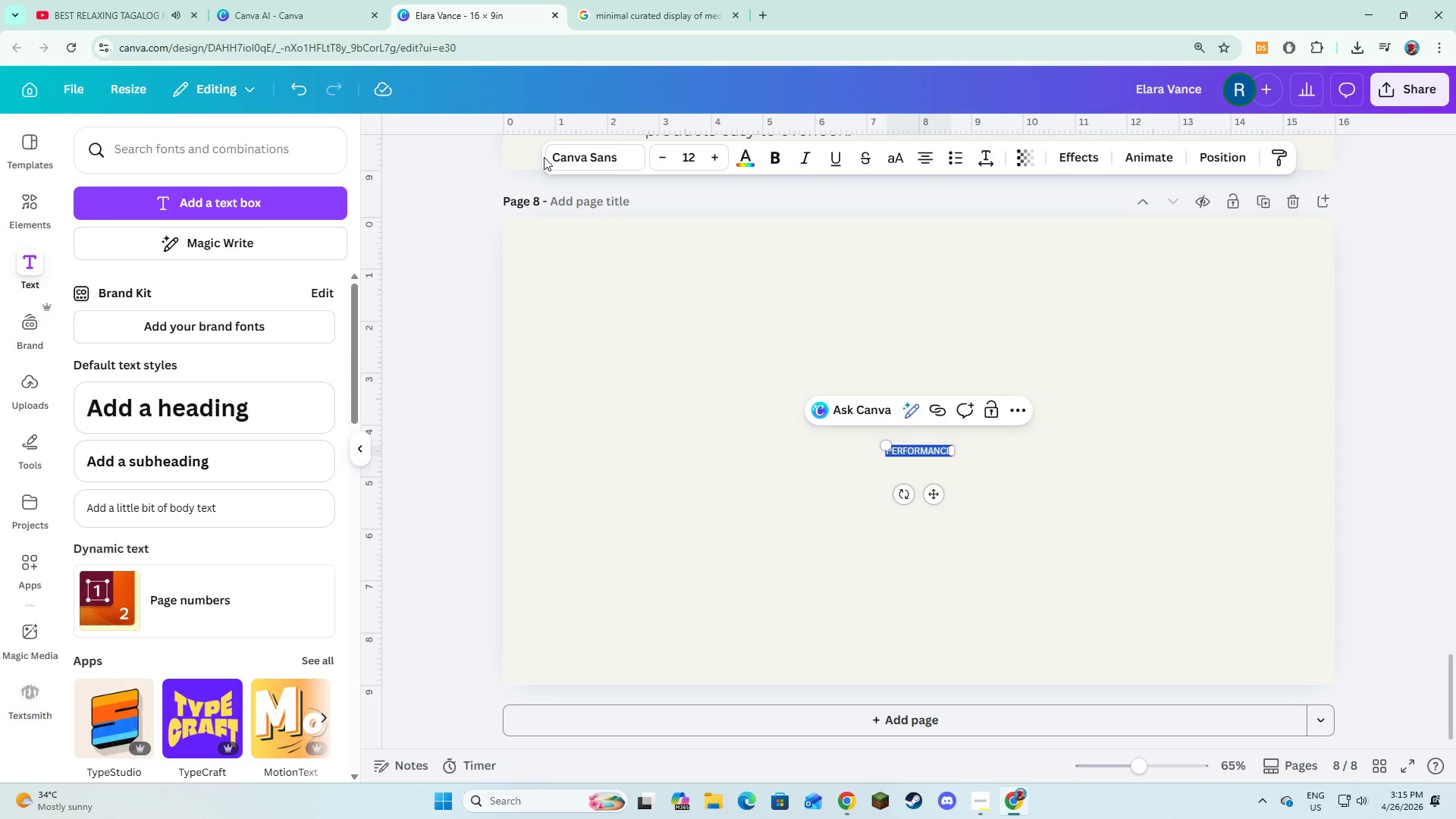 
left_click([555, 152])
 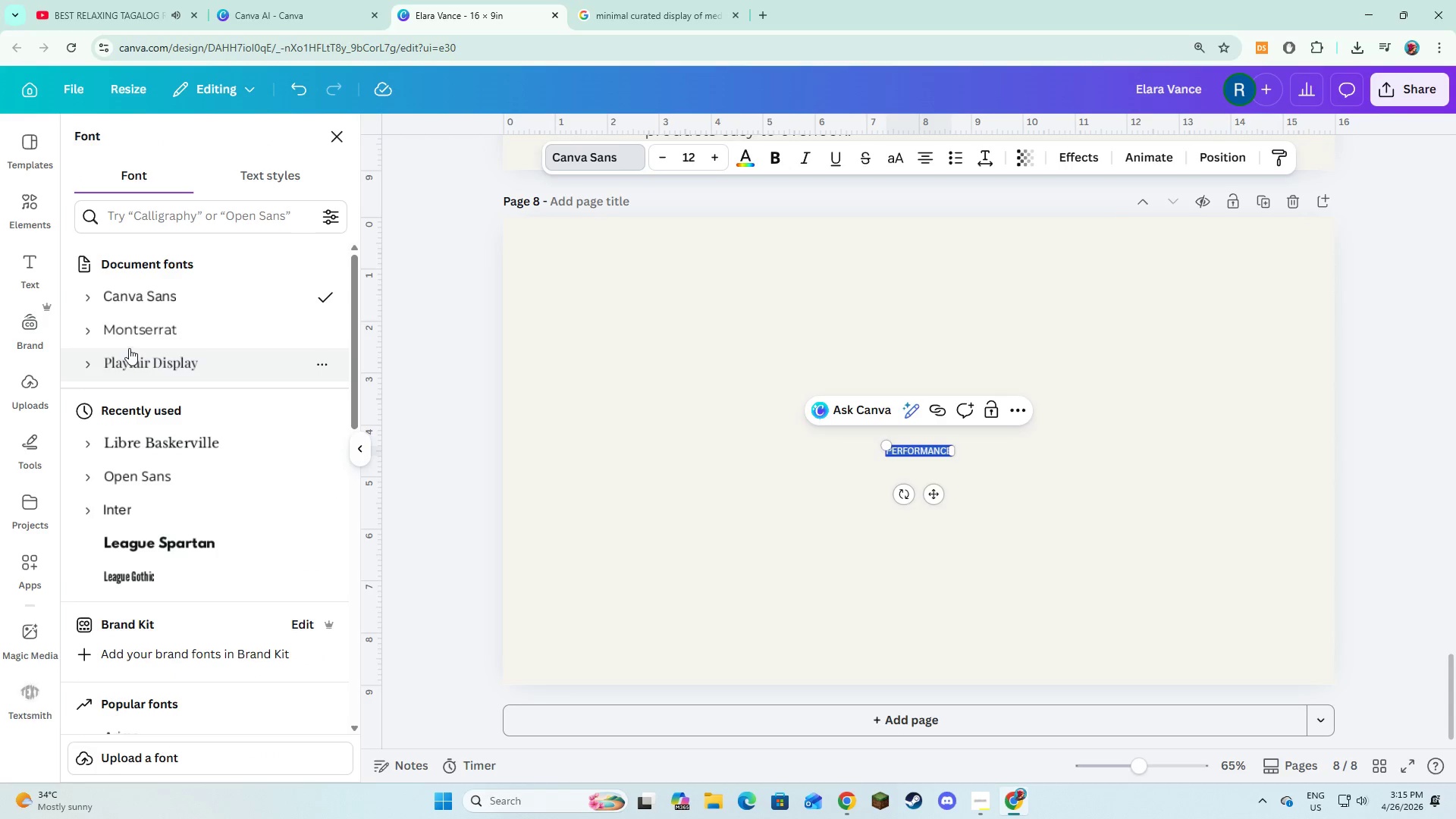 
left_click([129, 334])
 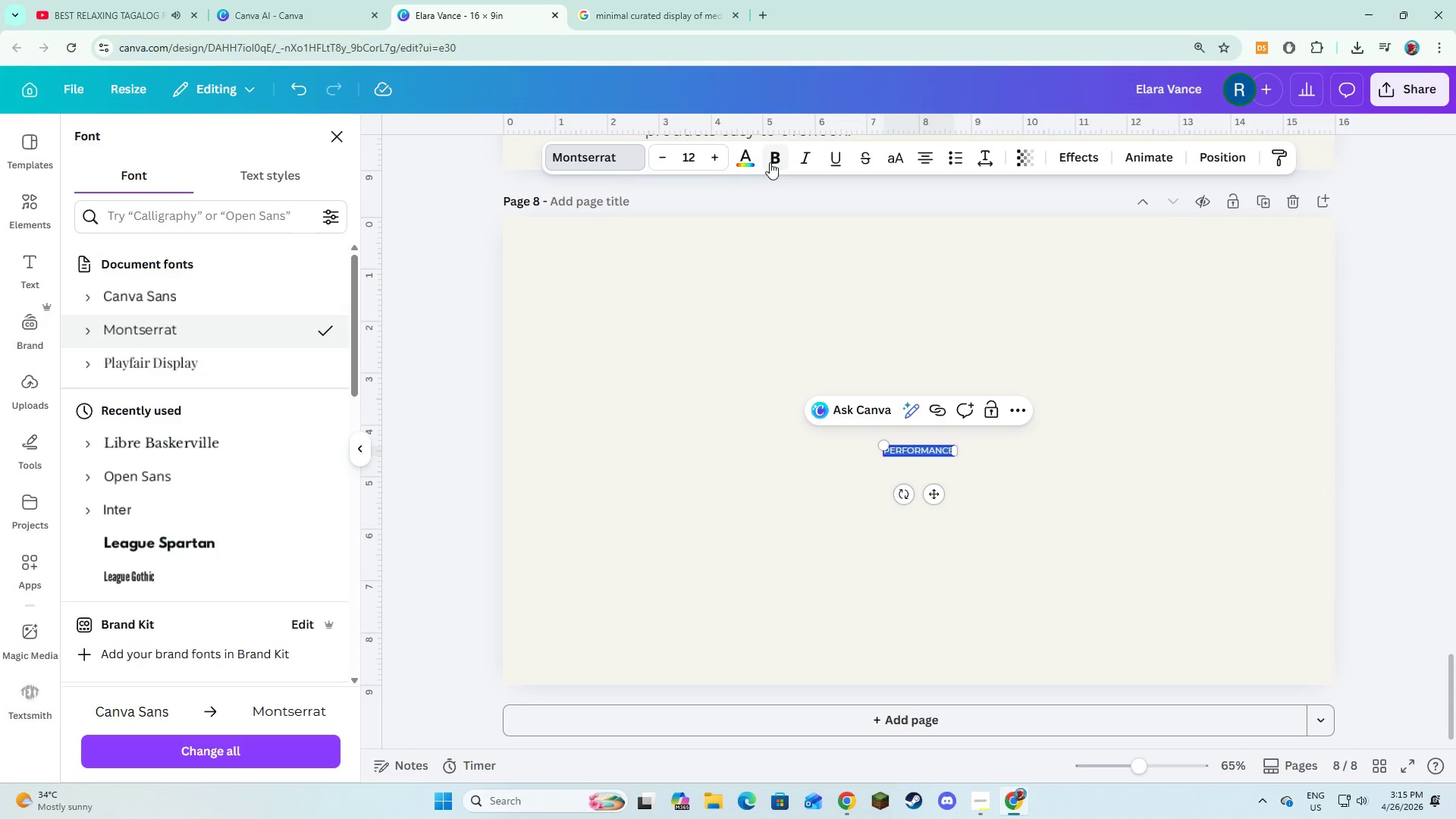 
double_click([733, 169])
 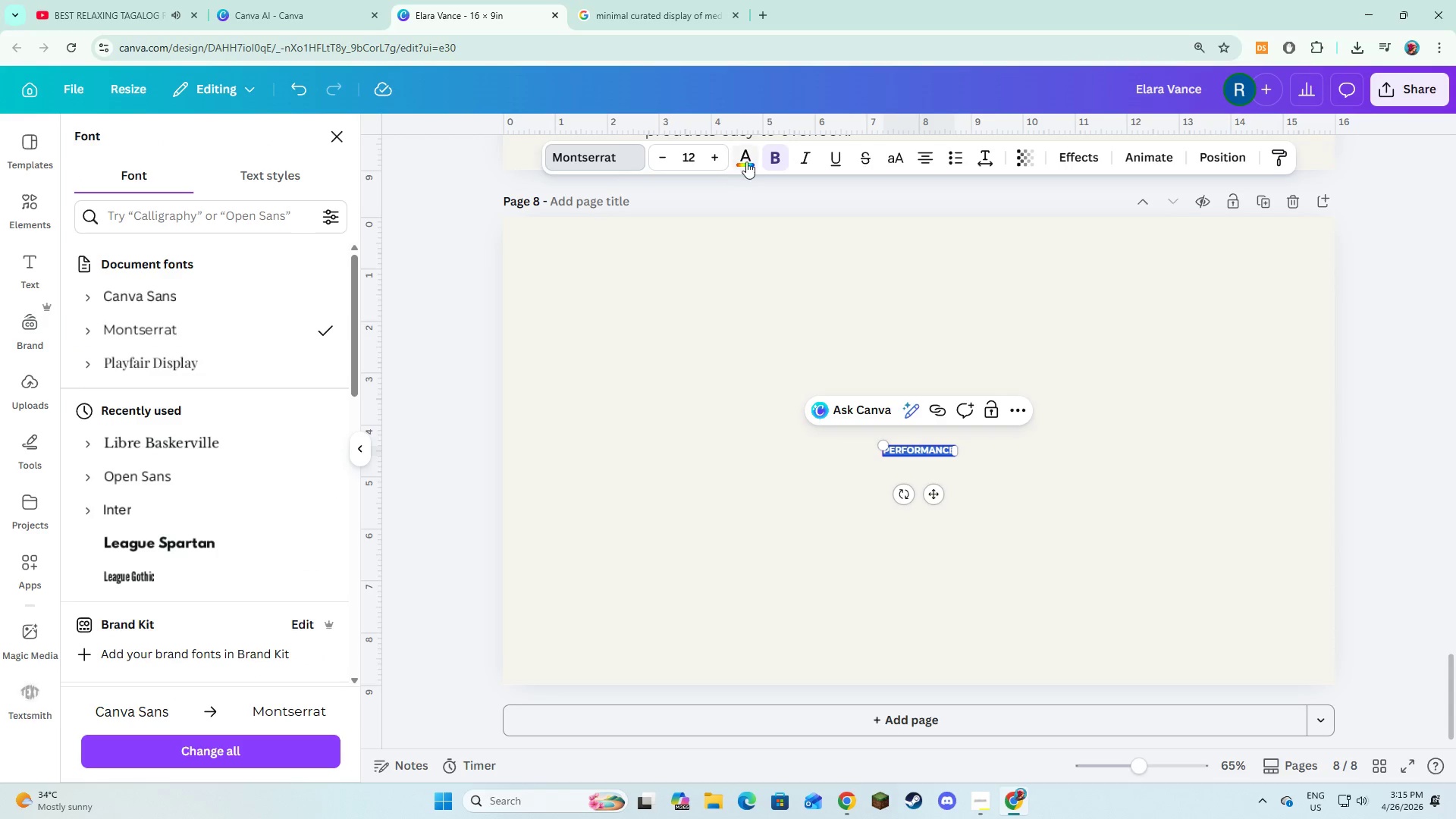 
triple_click([747, 162])
 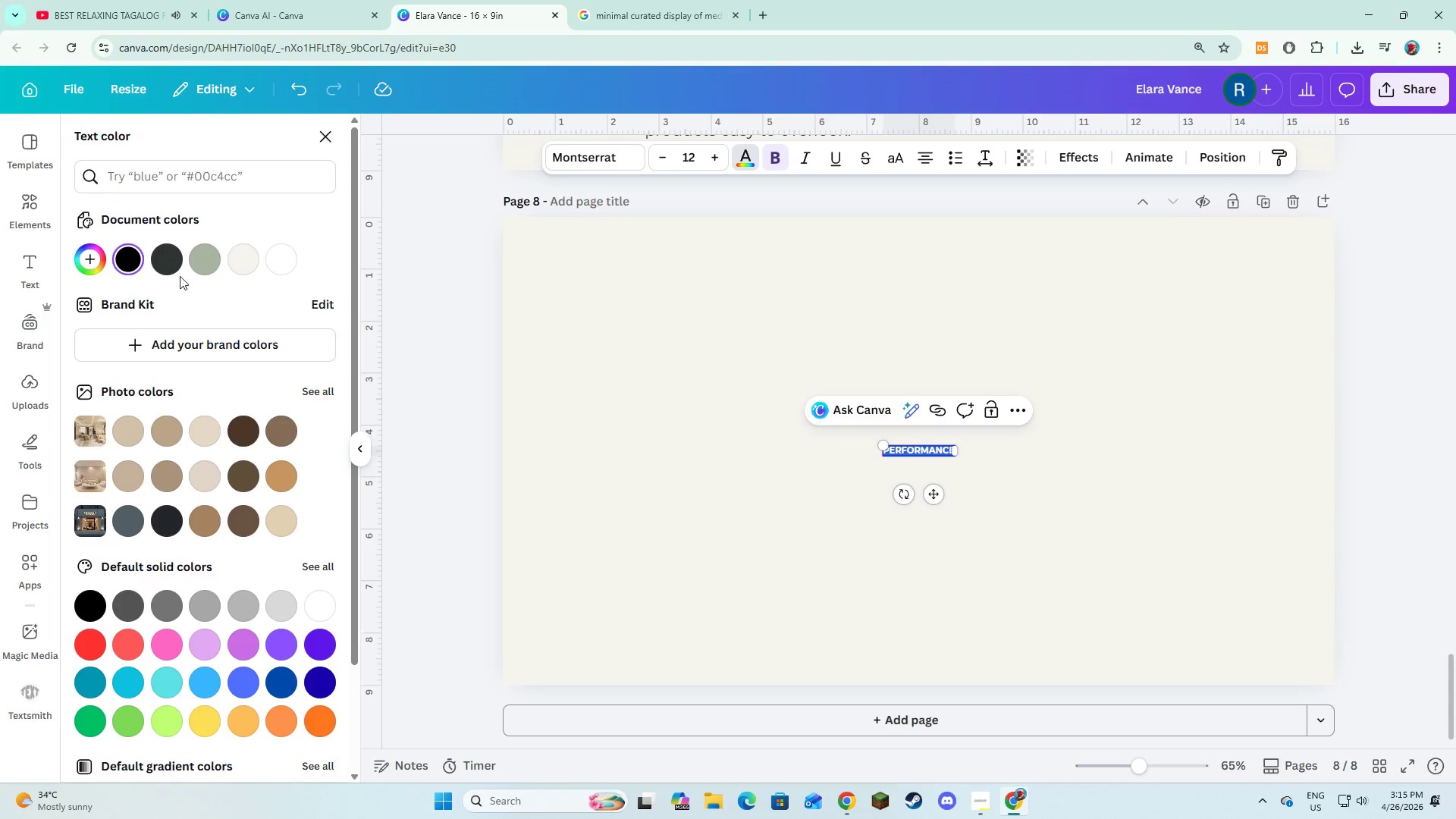 
left_click([164, 268])
 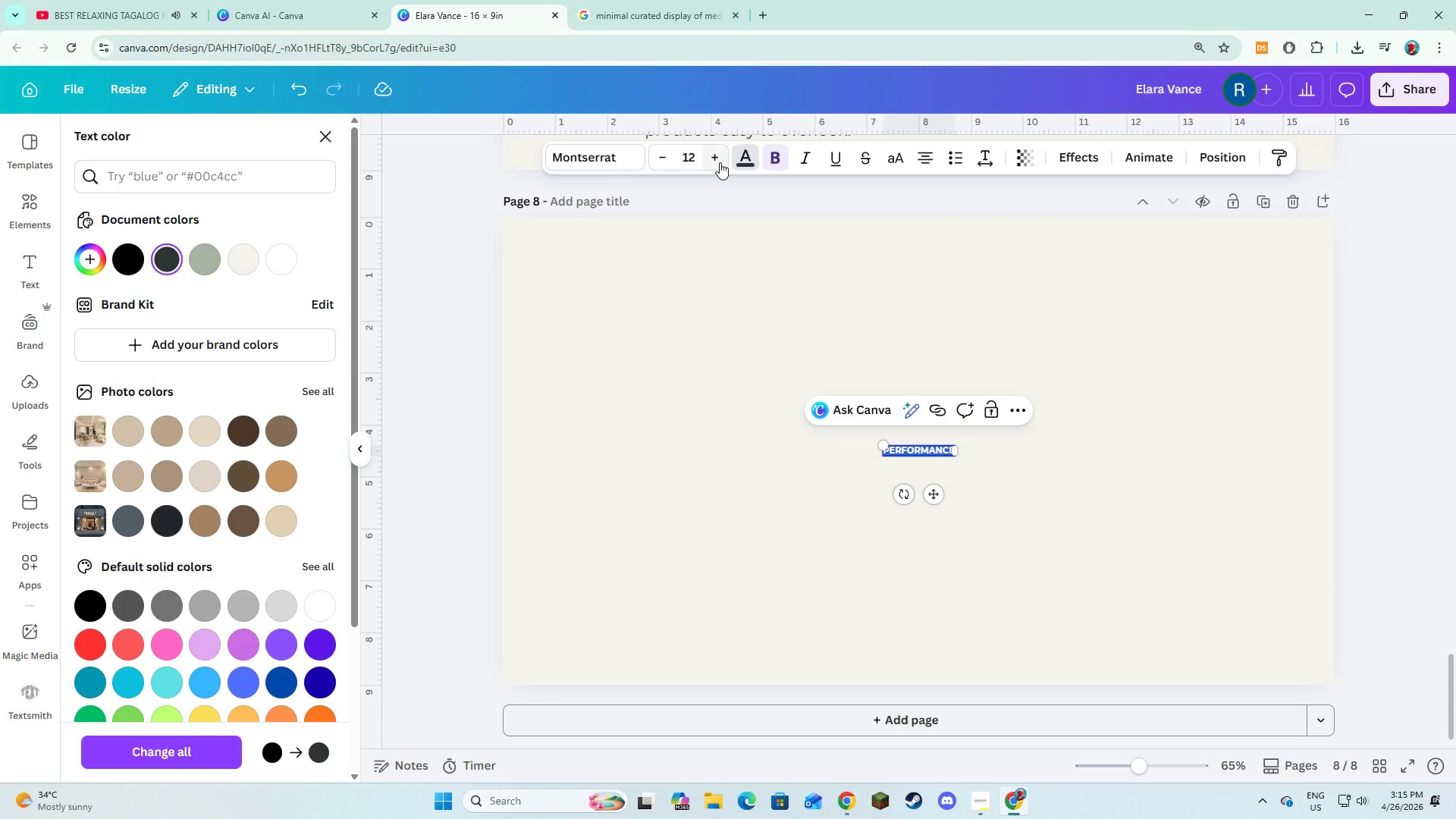 
double_click([720, 162])
 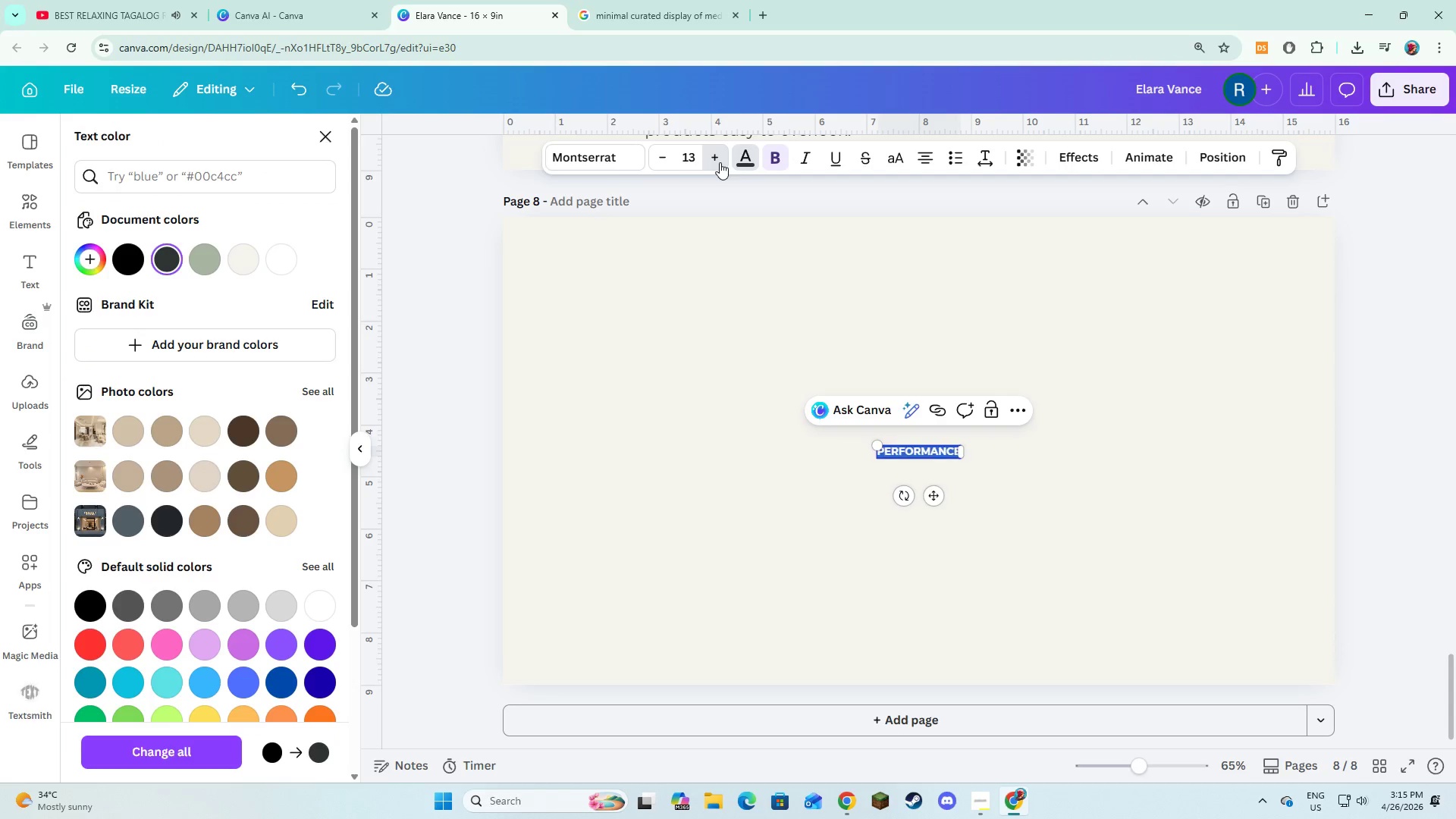 
triple_click([720, 162])
 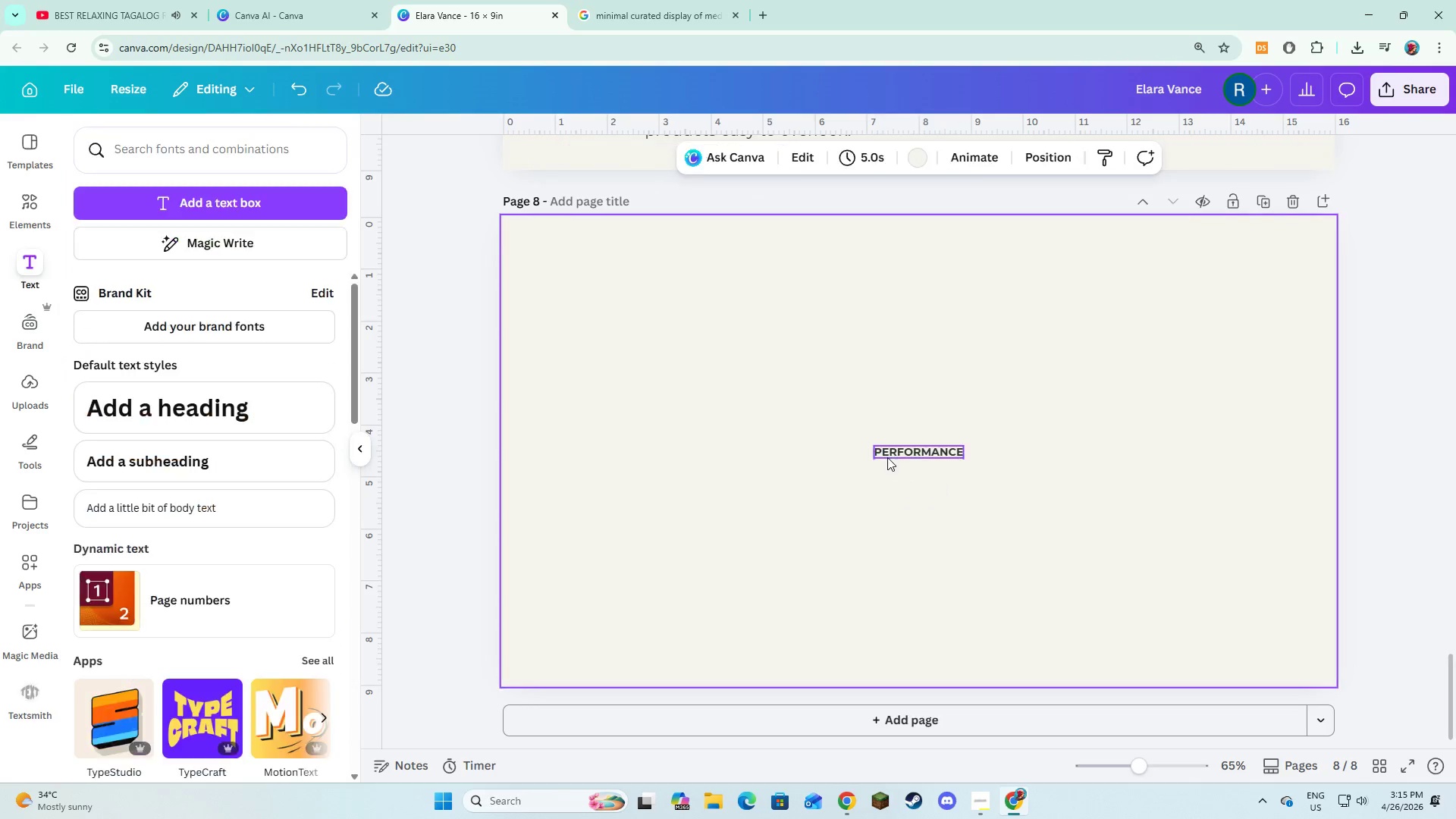 
left_click_drag(start_coordinate=[895, 453], to_coordinate=[541, 239])
 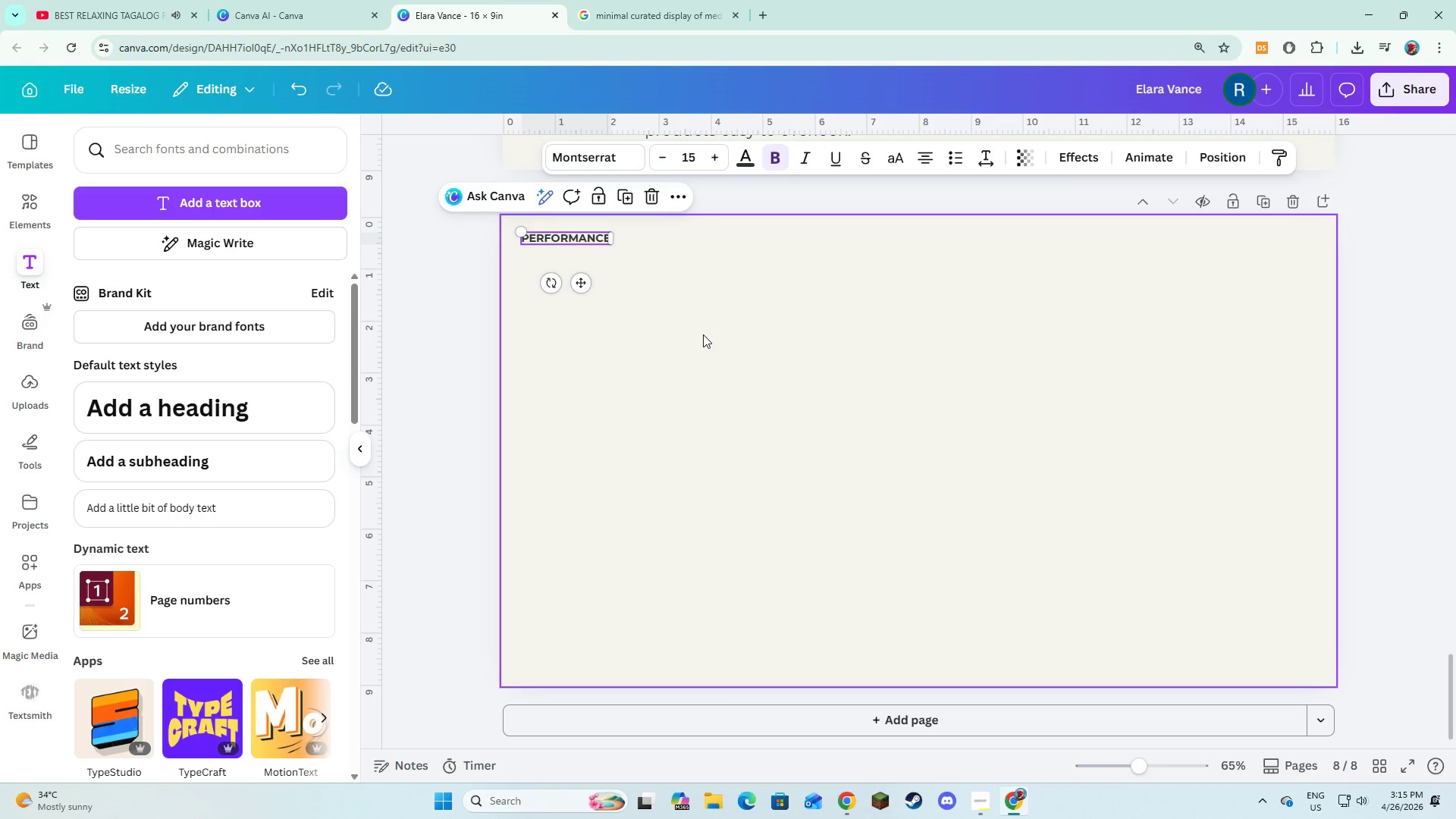 
left_click([703, 334])
 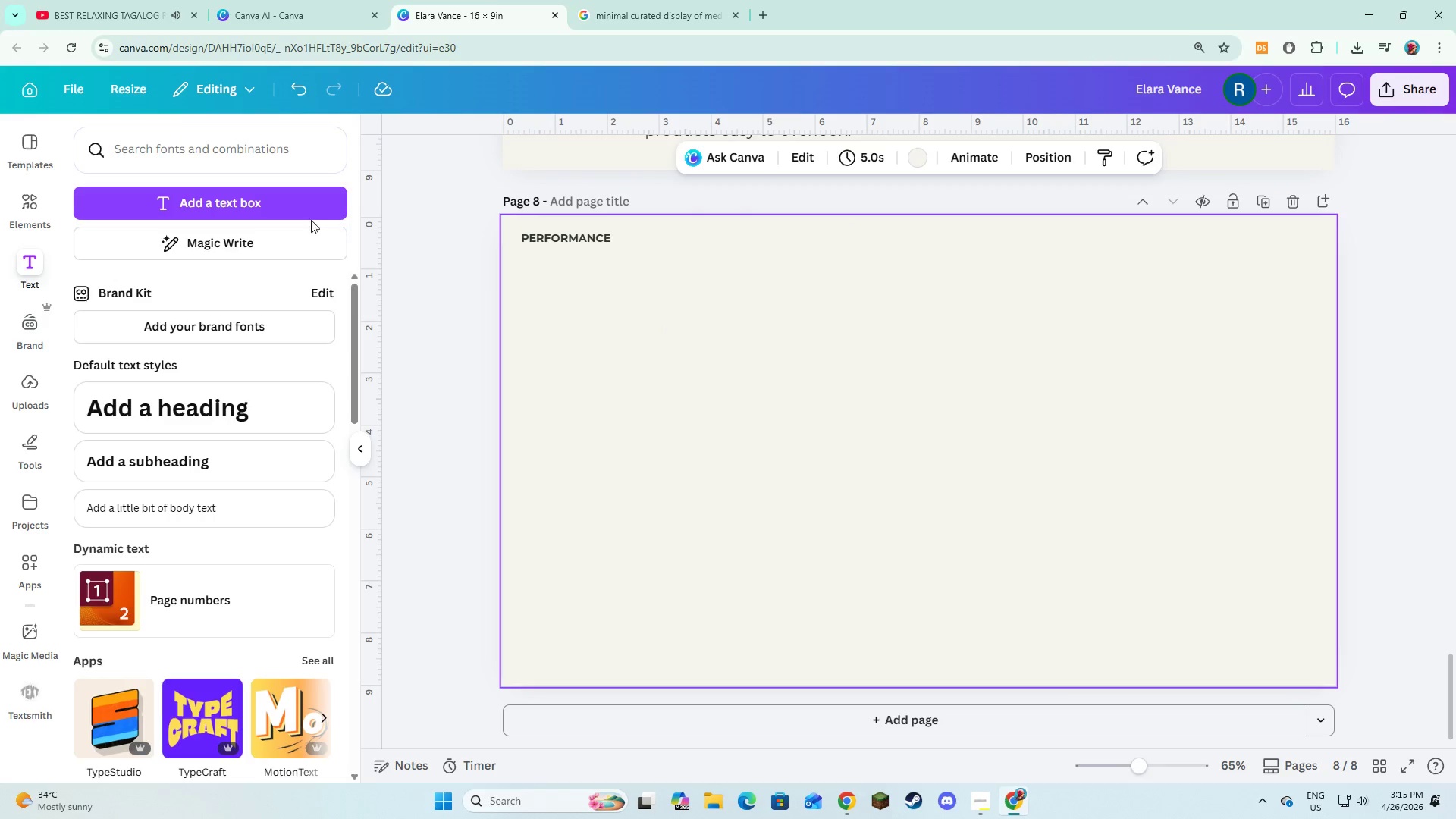 
left_click([295, 209])
 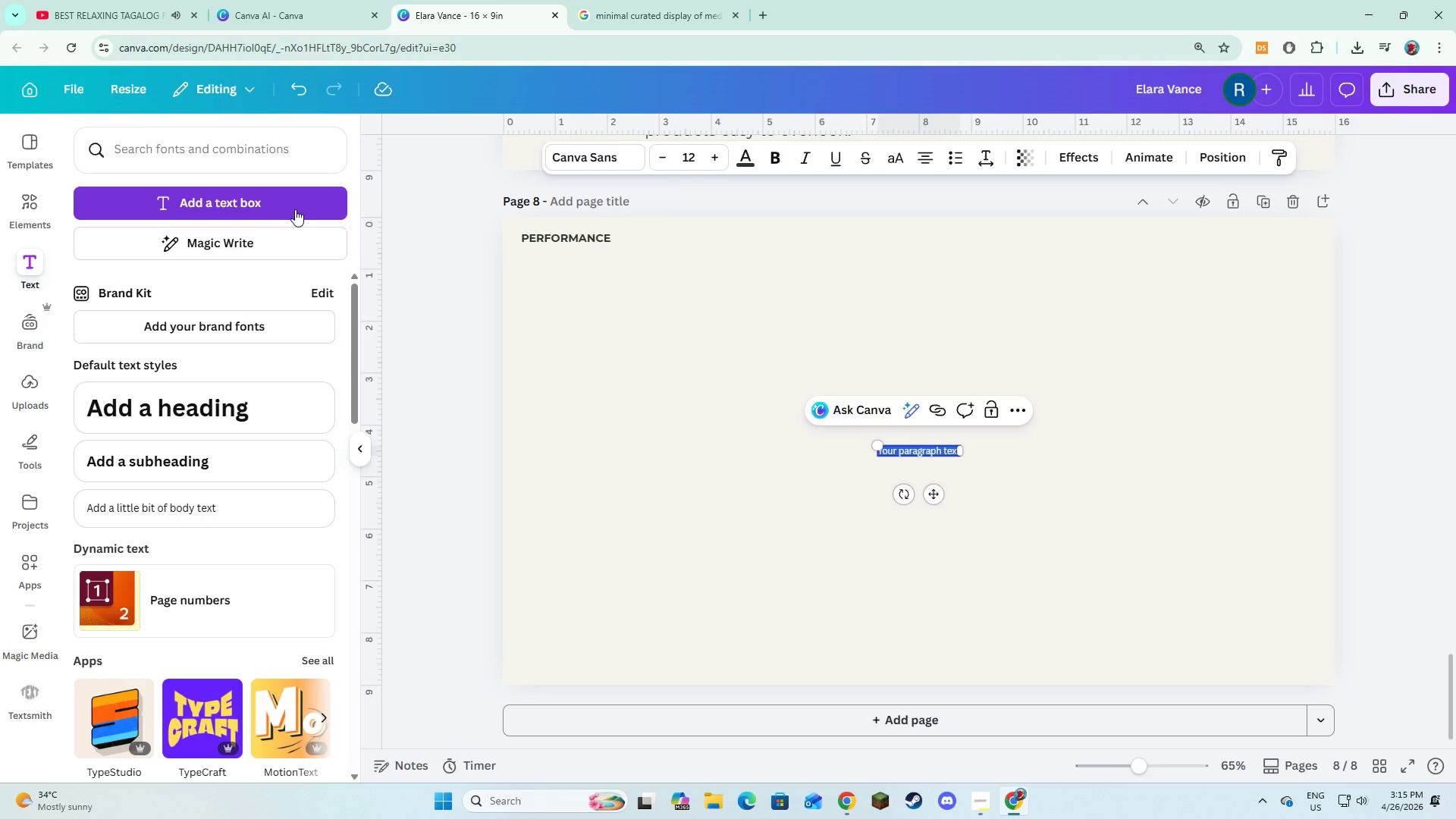 
type(O)
key(Backspace)
type(Projected Impact on Retention & Revenue)
 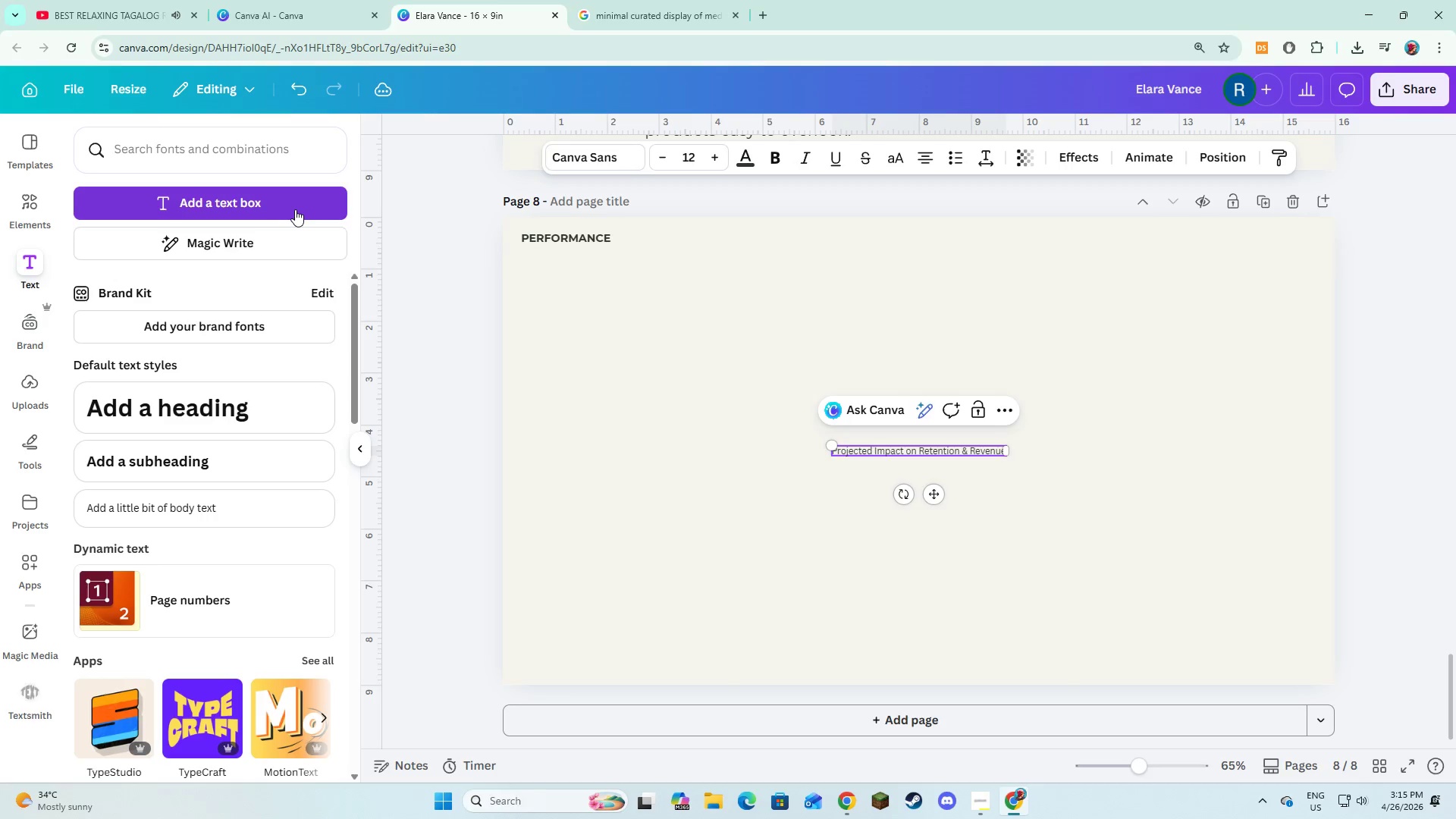 
key(Control+A)
 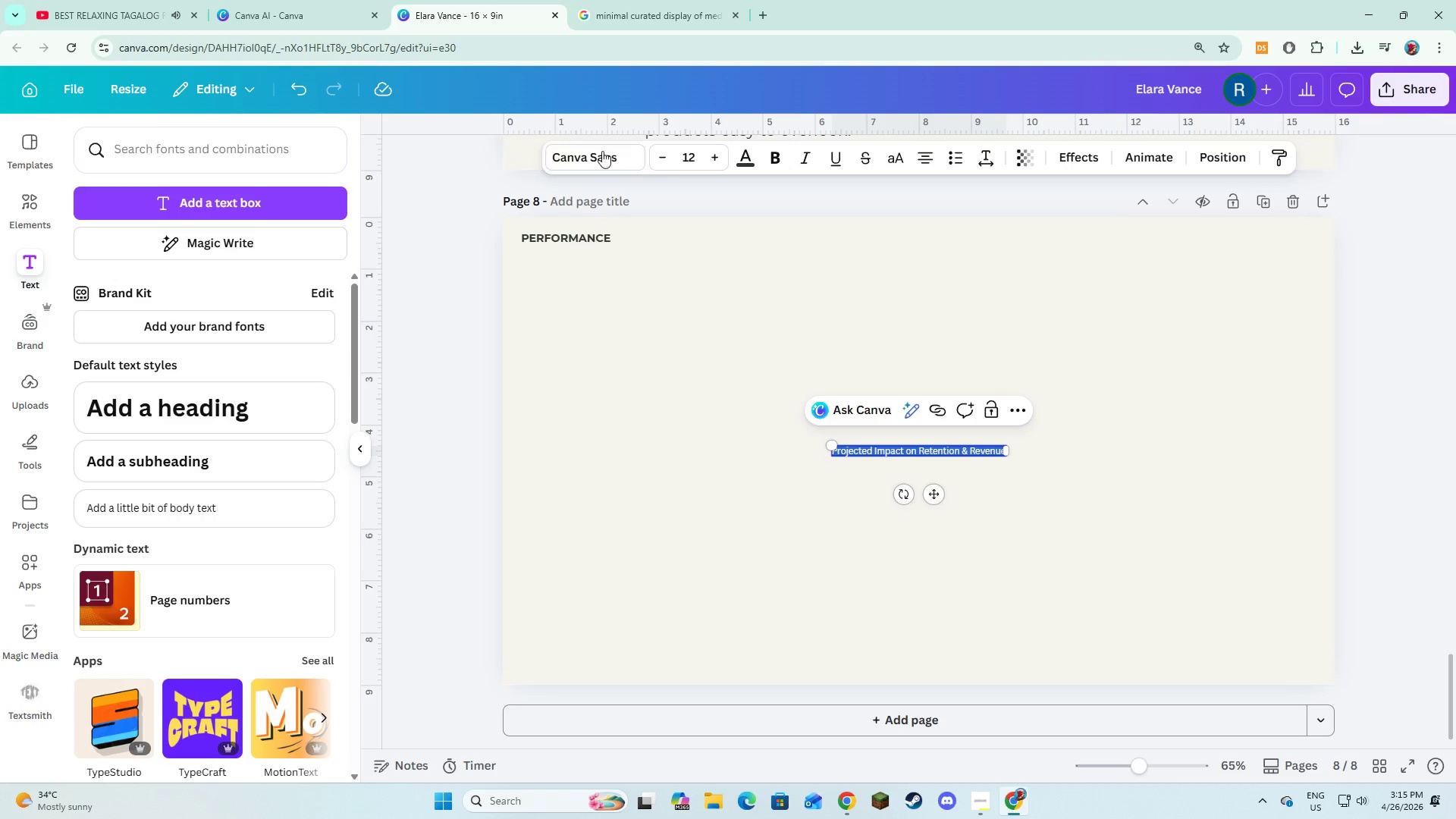 
left_click([603, 151])
 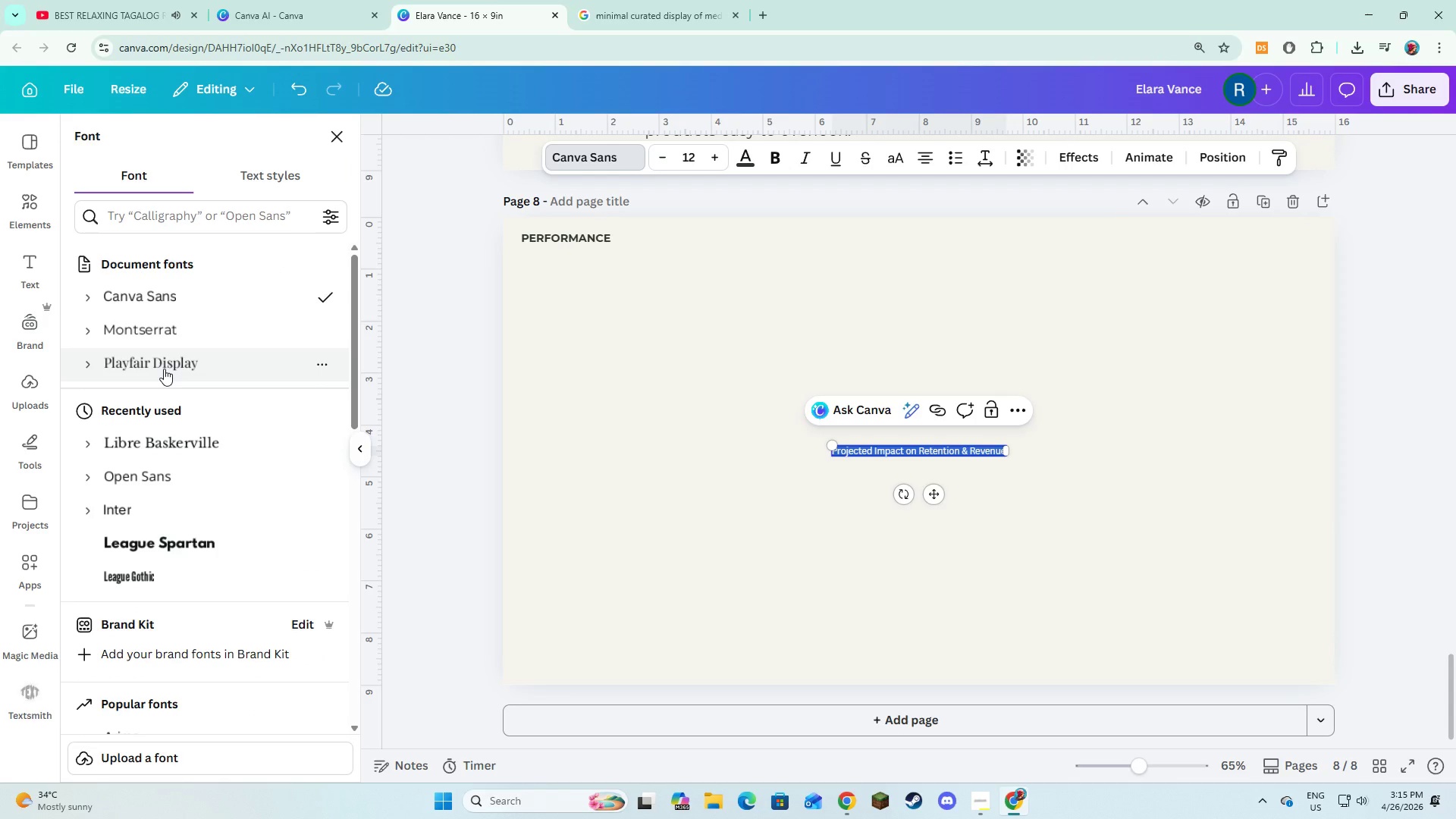 
left_click([164, 369])
 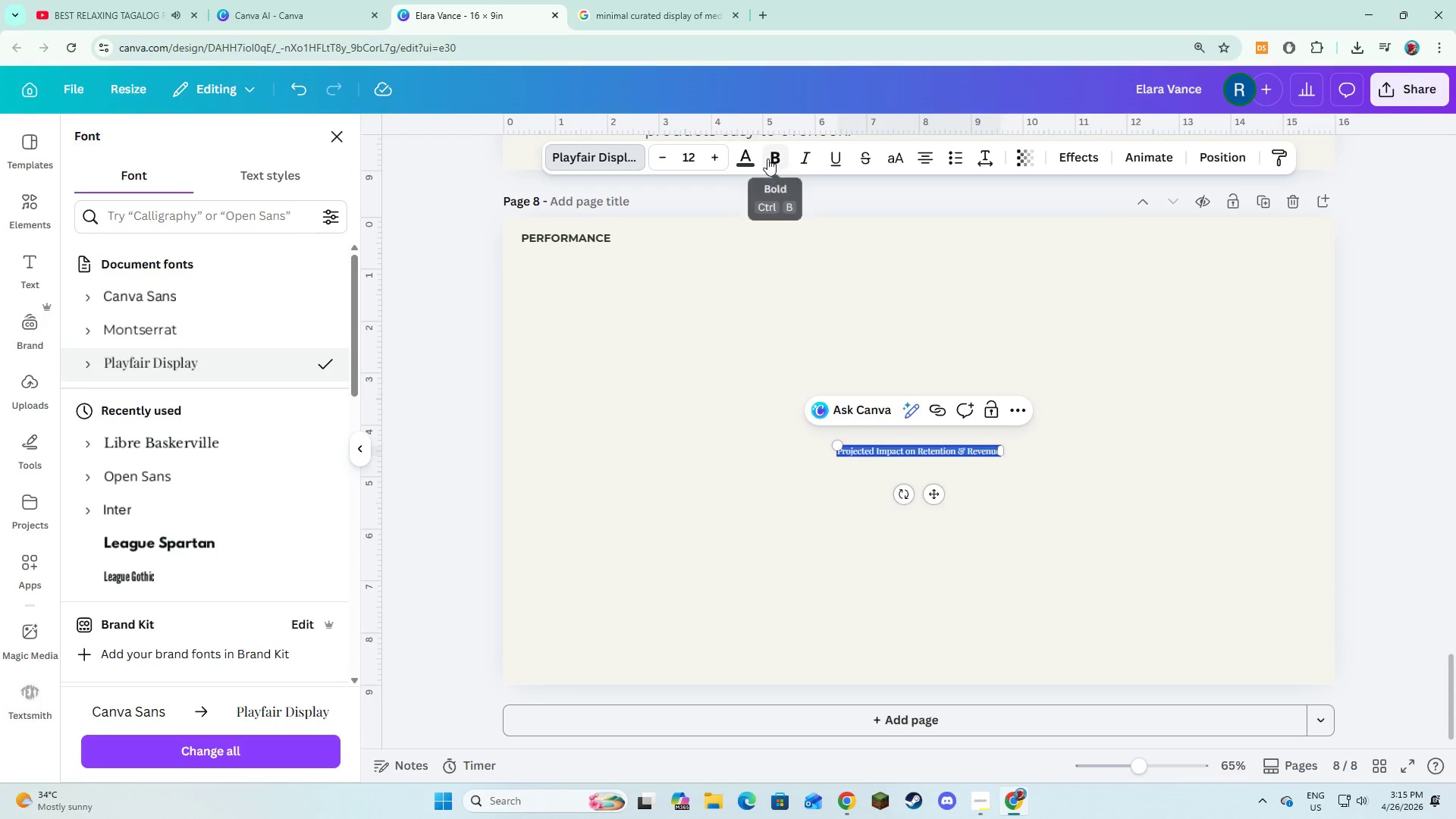 
double_click([718, 165])
 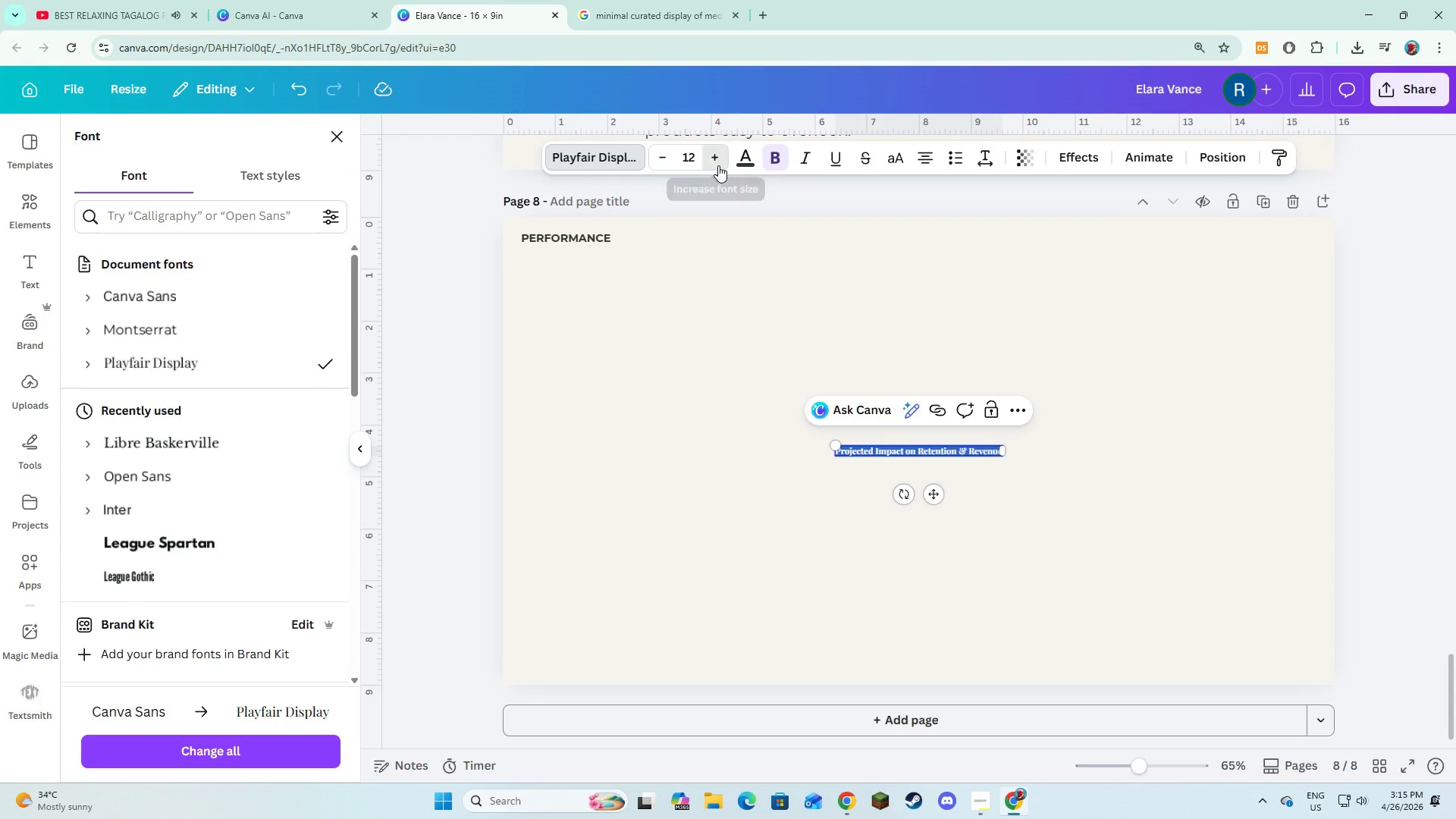 
triple_click([718, 165])
 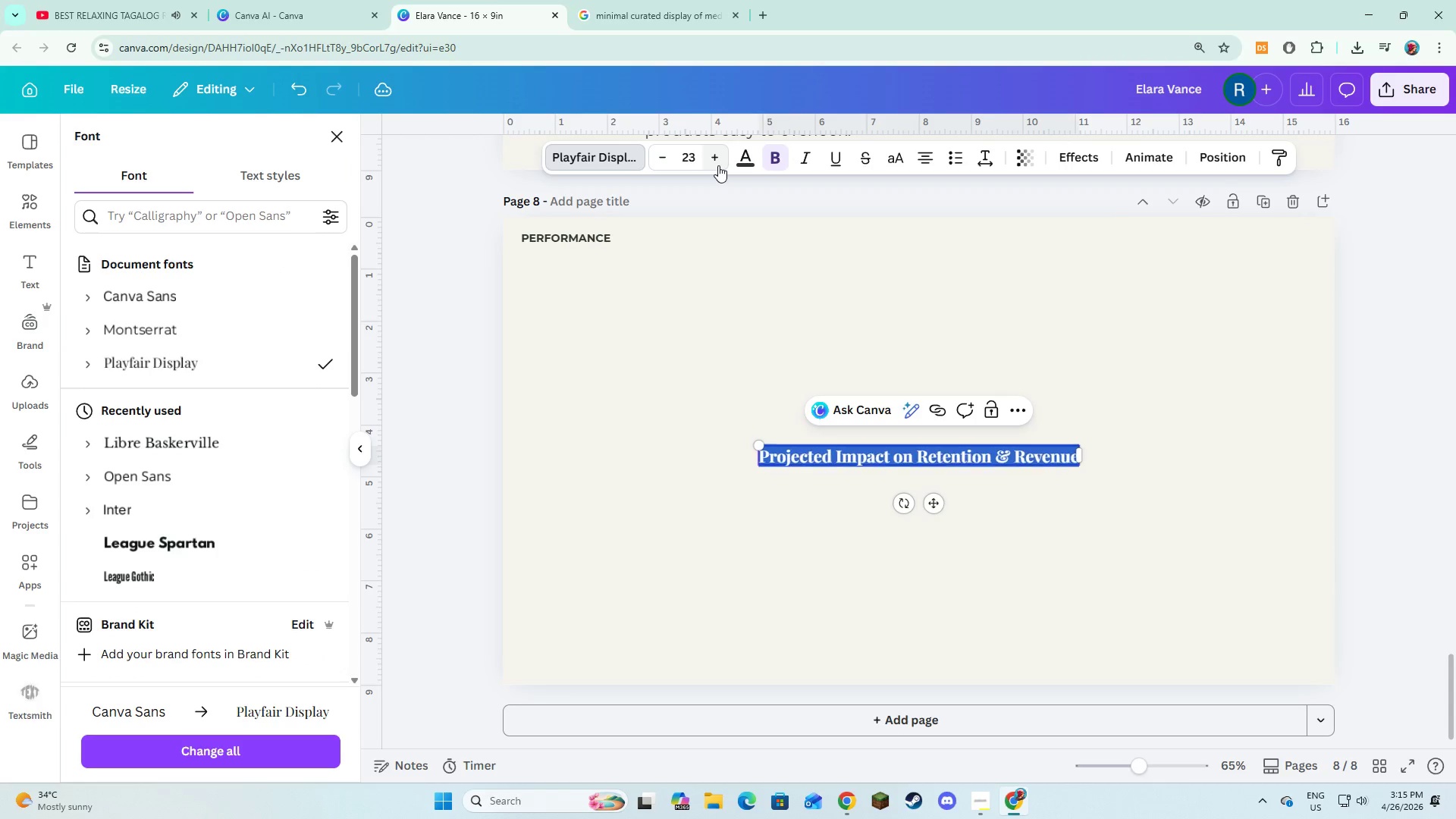 
triple_click([718, 165])
 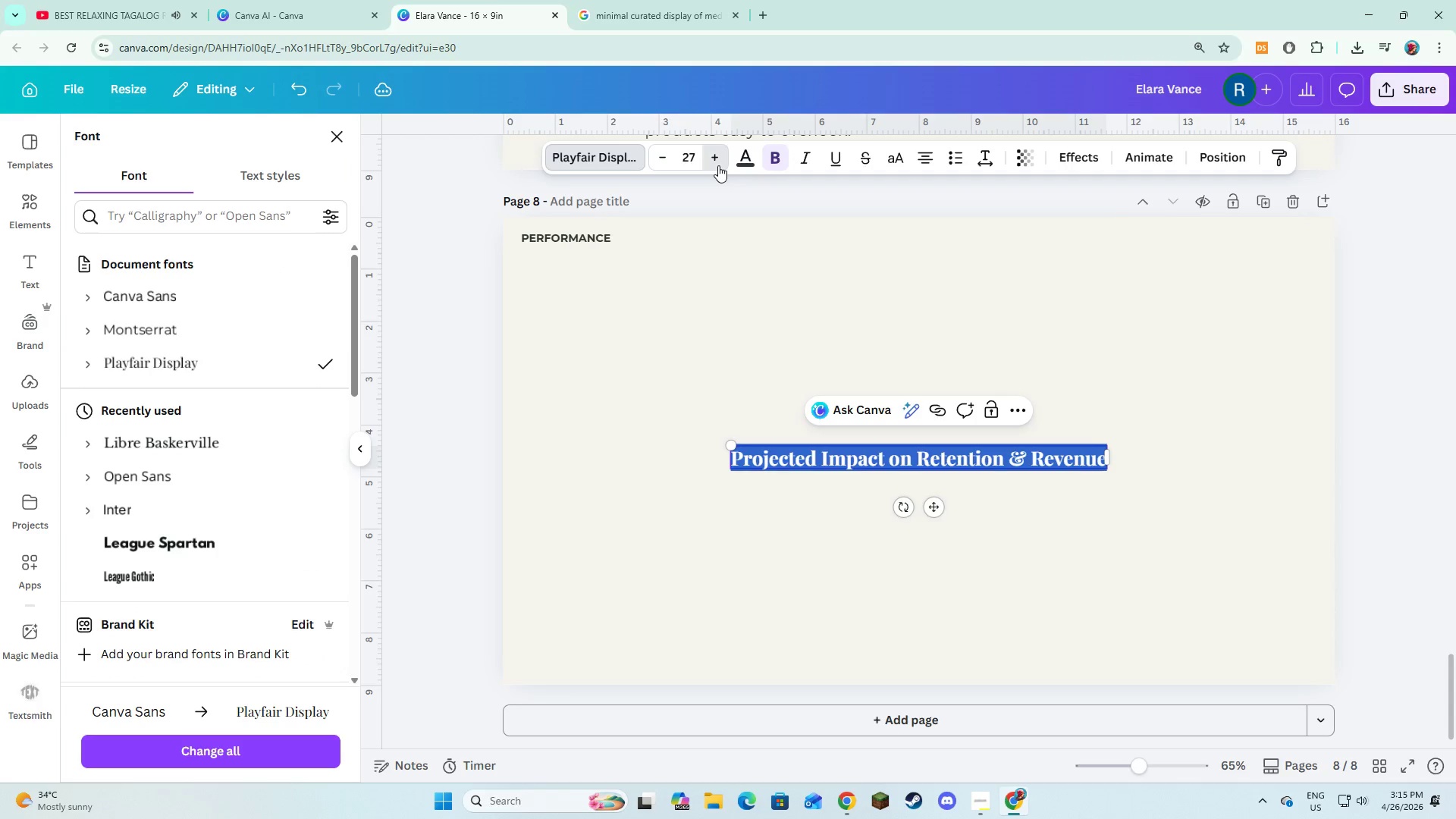 
double_click([718, 165])
 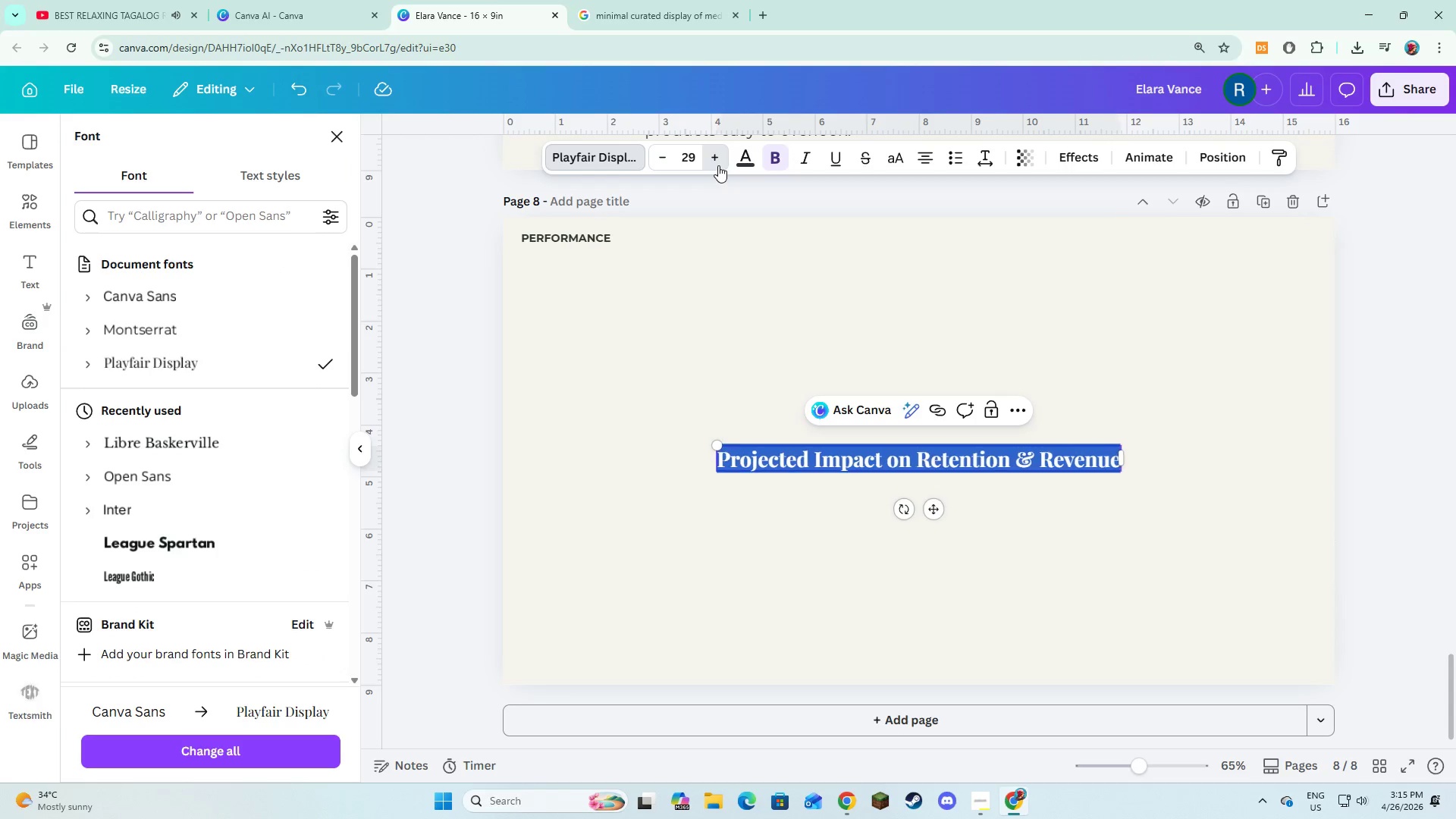 
triple_click([718, 165])
 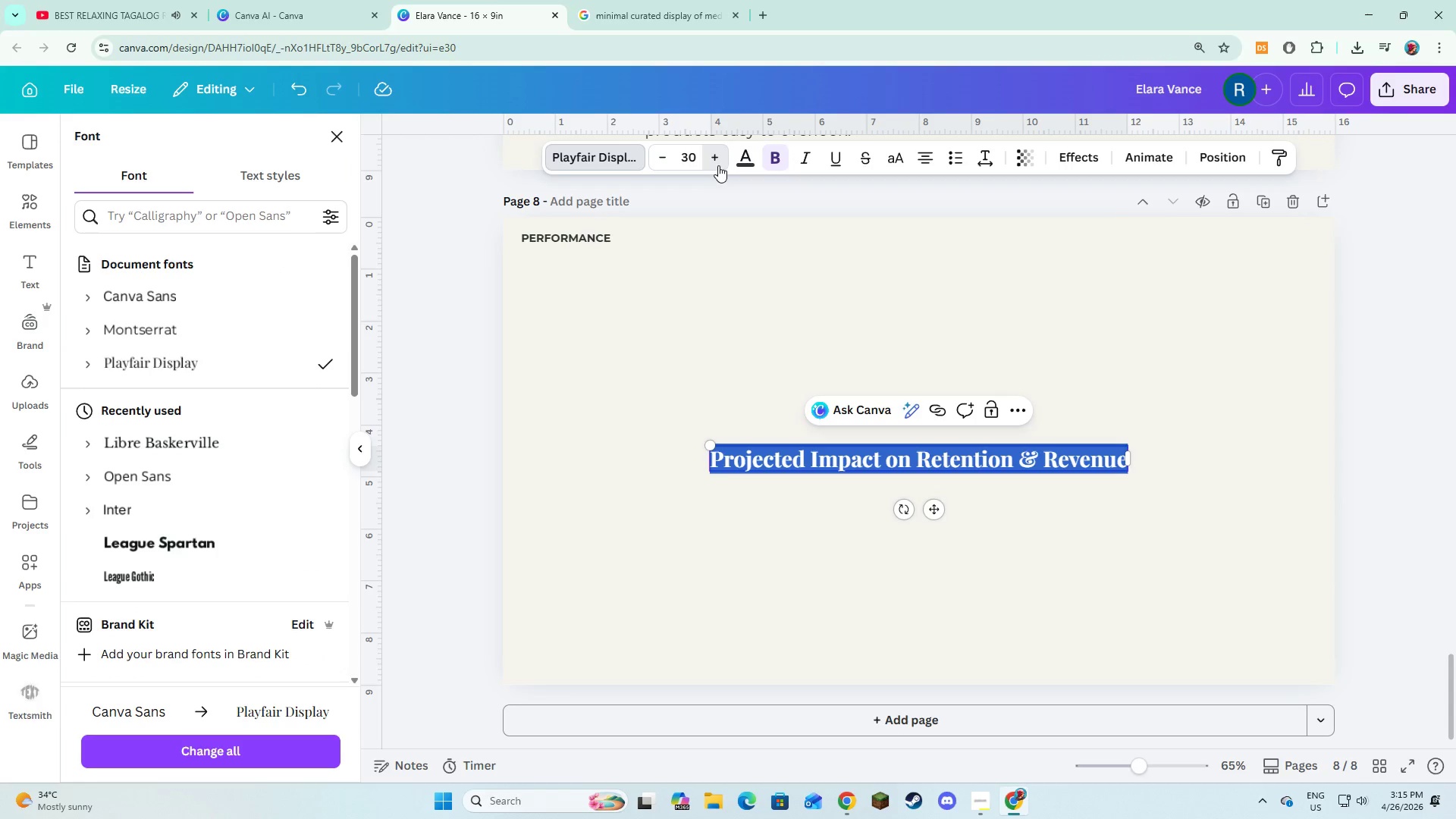 
triple_click([718, 165])
 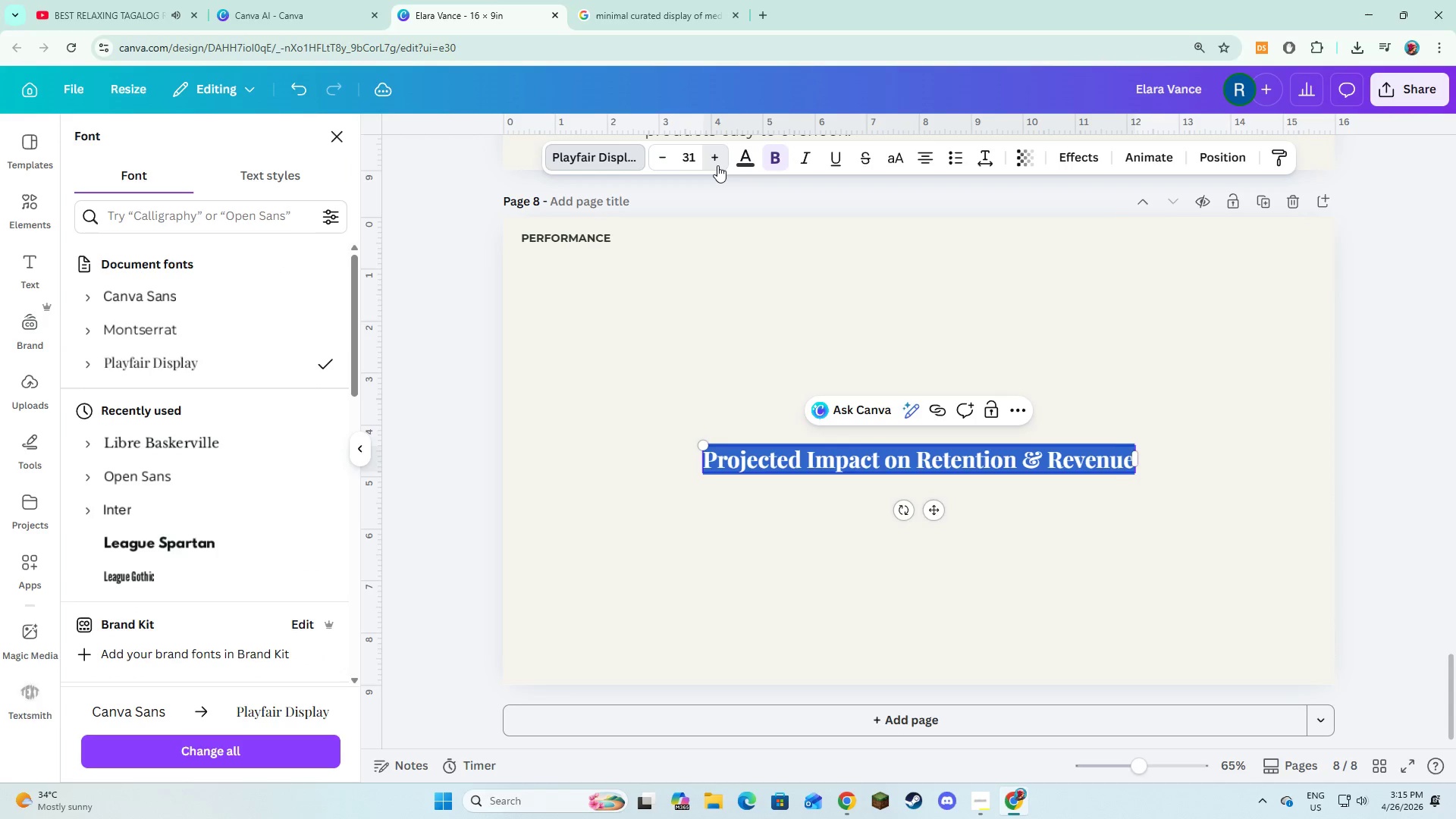 
double_click([717, 165])
 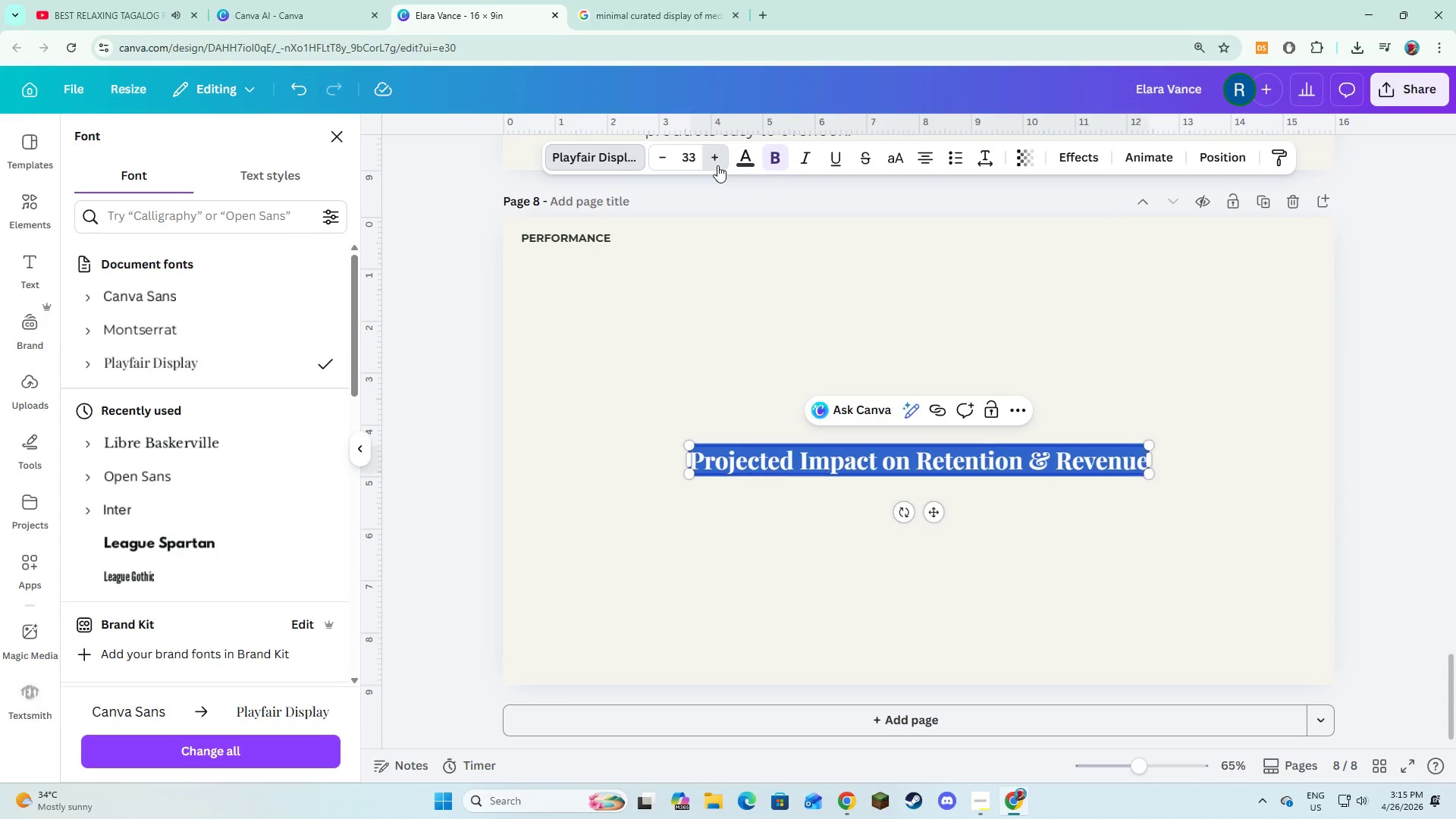 
triple_click([717, 165])
 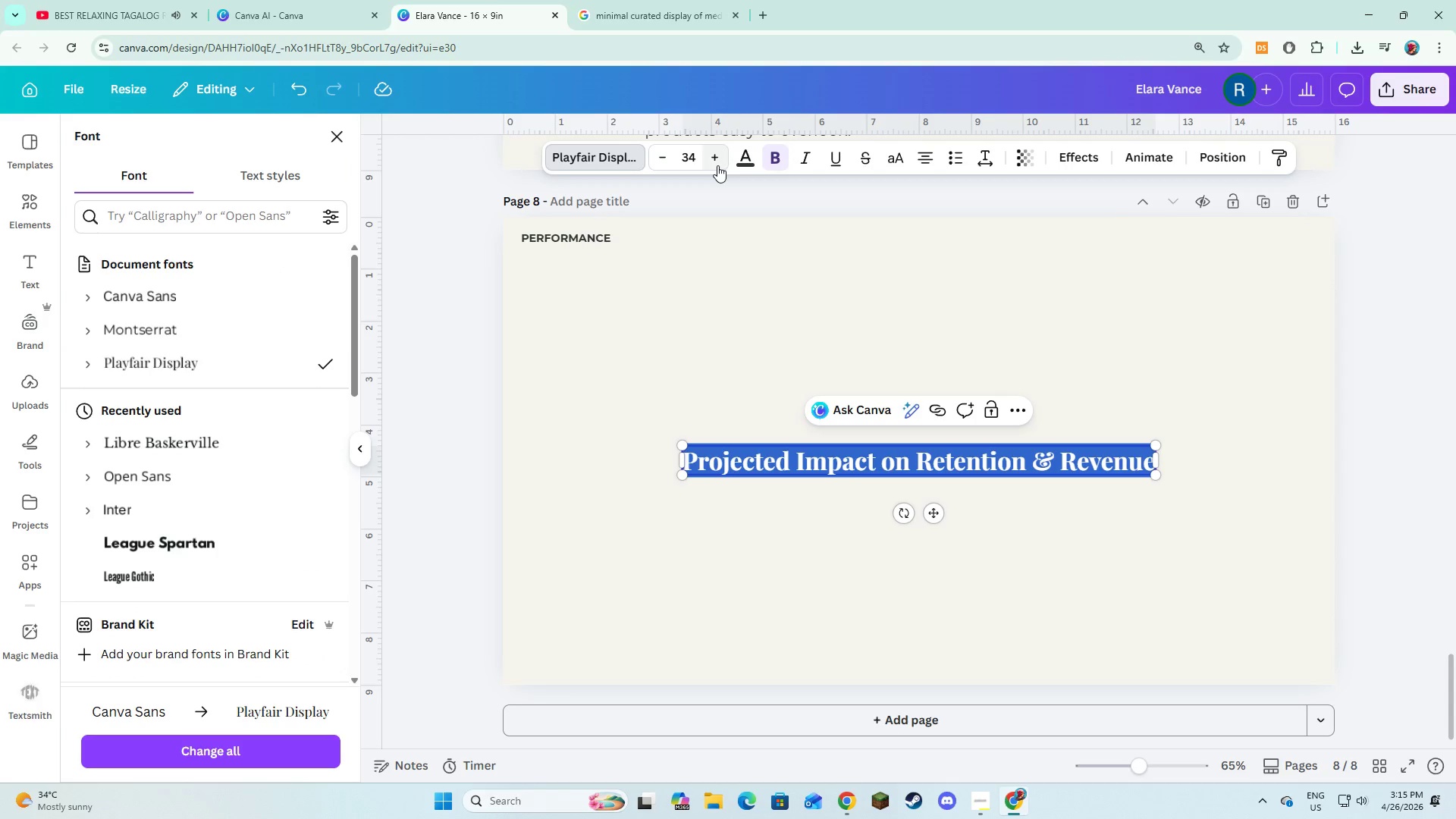 
triple_click([717, 165])
 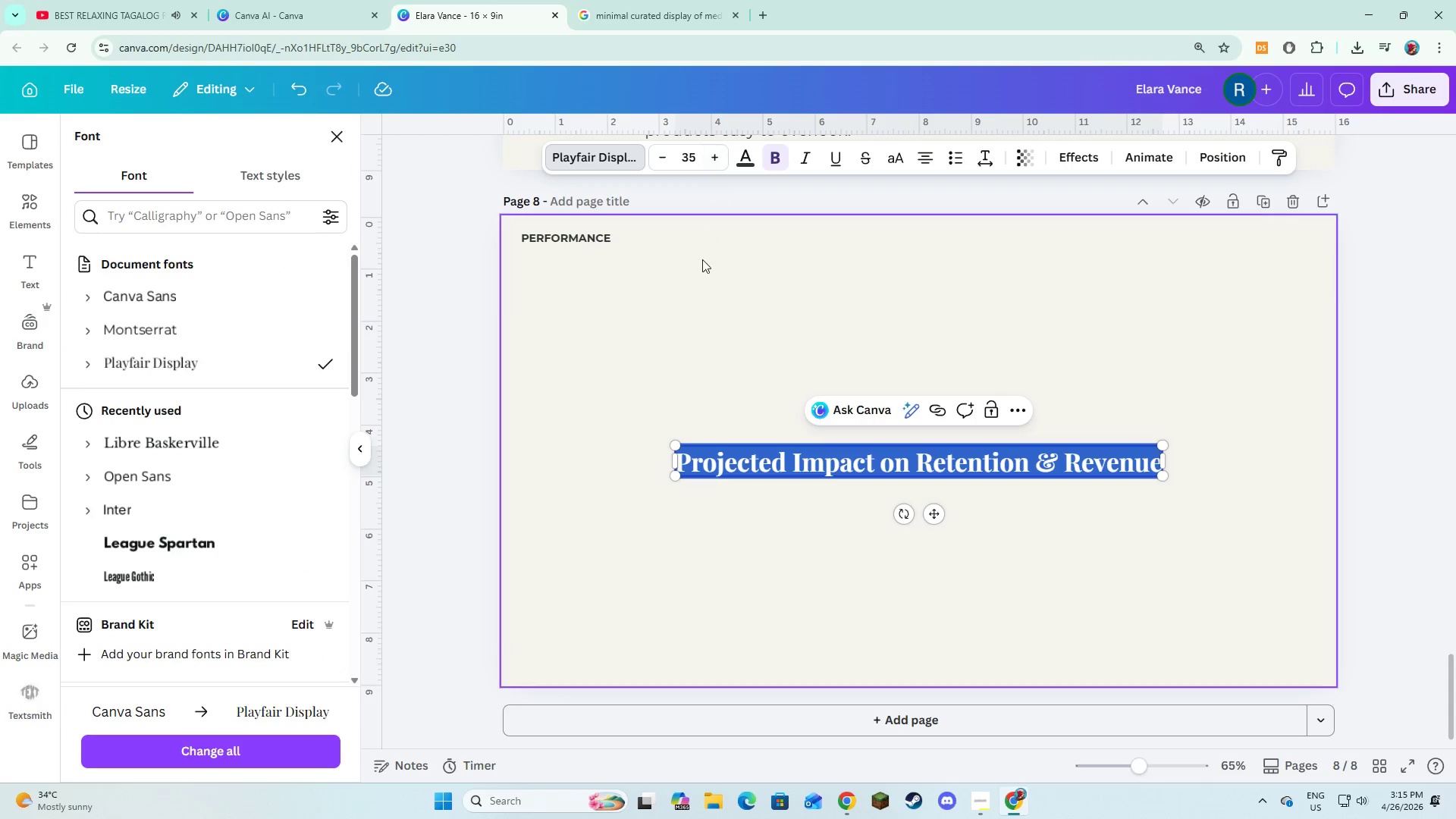 
triple_click([702, 259])
 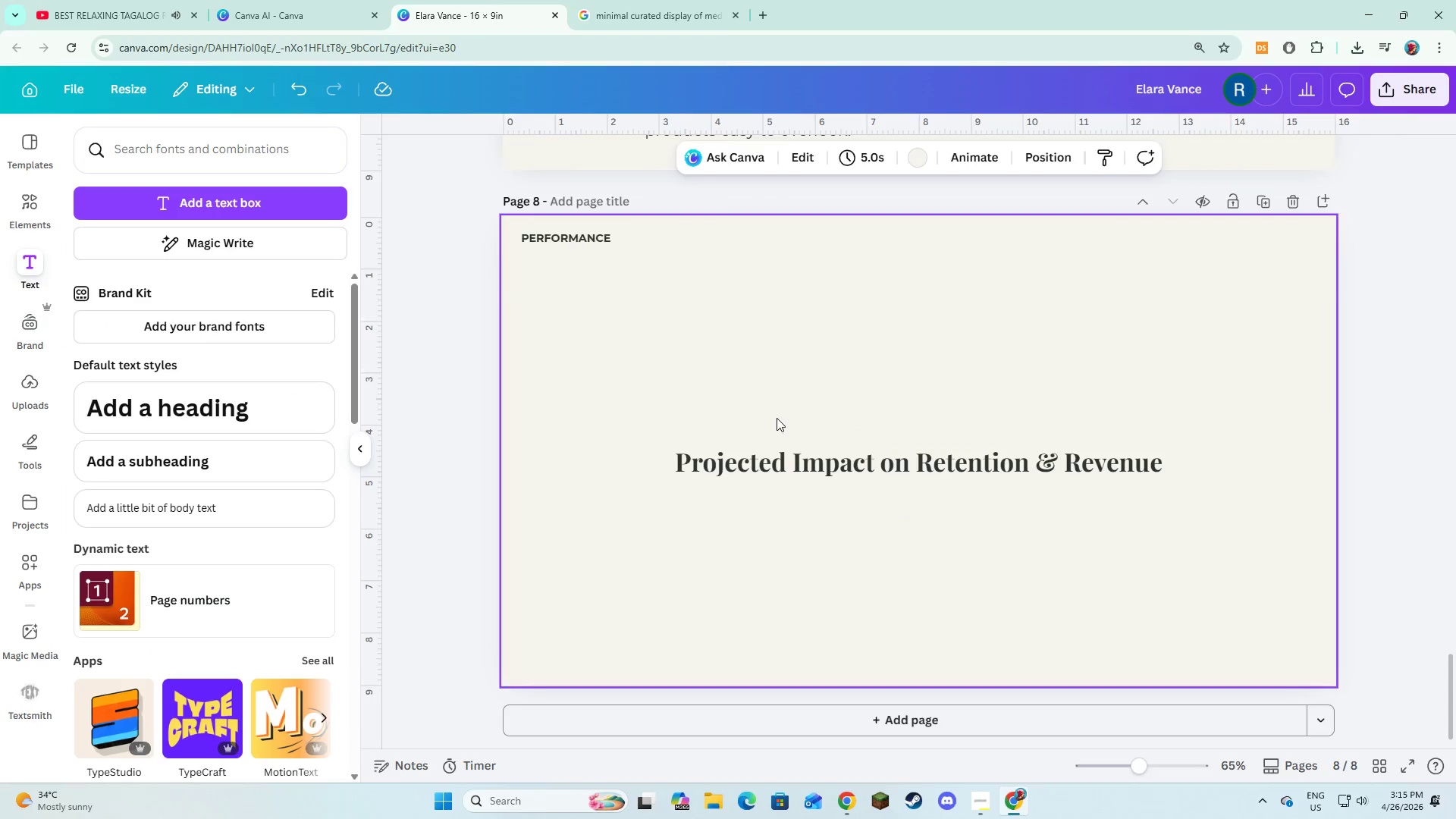 
scroll: coordinate [752, 363], scroll_direction: up, amount: 8.0
 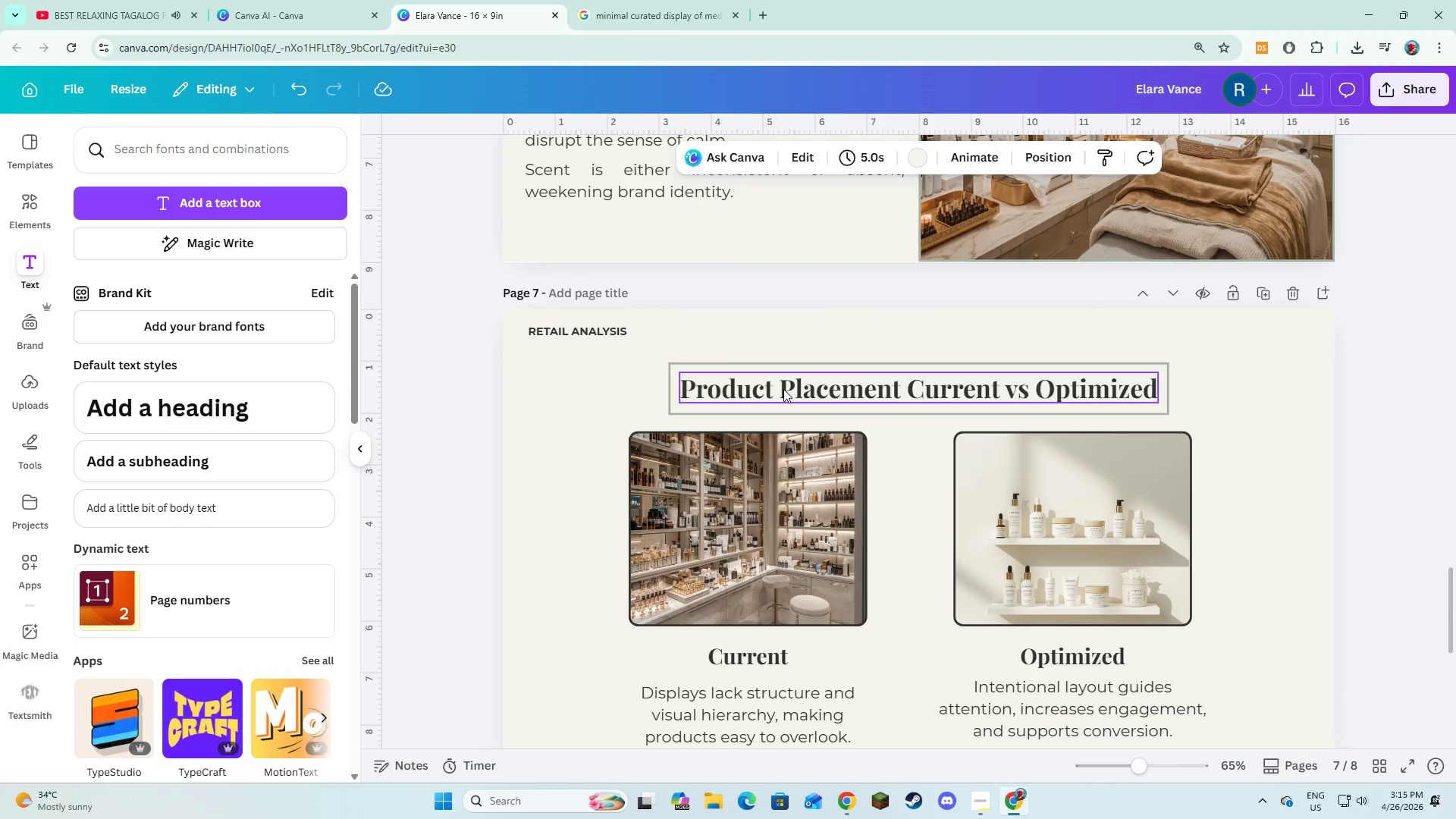 
left_click([783, 389])
 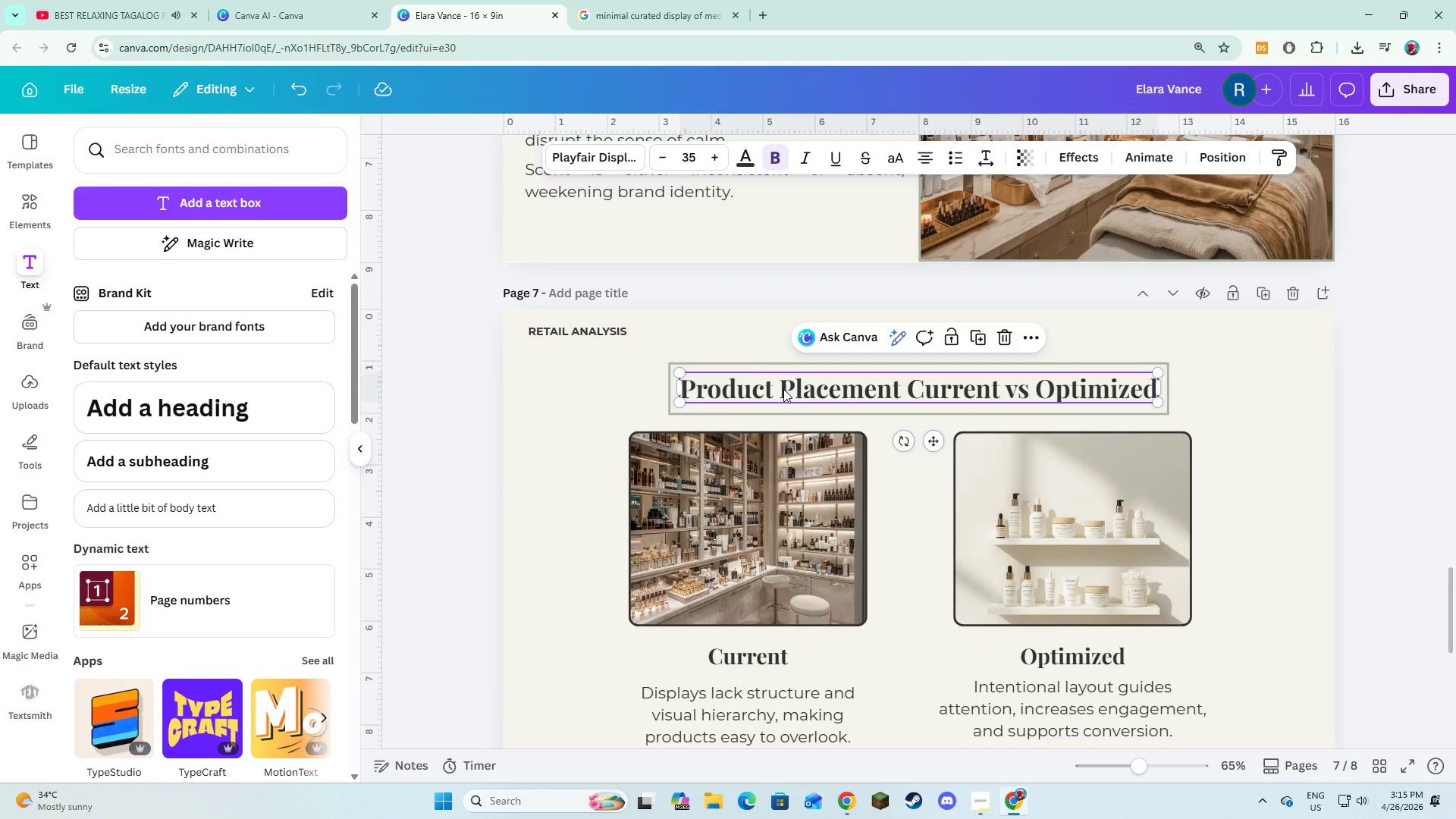 
scroll: coordinate [783, 389], scroll_direction: up, amount: 3.0
 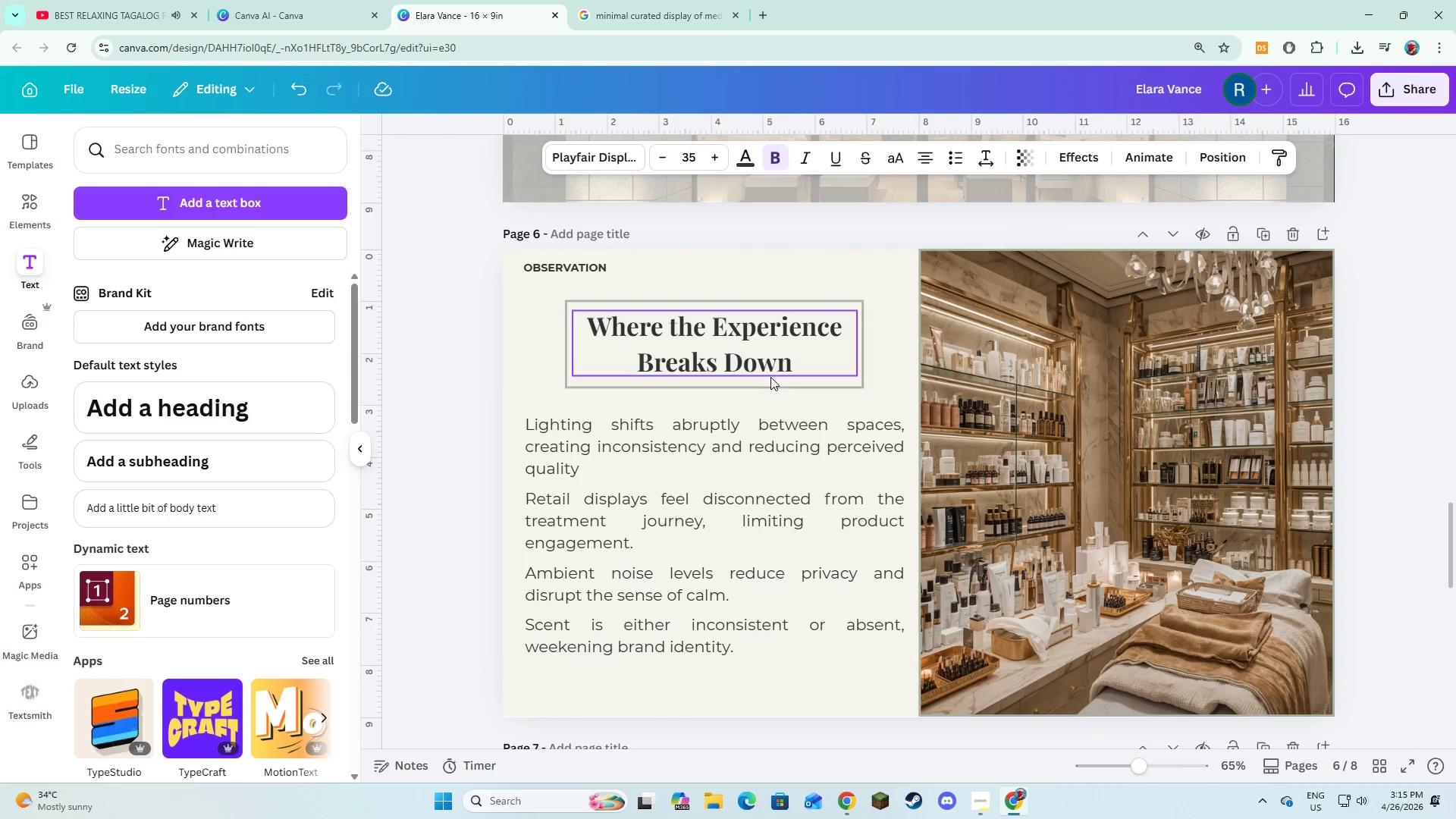 
left_click([770, 376])
 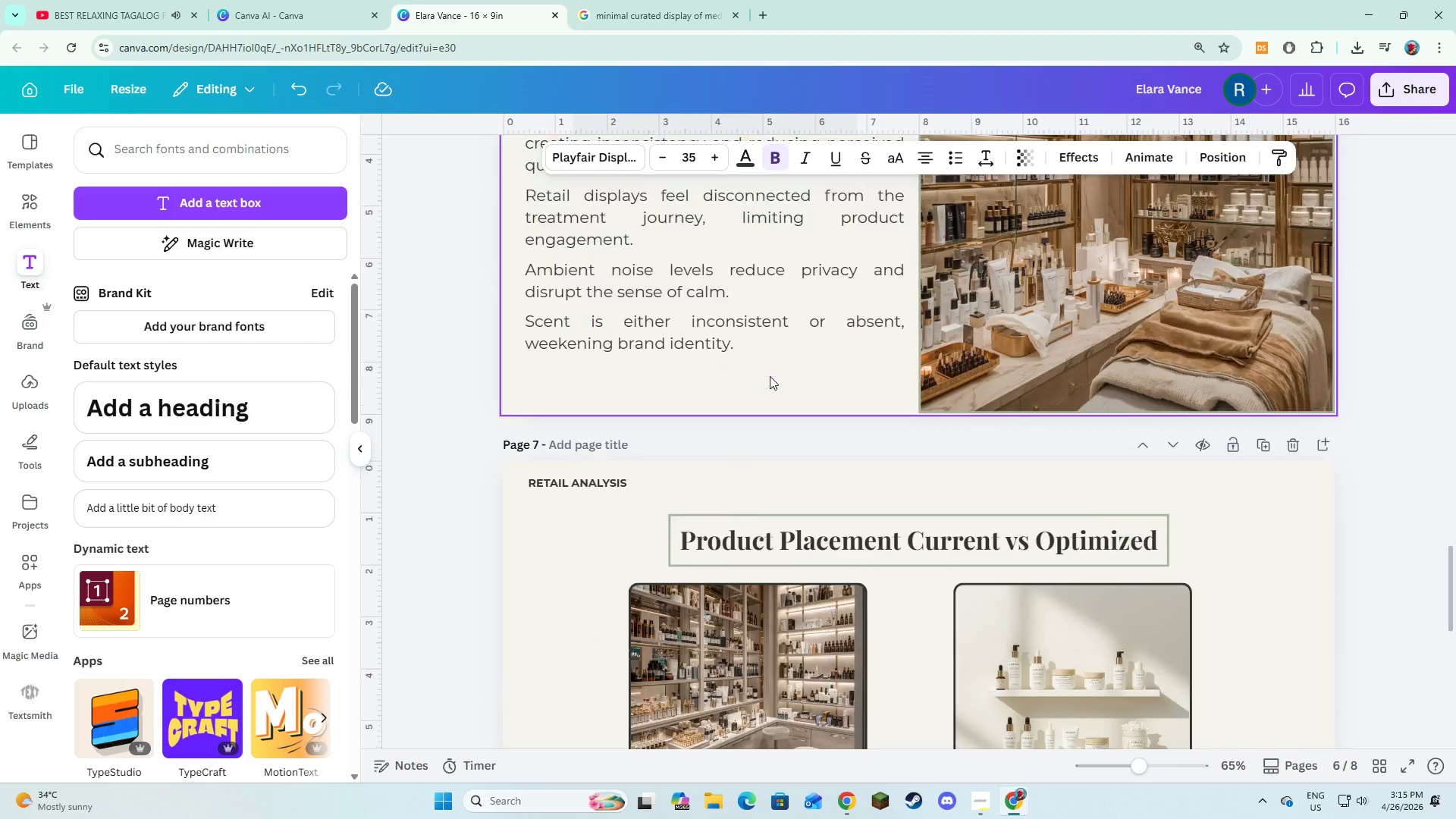 
scroll: coordinate [770, 380], scroll_direction: down, amount: 12.0
 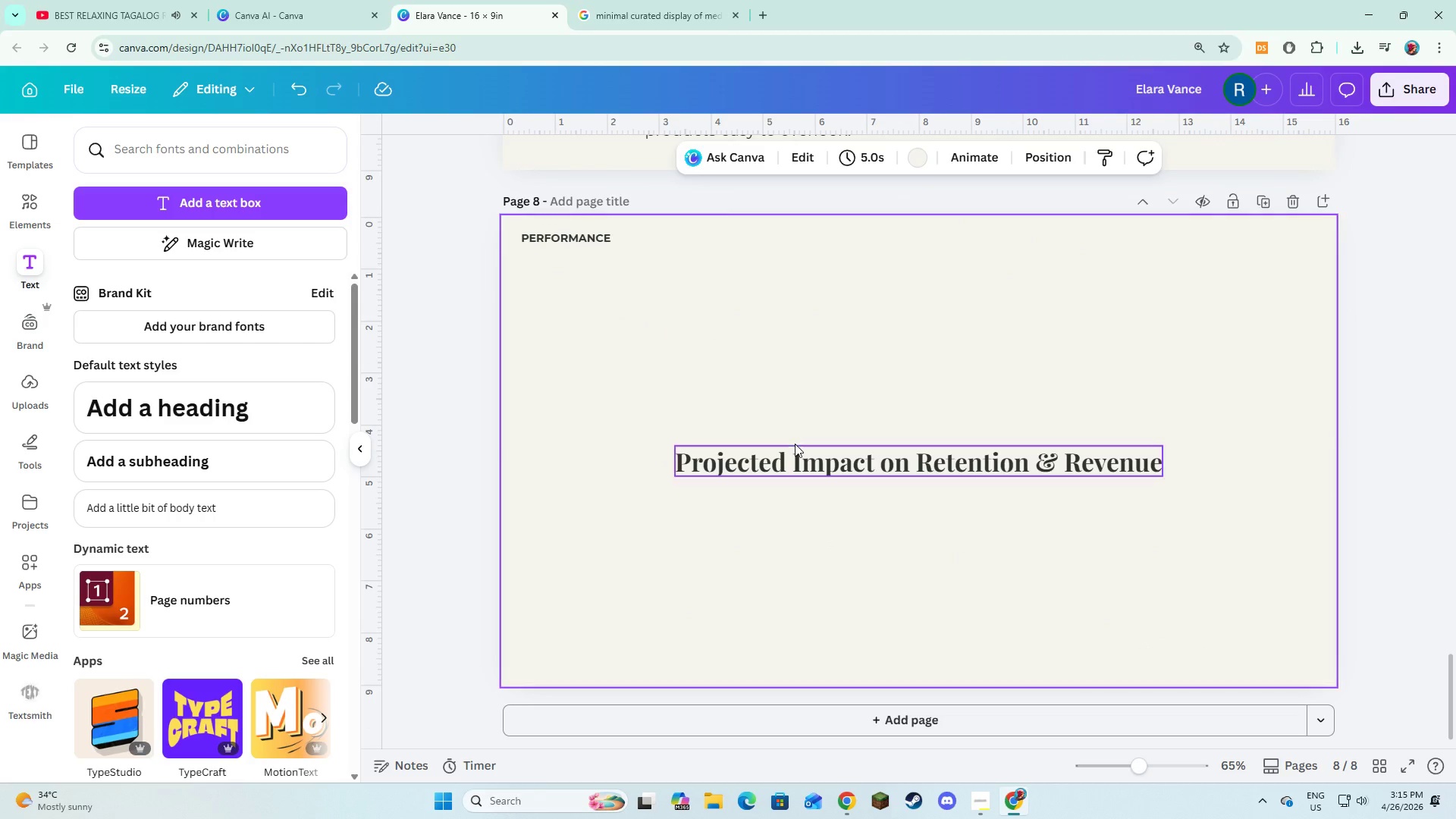 
double_click([797, 458])
 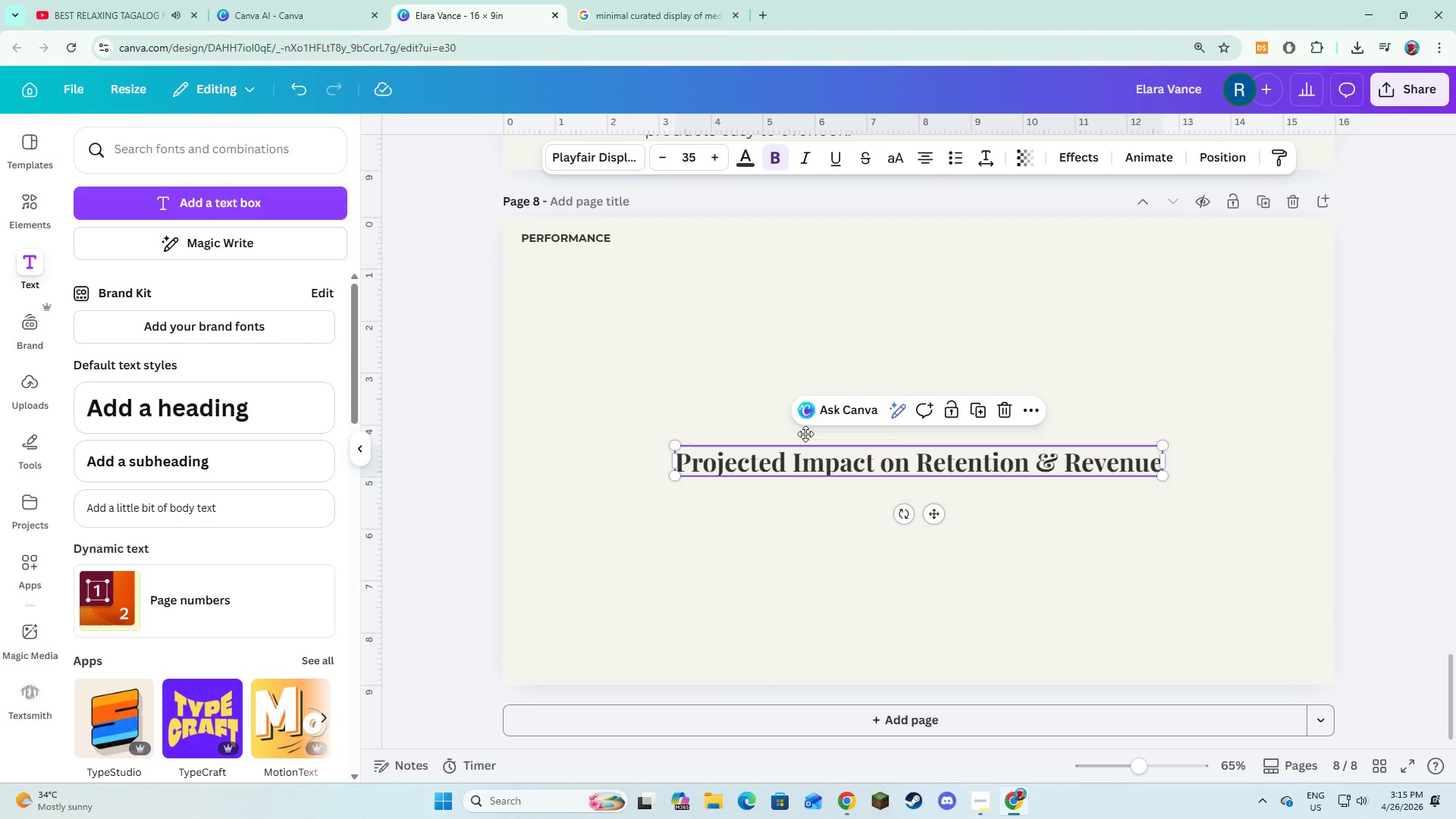 
left_click_drag(start_coordinate=[811, 475], to_coordinate=[813, 293])
 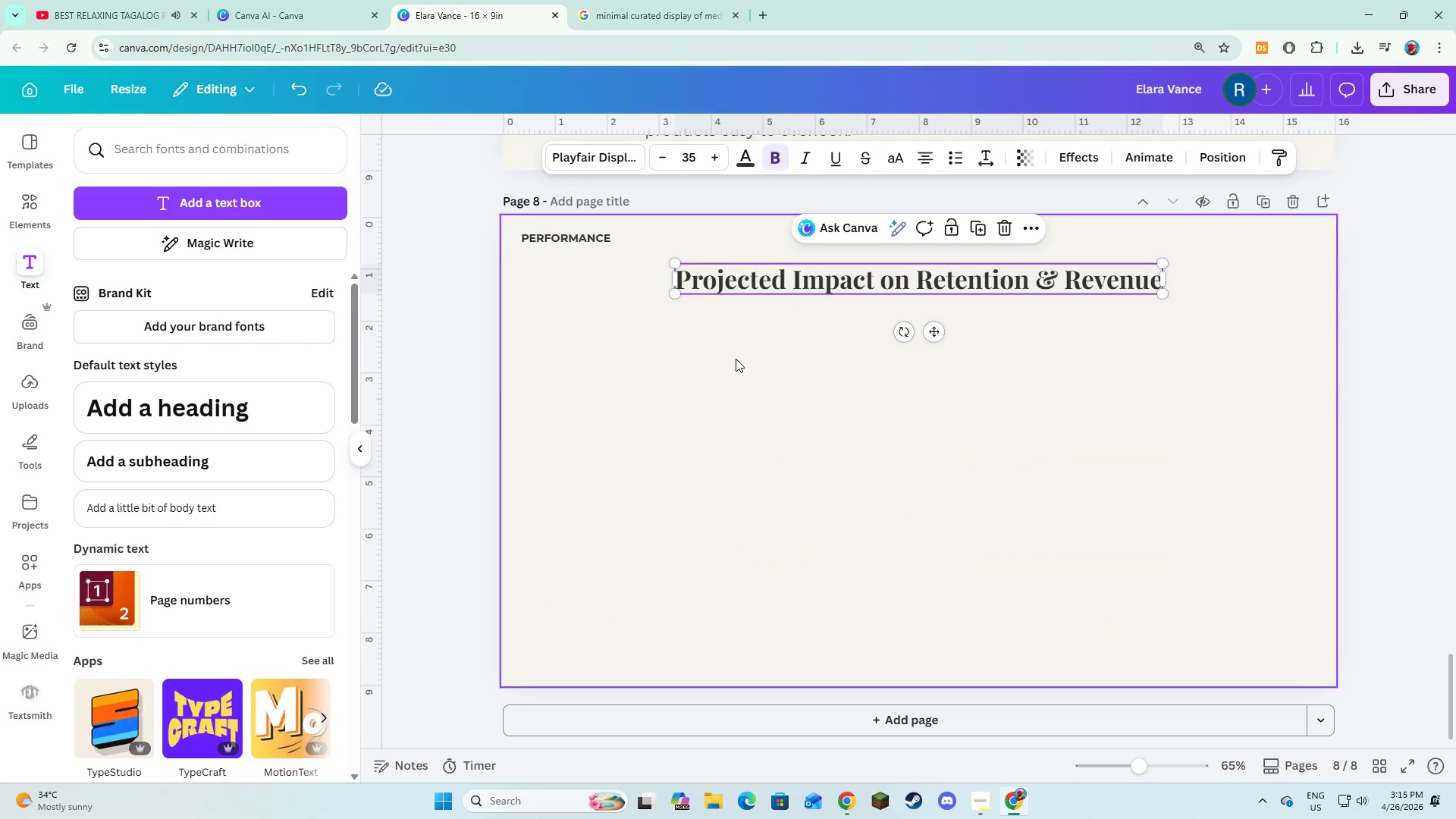 
left_click([736, 359])
 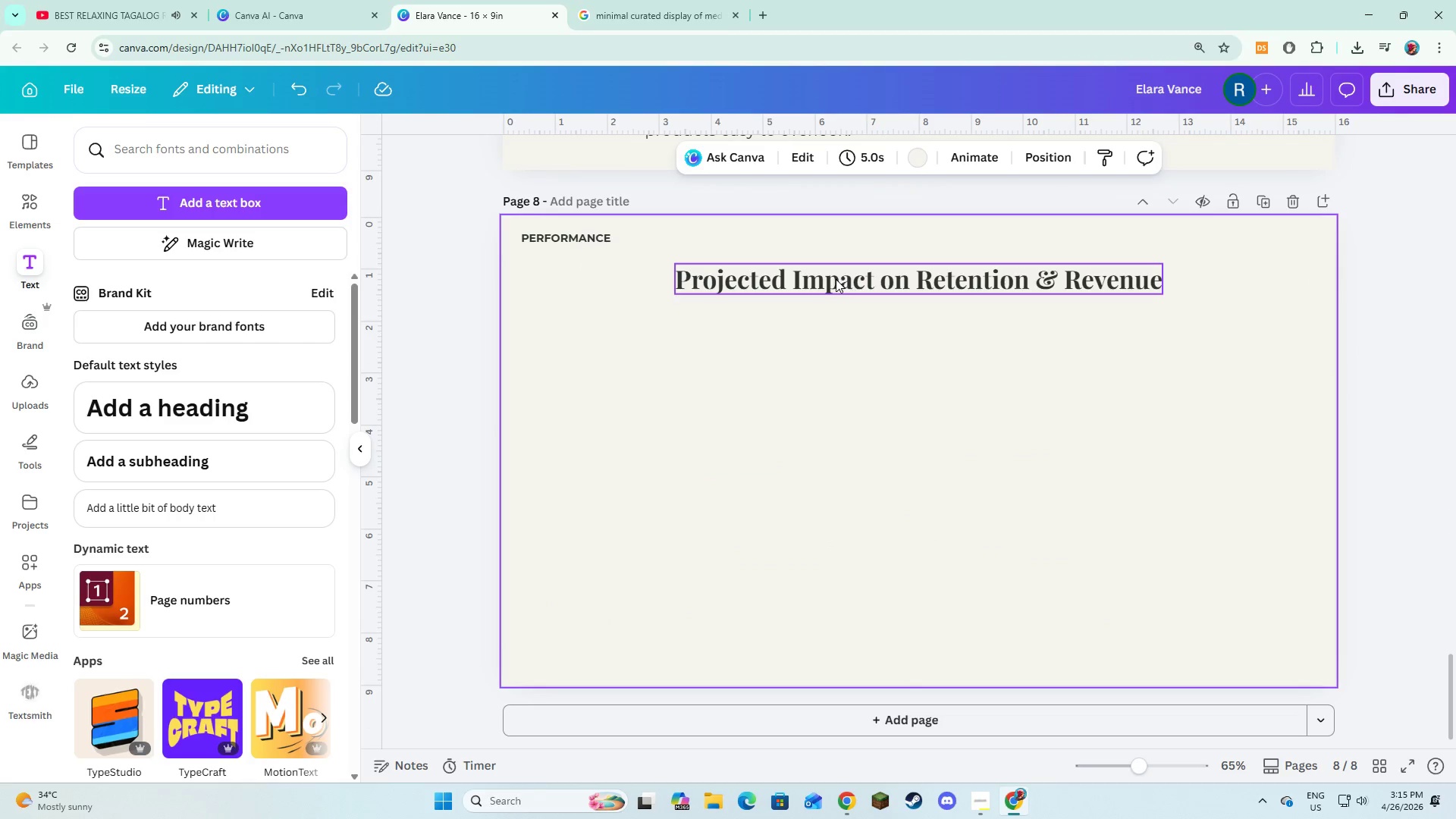 
left_click([45, 208])
 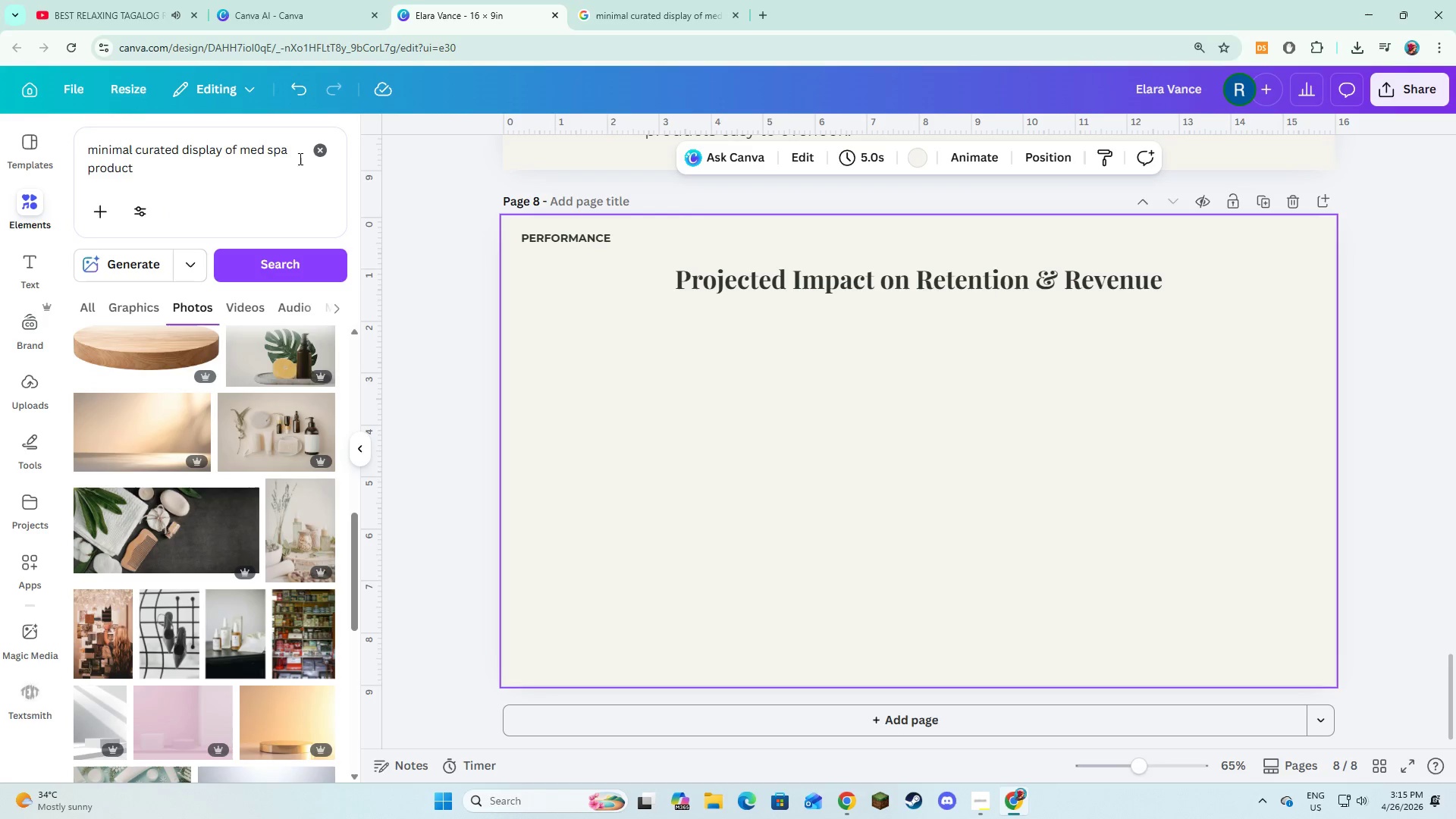 
left_click([323, 157])
 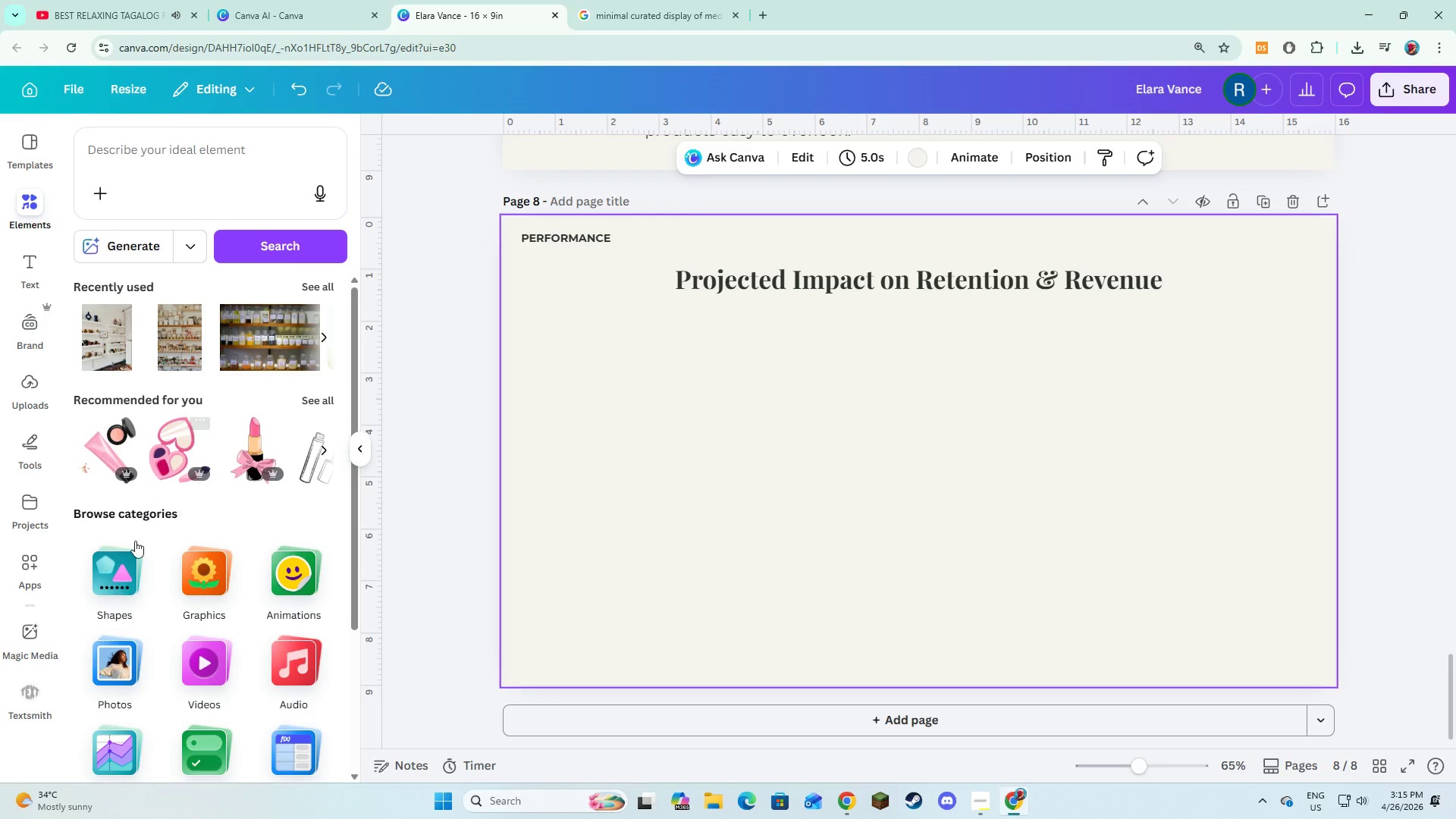 
left_click([118, 573])
 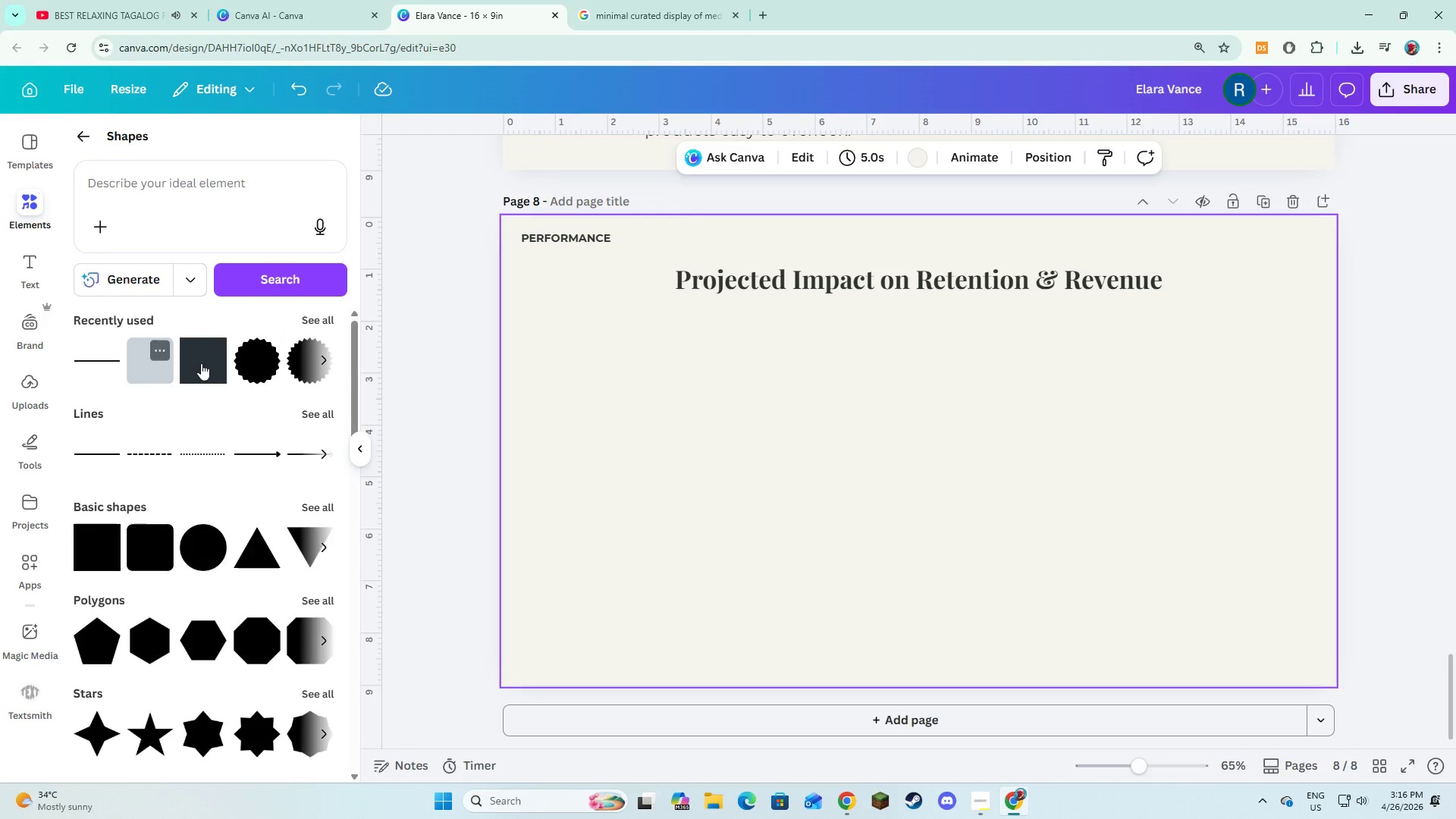 
left_click([201, 364])
 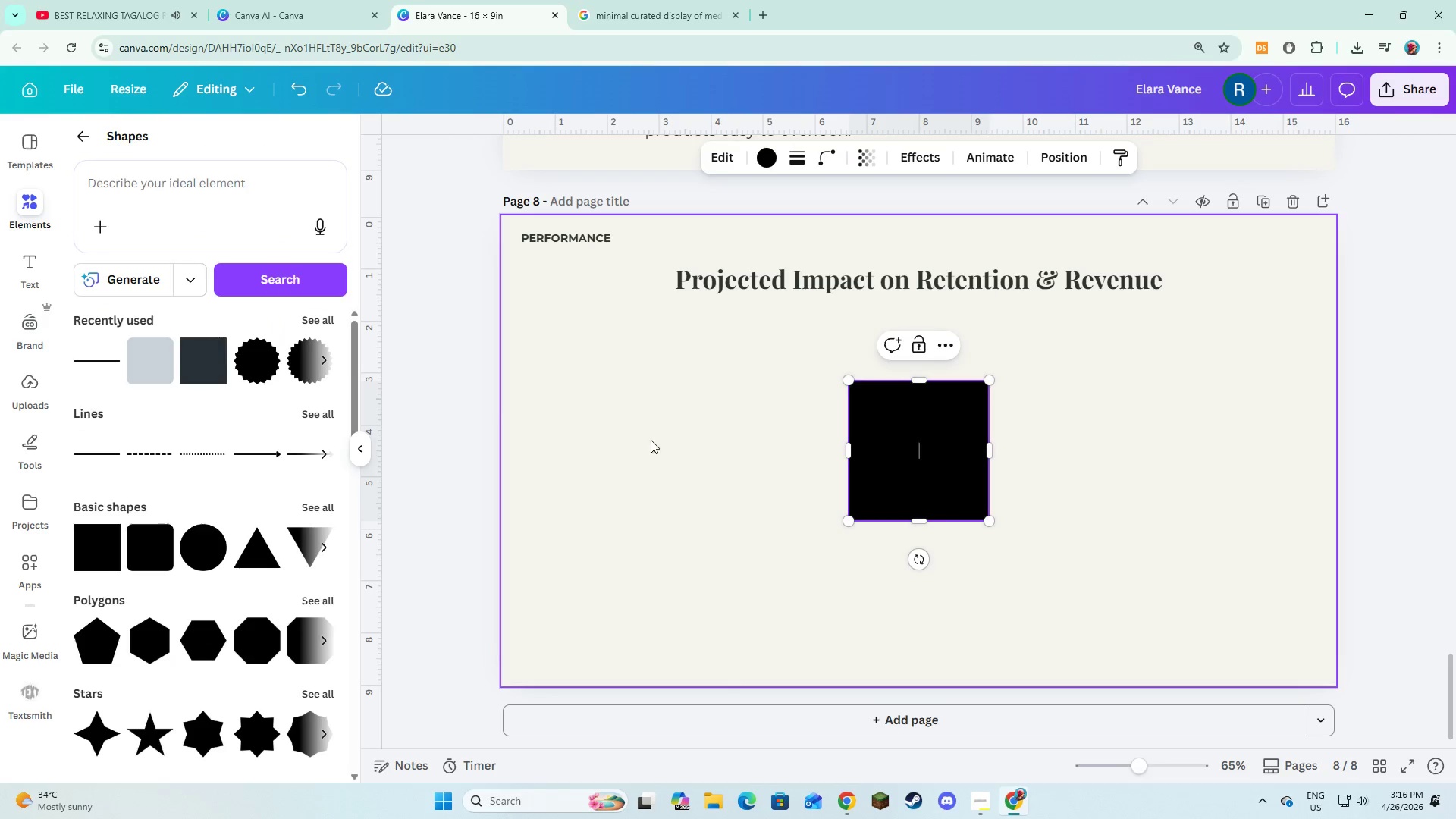 
left_click([651, 440])
 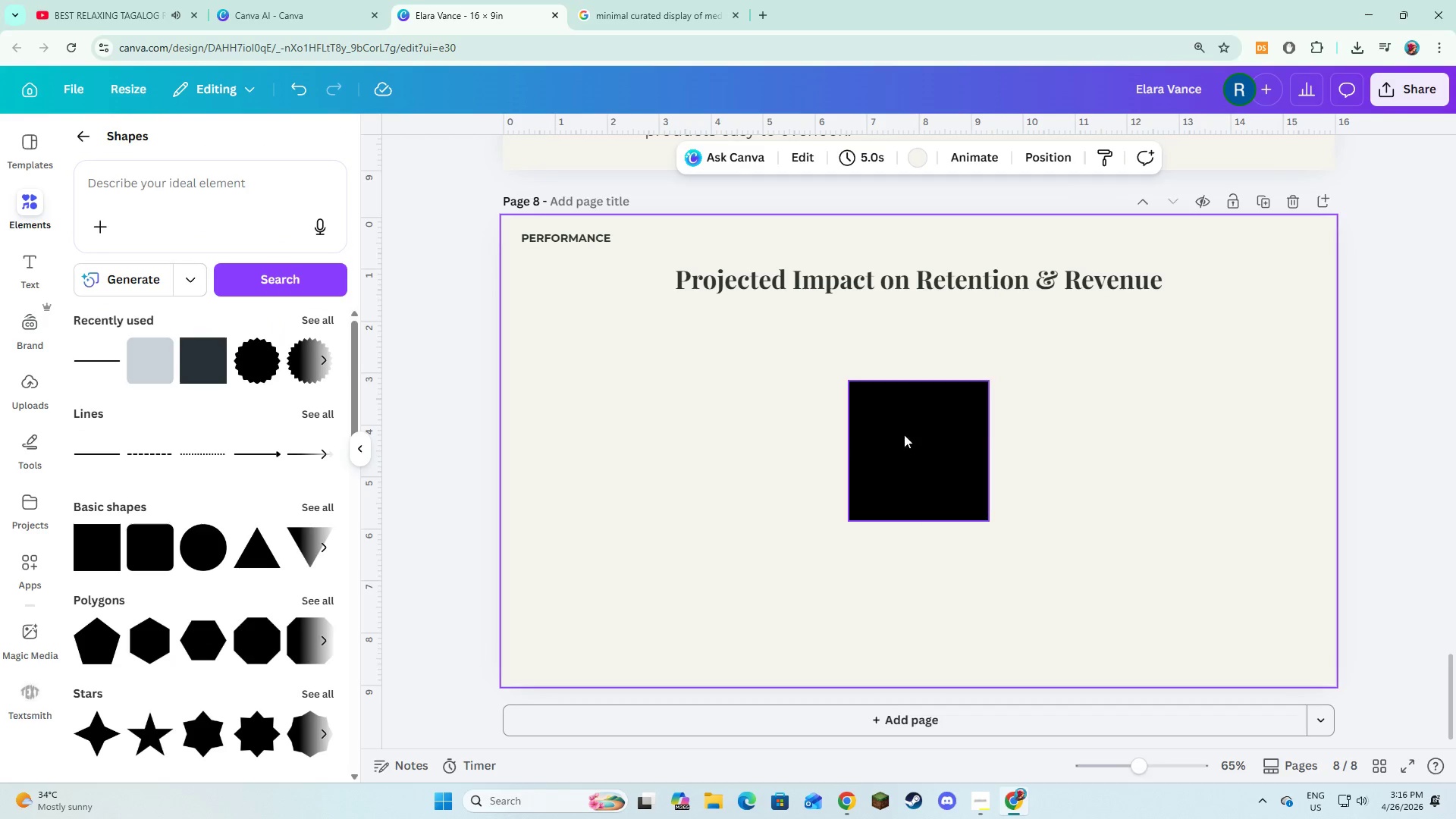 
left_click_drag(start_coordinate=[904, 435], to_coordinate=[706, 311])
 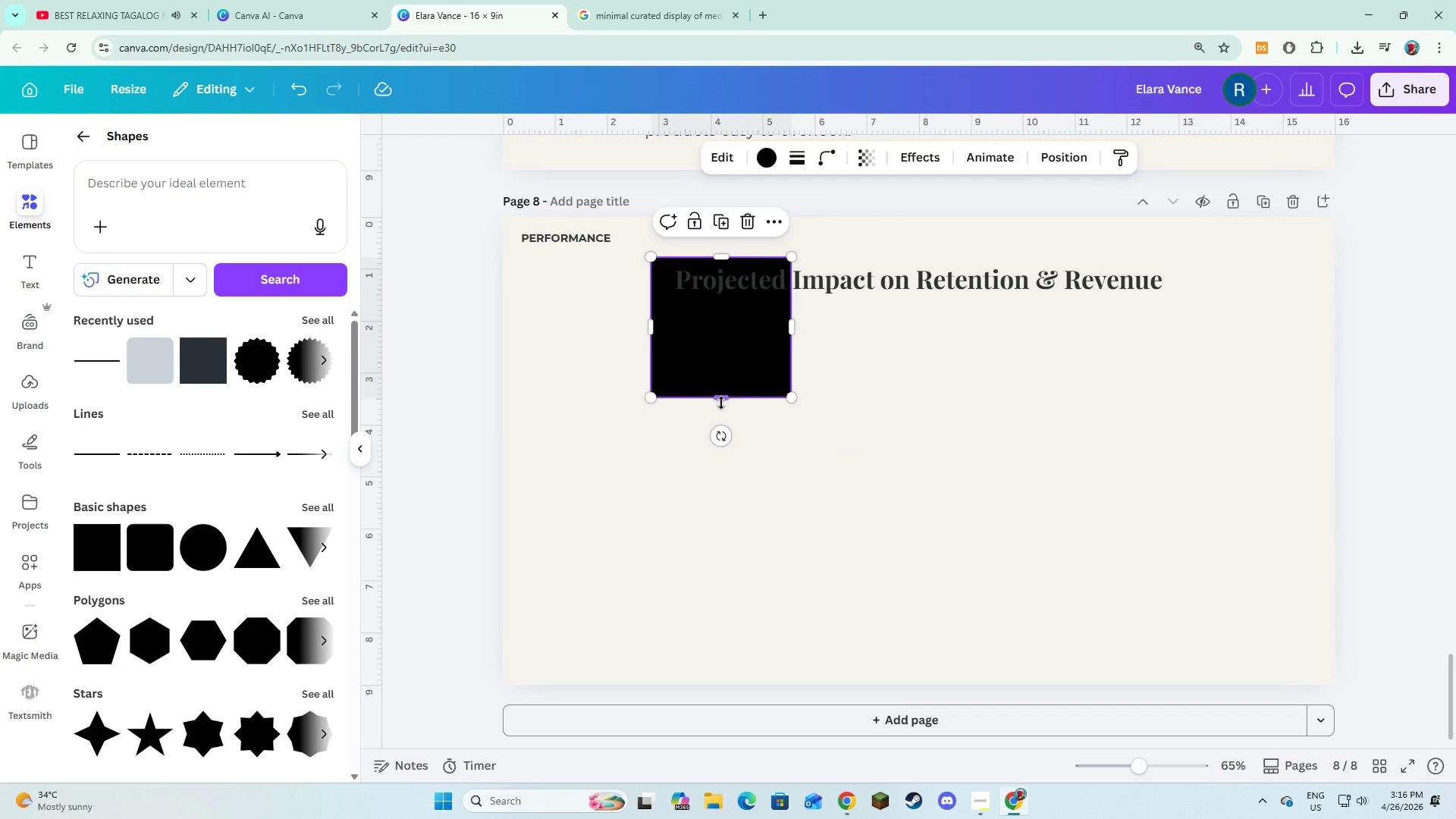 
left_click_drag(start_coordinate=[721, 403], to_coordinate=[728, 312])
 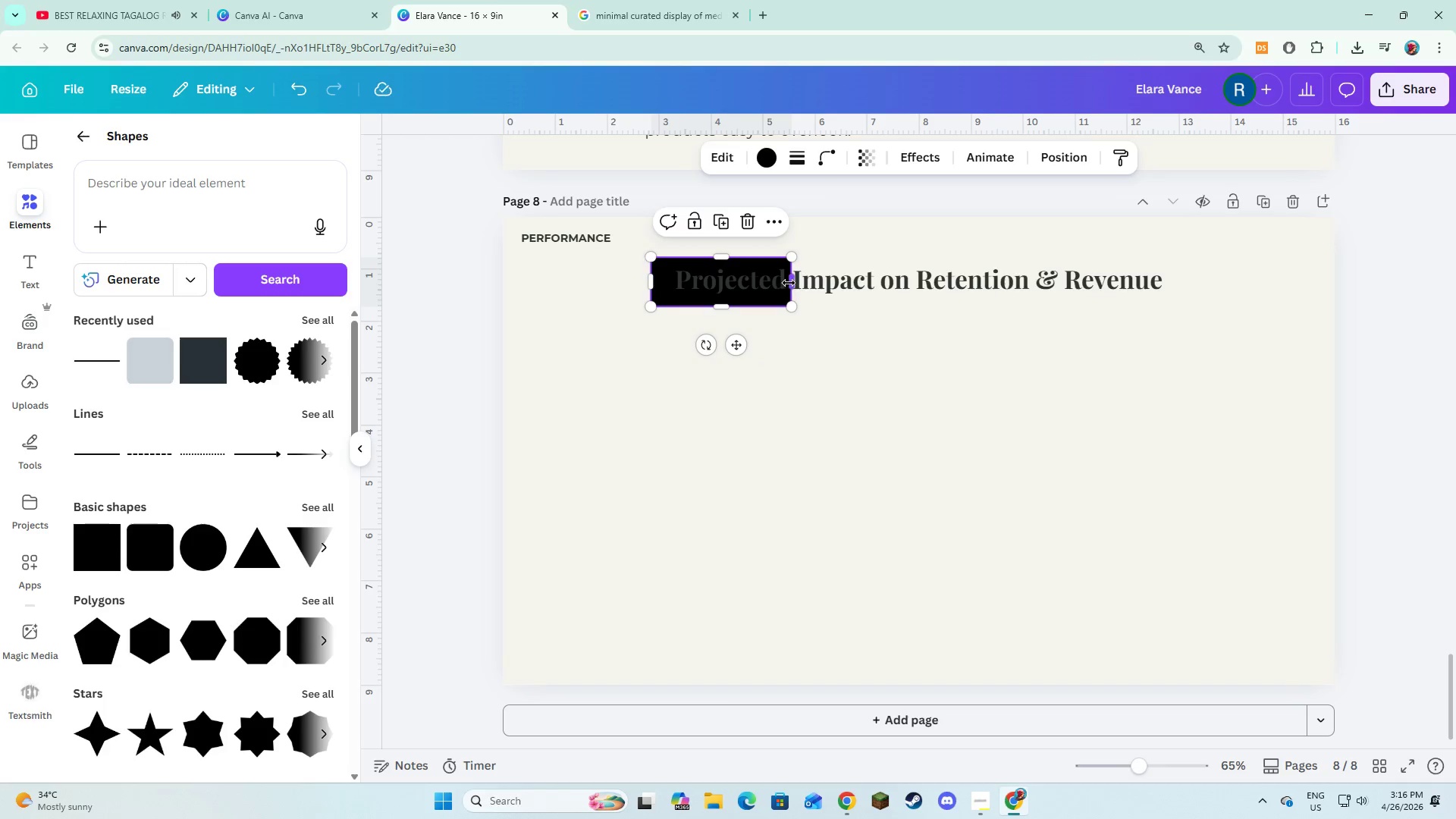 
left_click_drag(start_coordinate=[789, 283], to_coordinate=[1180, 295])
 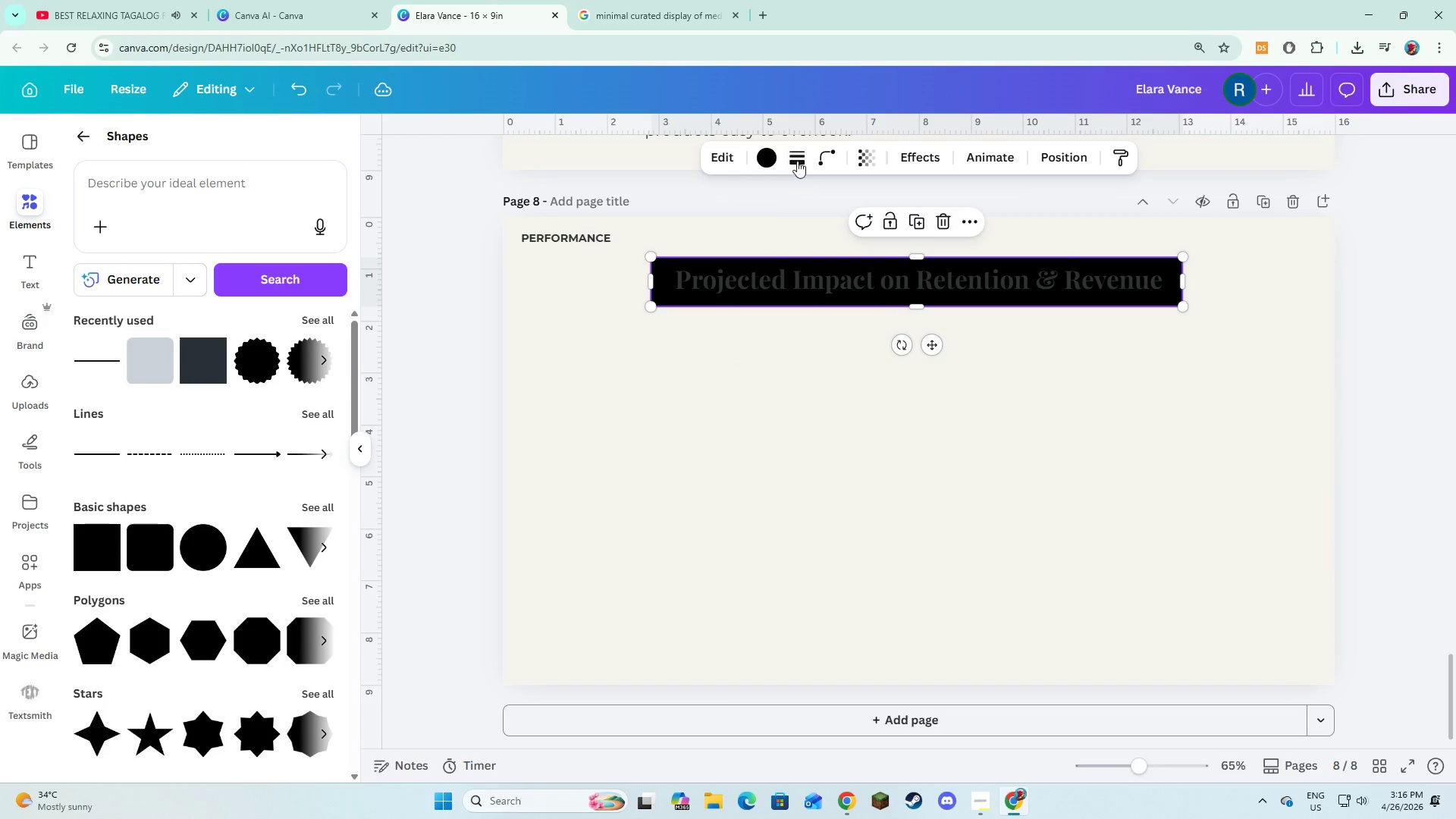 
left_click([796, 158])
 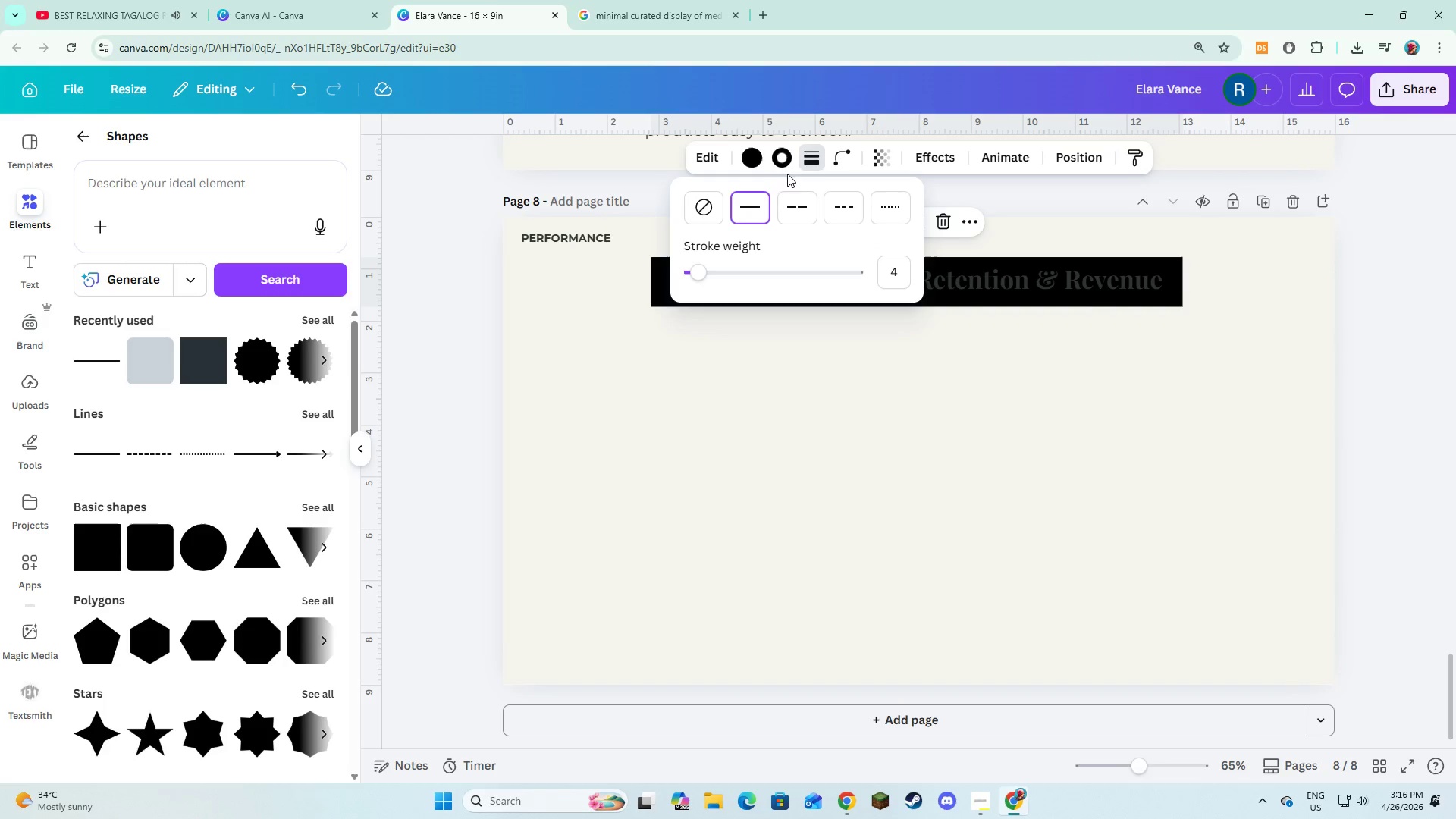 
left_click([774, 160])
 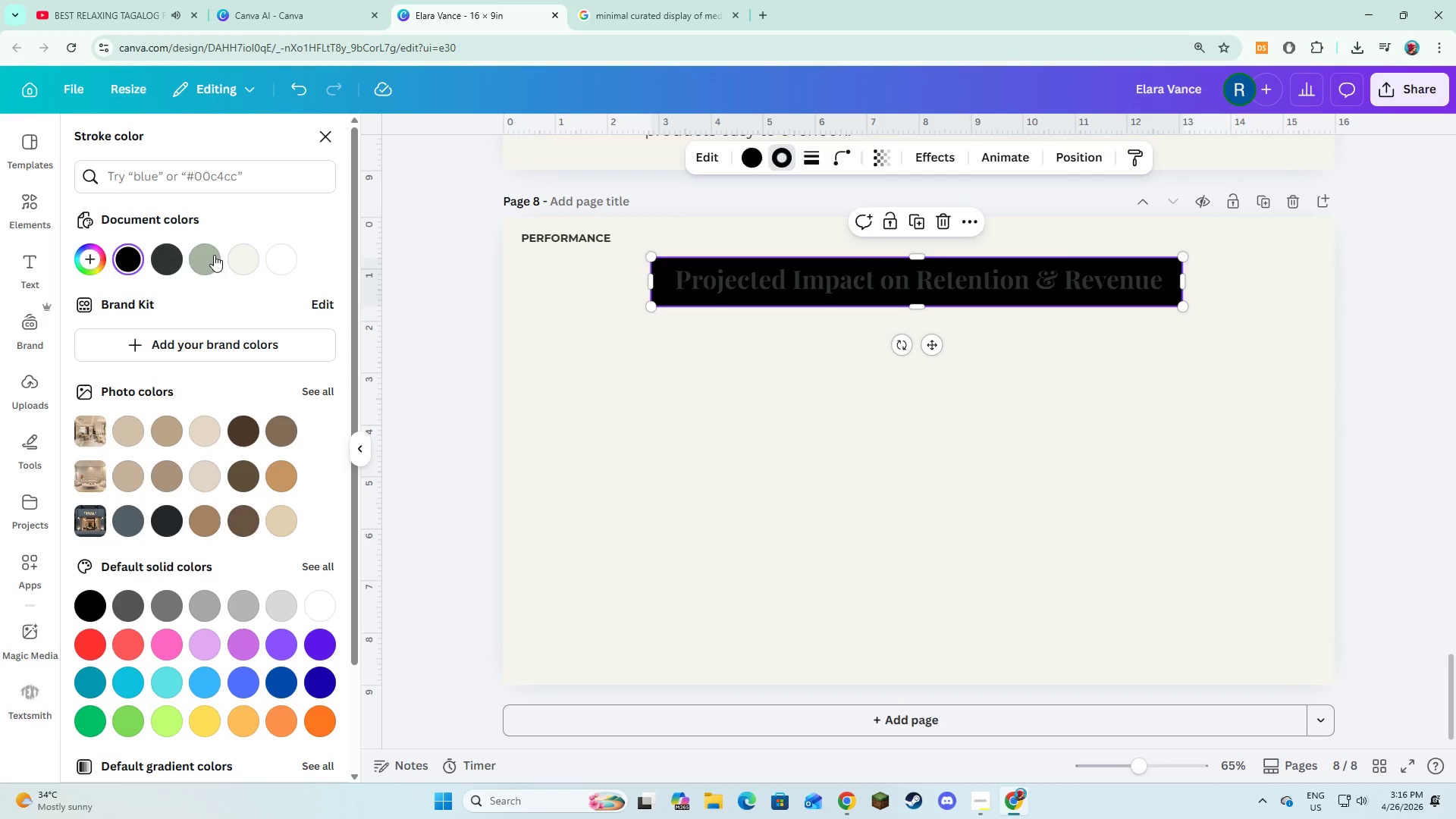 
left_click([209, 257])
 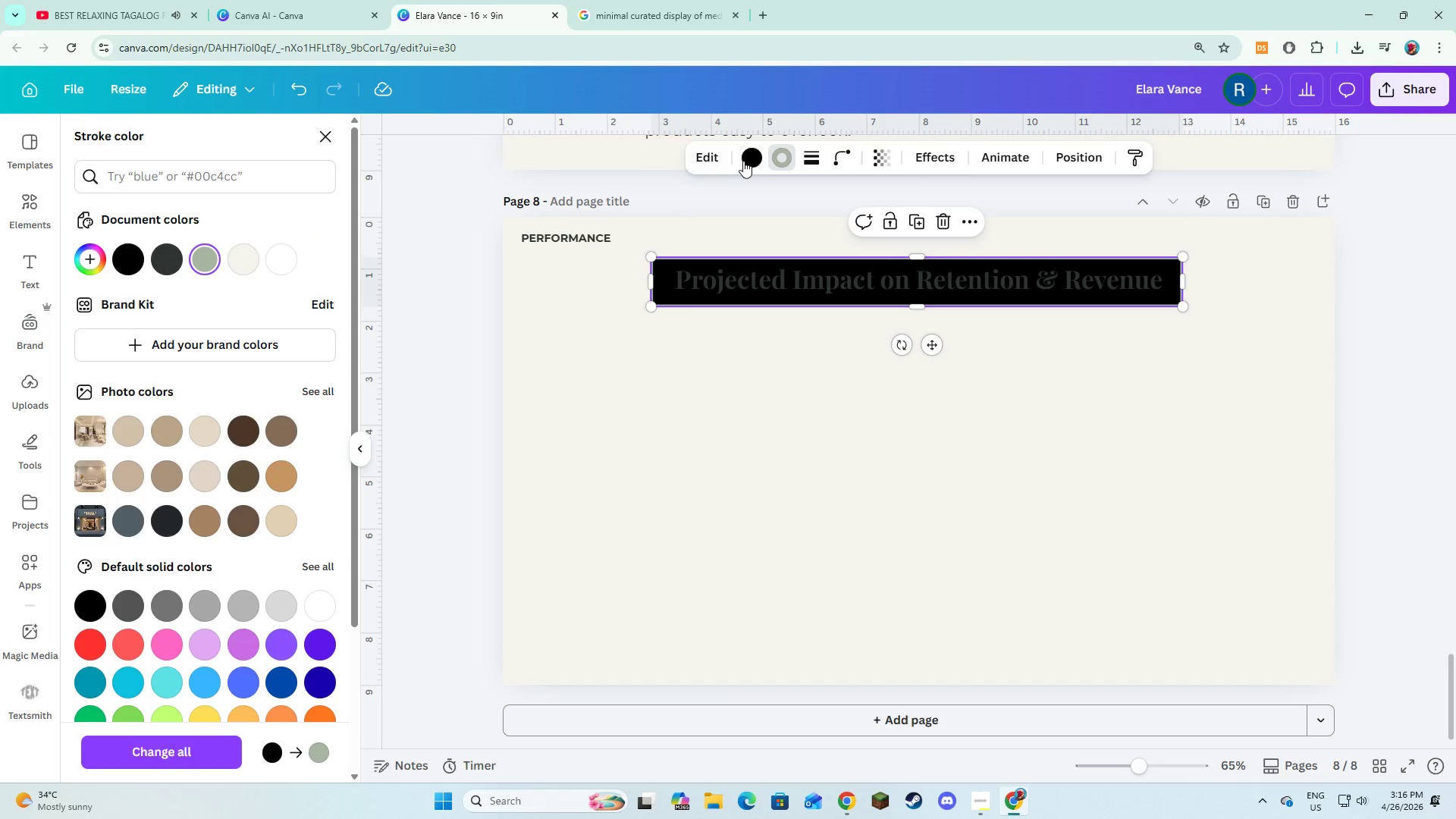 
left_click([743, 161])
 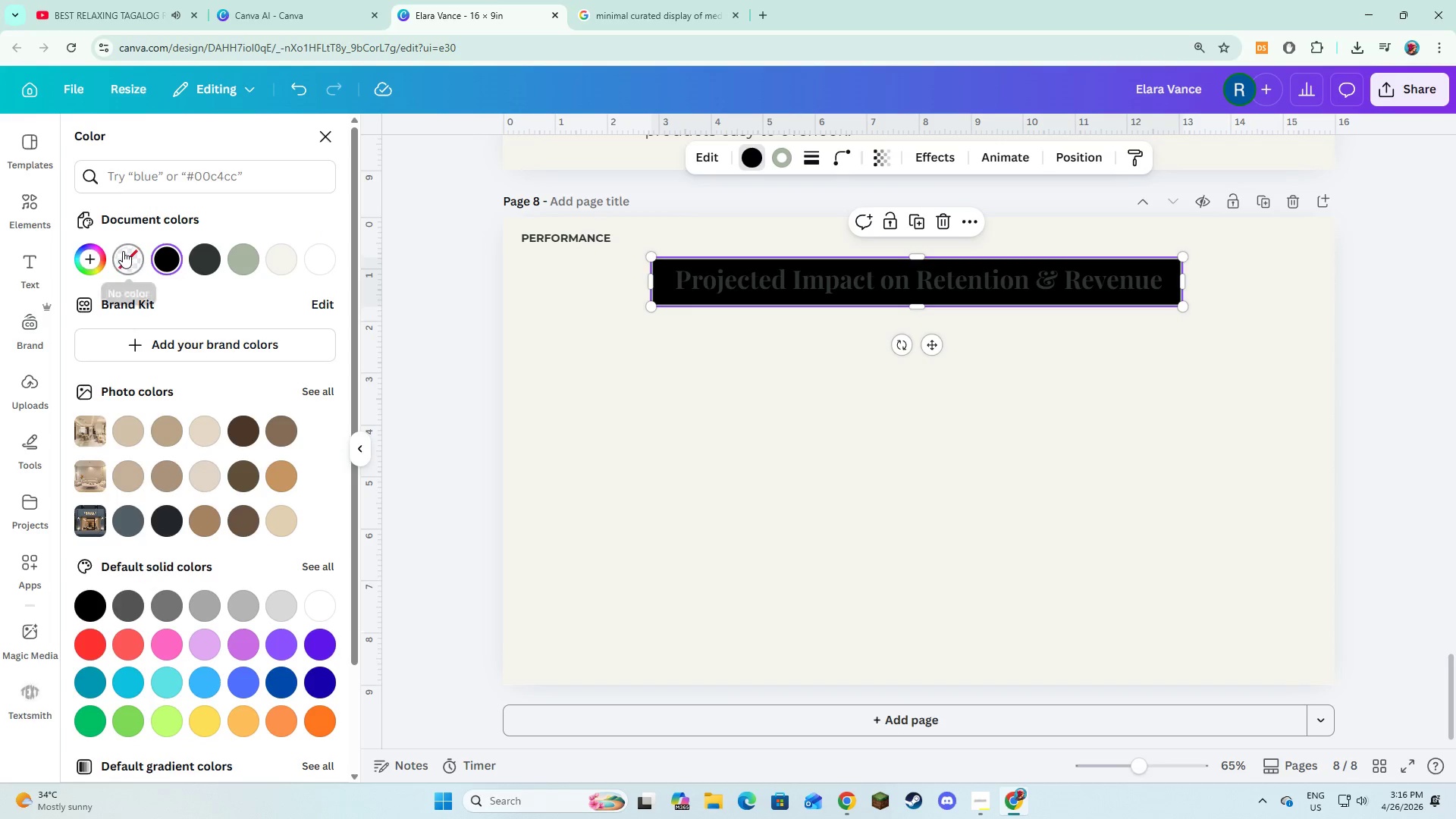 
double_click([666, 398])
 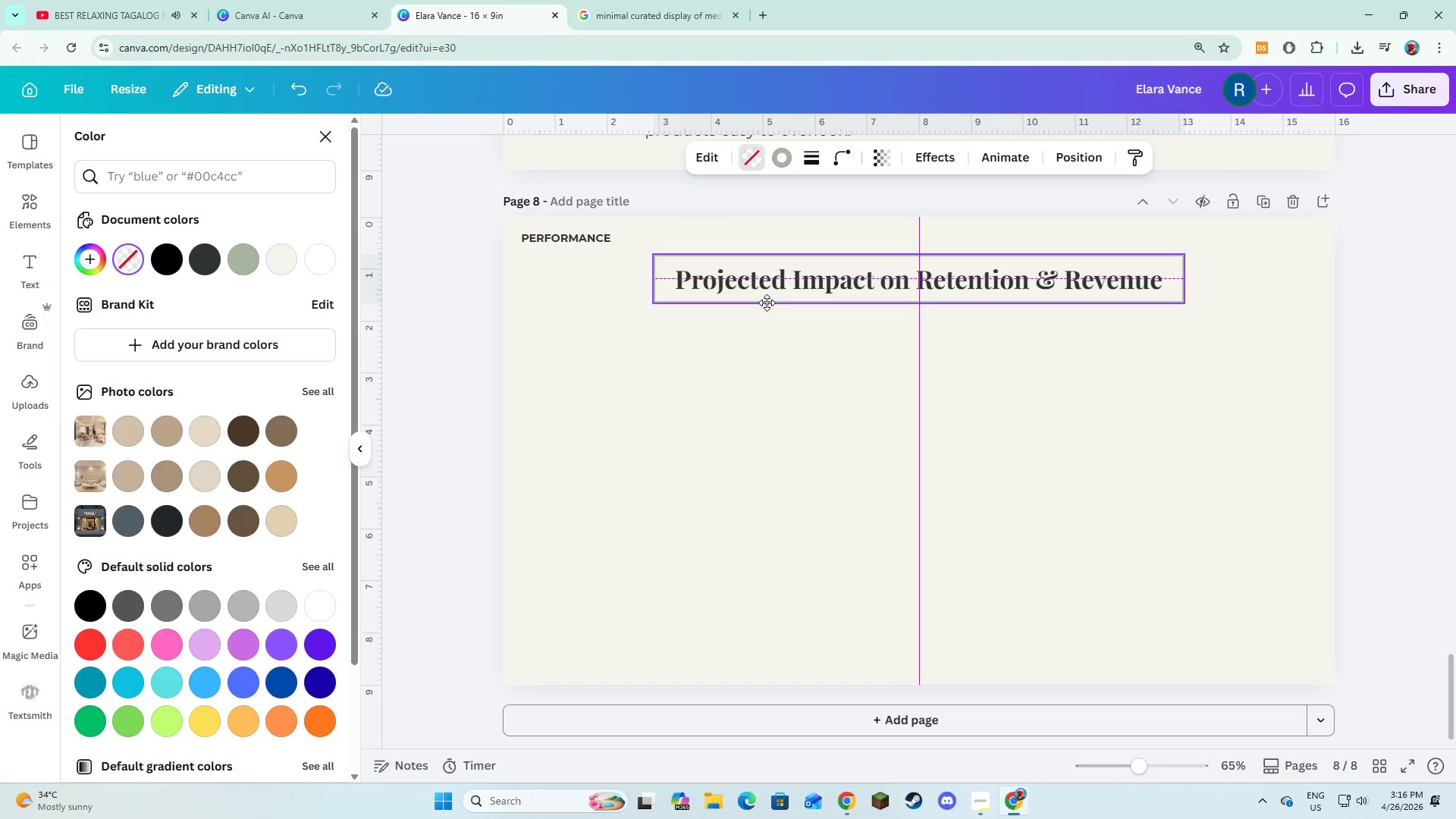 
left_click([746, 371])
 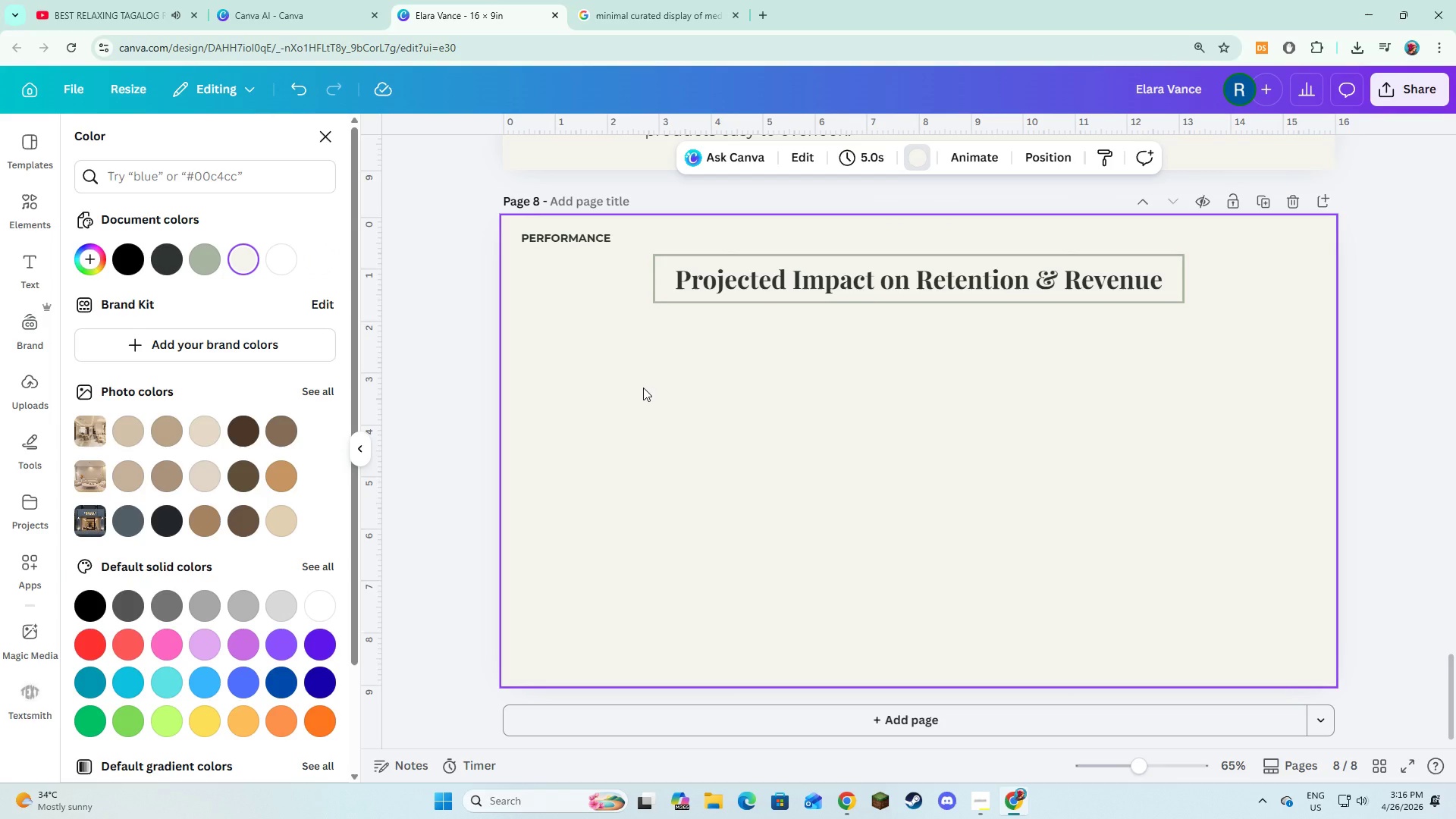 
left_click([640, 399])
 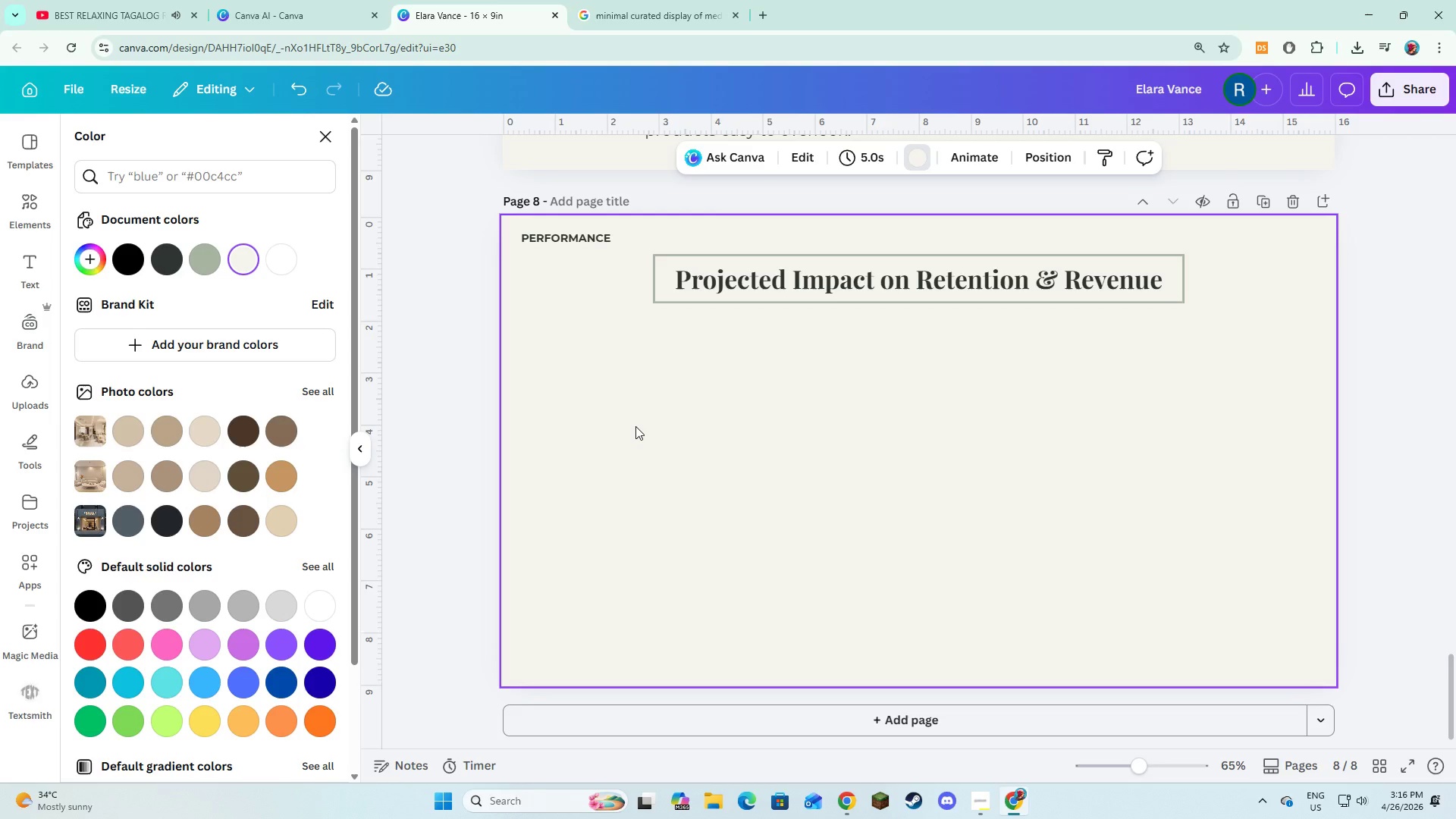 
wait(34.8)
 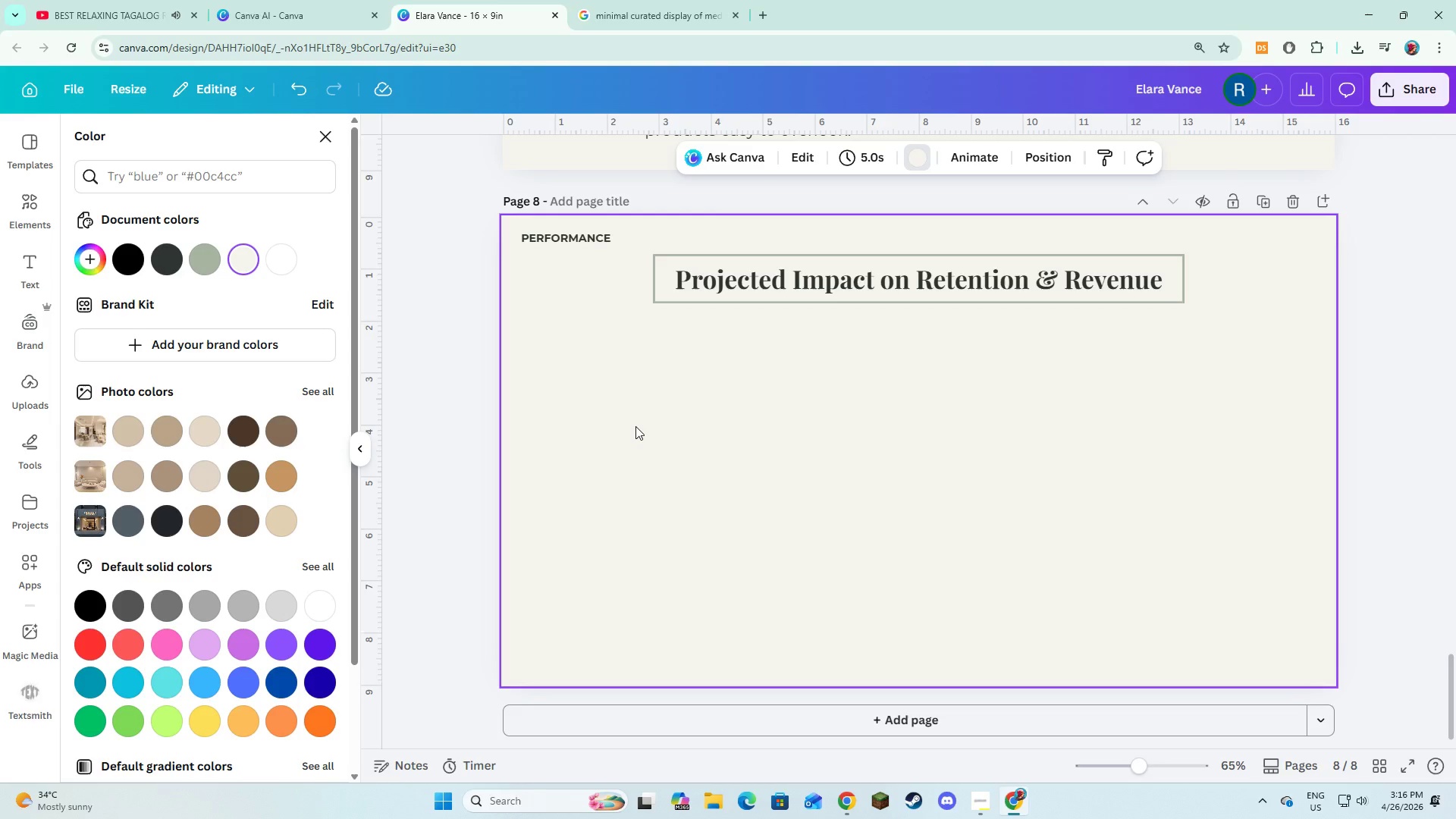 
left_click([638, 407])
 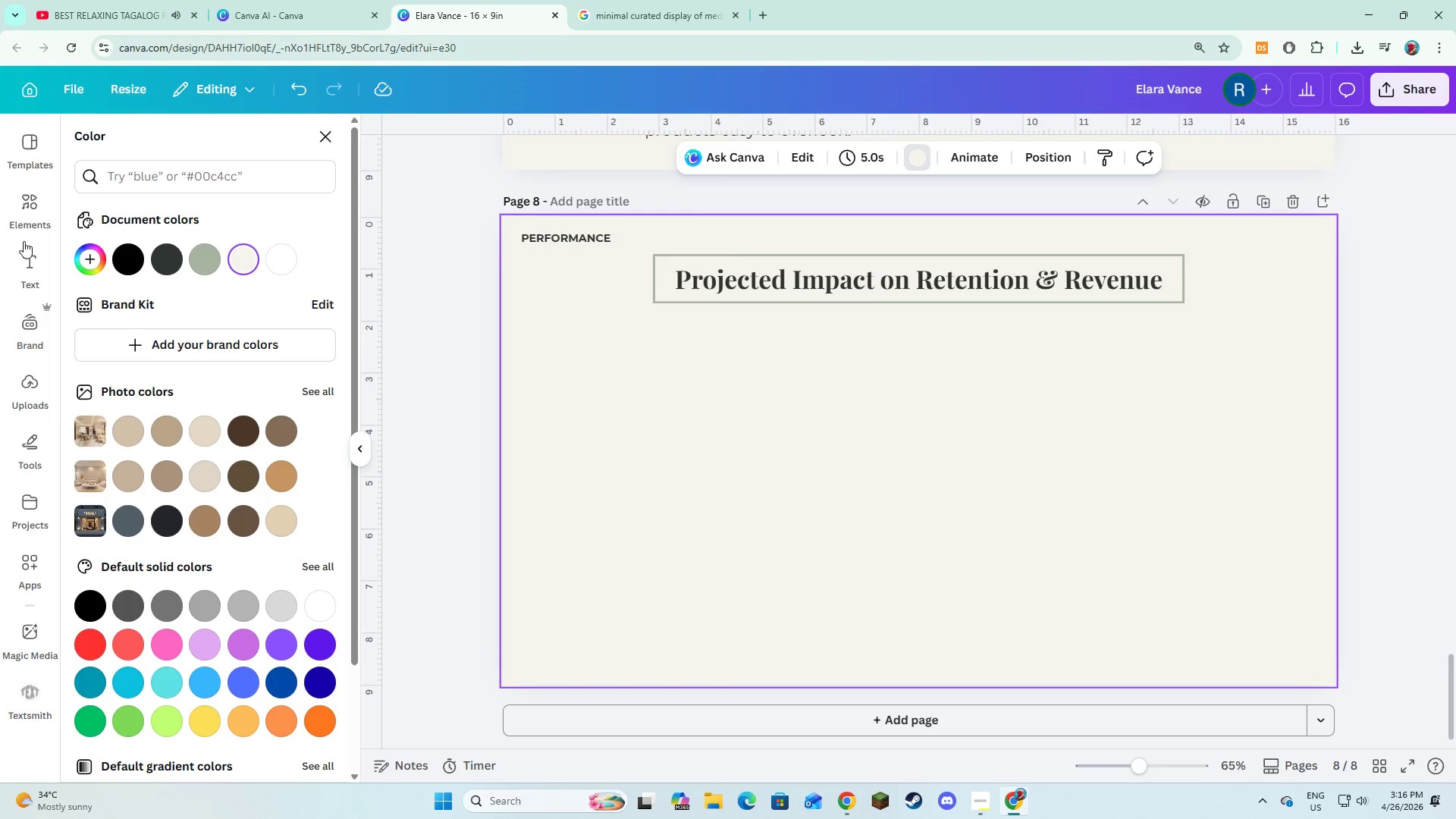 
left_click([27, 265])
 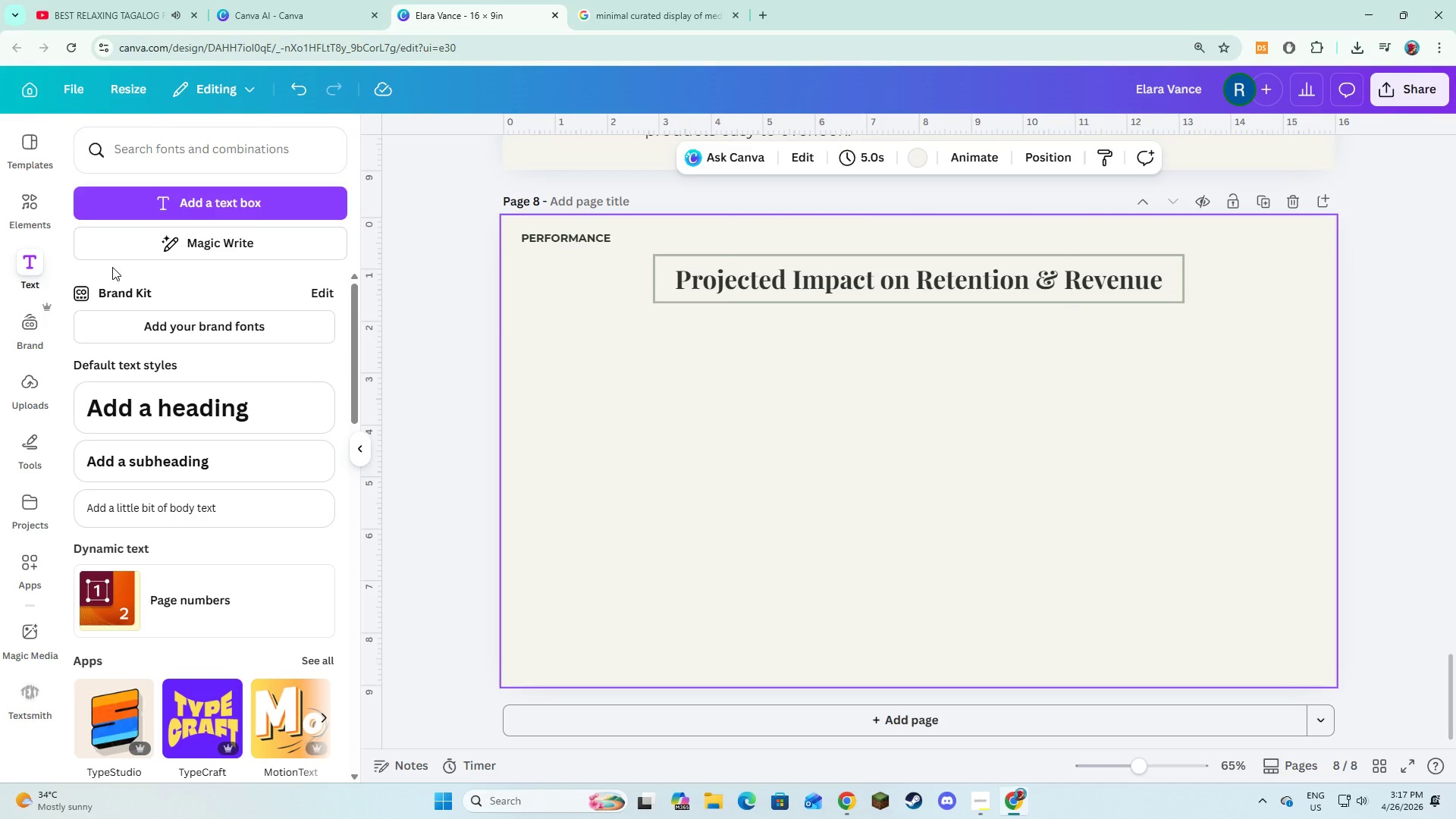 
left_click([525, 363])
 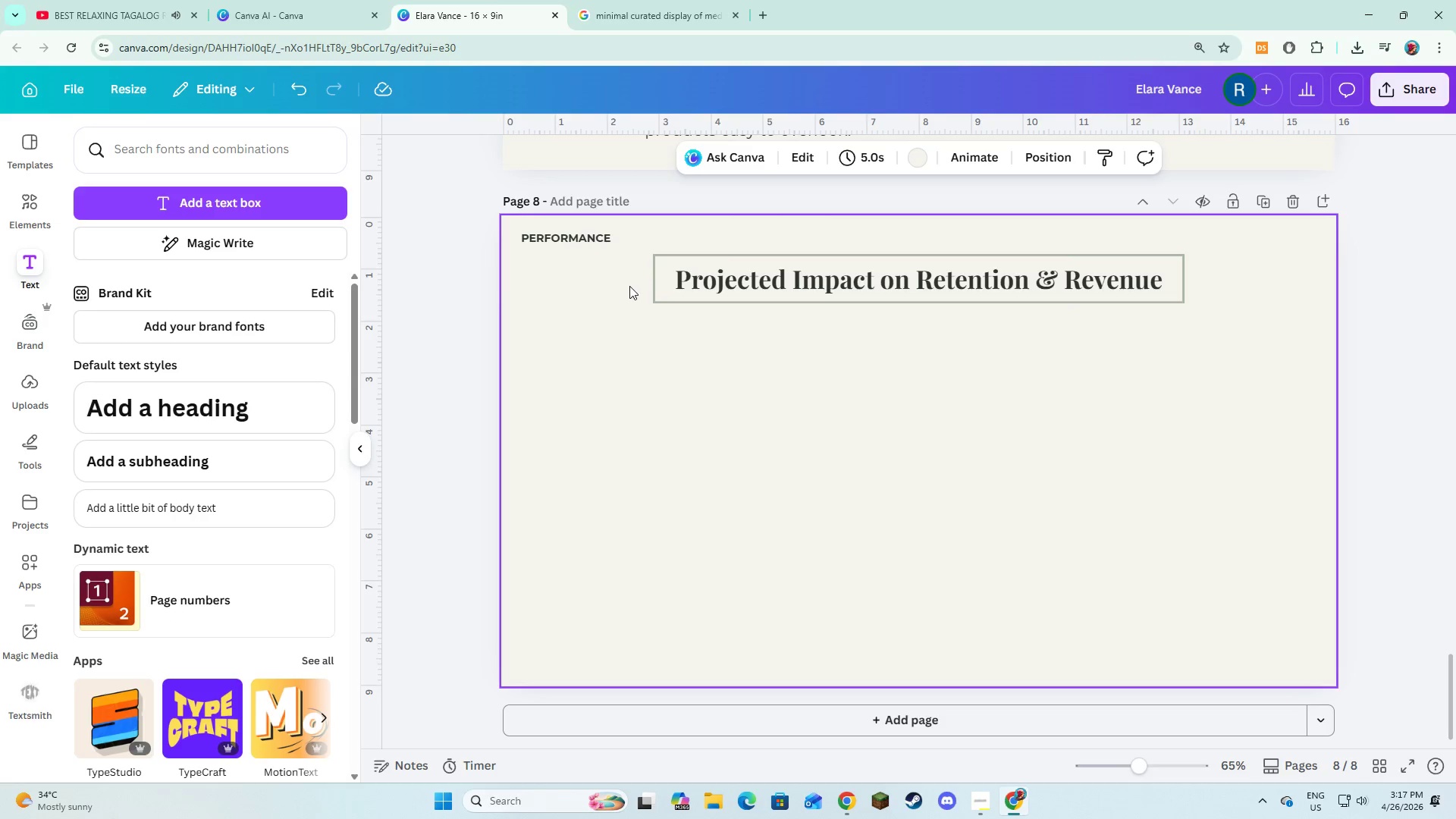 
left_click_drag(start_coordinate=[640, 256], to_coordinate=[695, 298])
 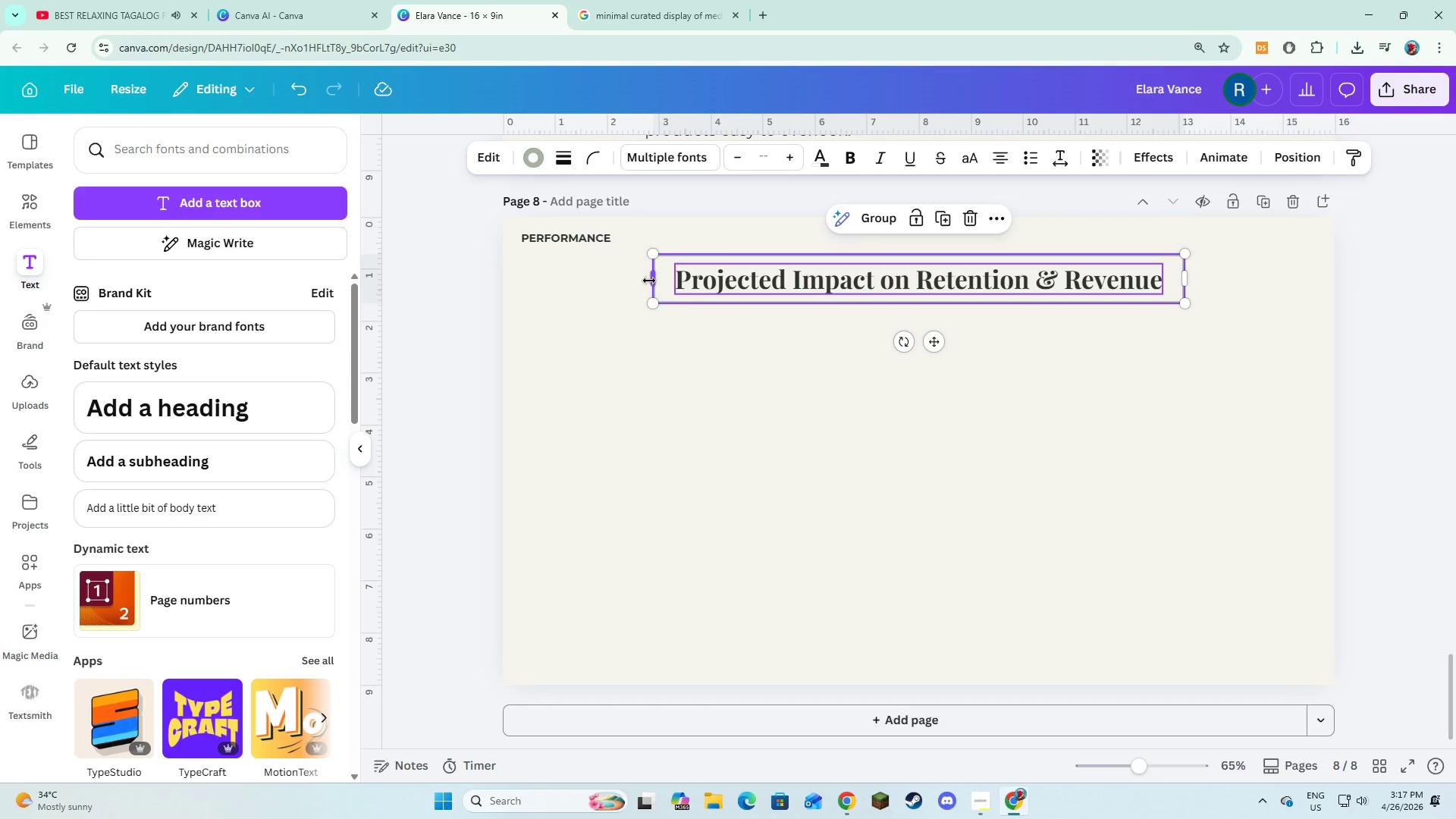 
left_click_drag(start_coordinate=[649, 281], to_coordinate=[846, 324])
 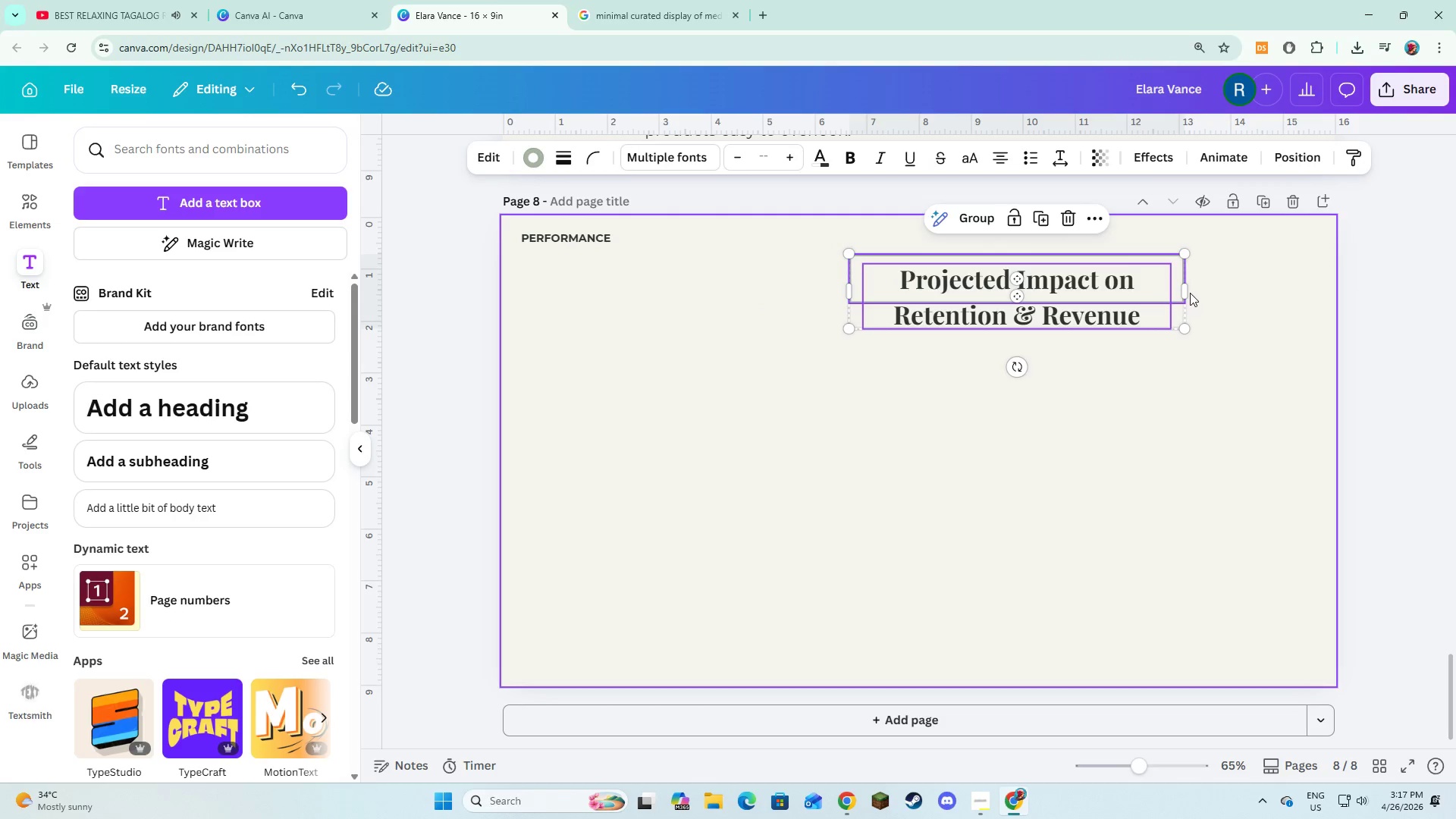 
left_click_drag(start_coordinate=[1187, 292], to_coordinate=[1284, 313])
 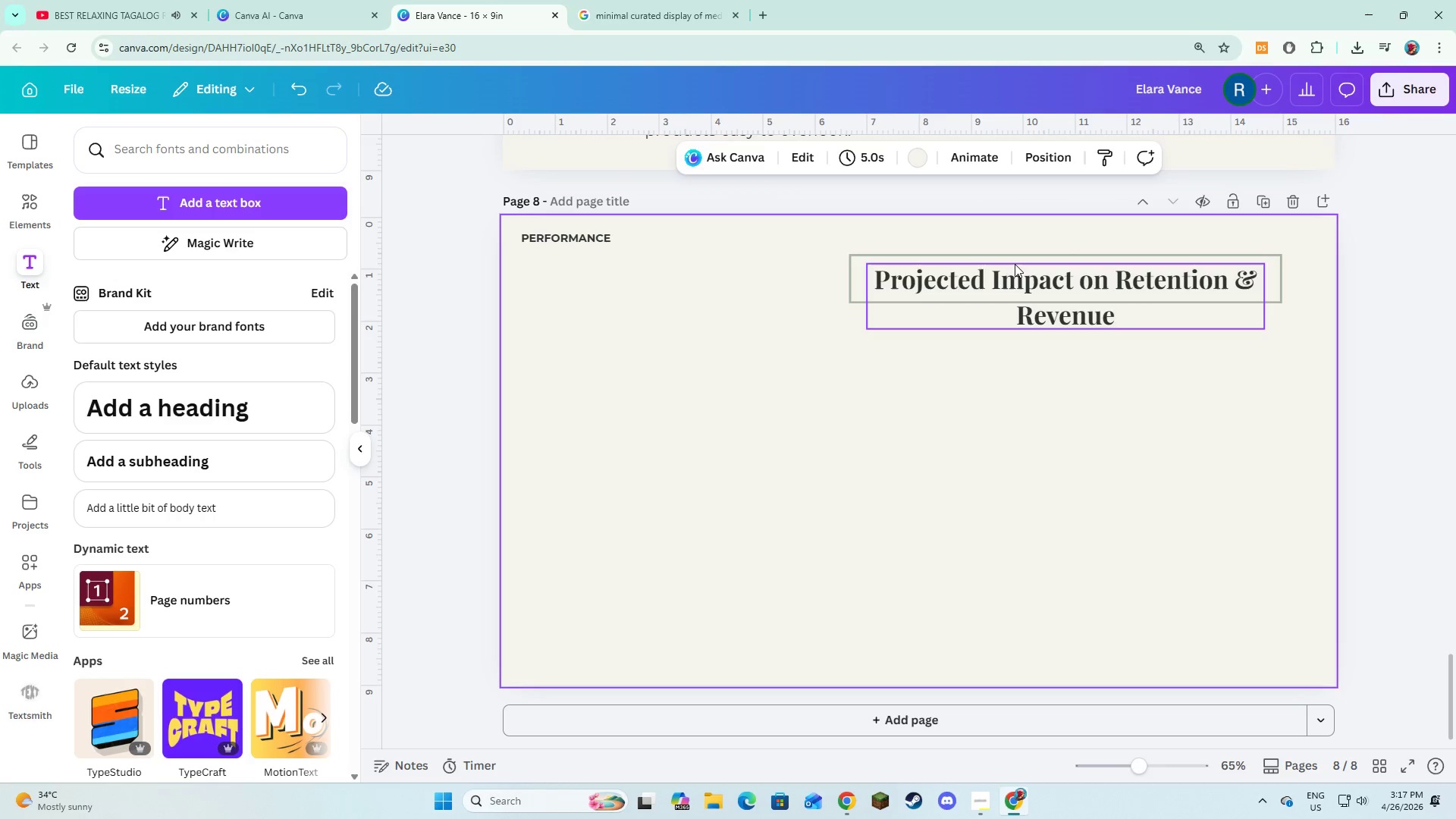 
left_click_drag(start_coordinate=[1006, 278], to_coordinate=[1040, 283])
 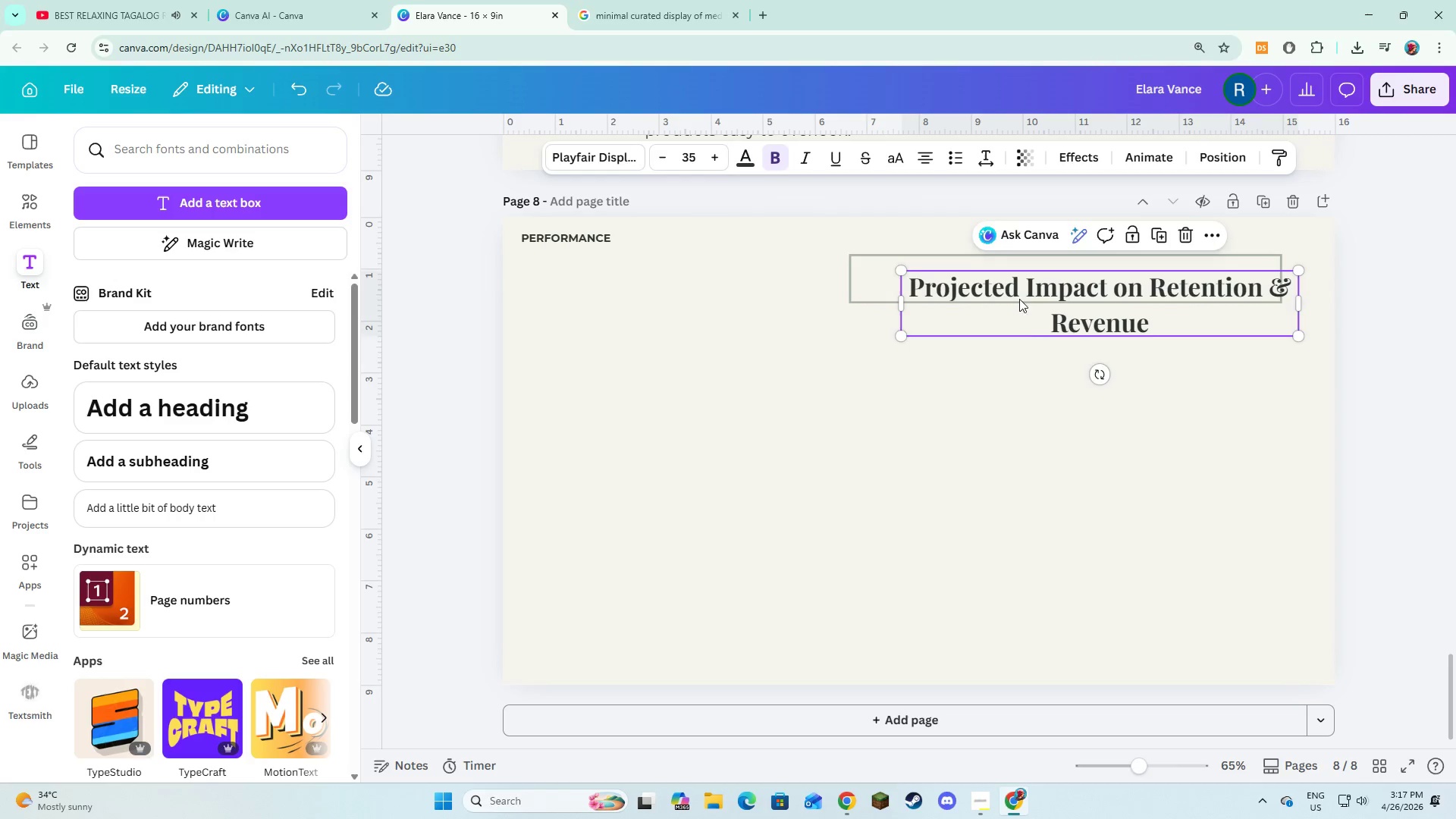 
left_click_drag(start_coordinate=[1020, 299], to_coordinate=[1021, 293])
 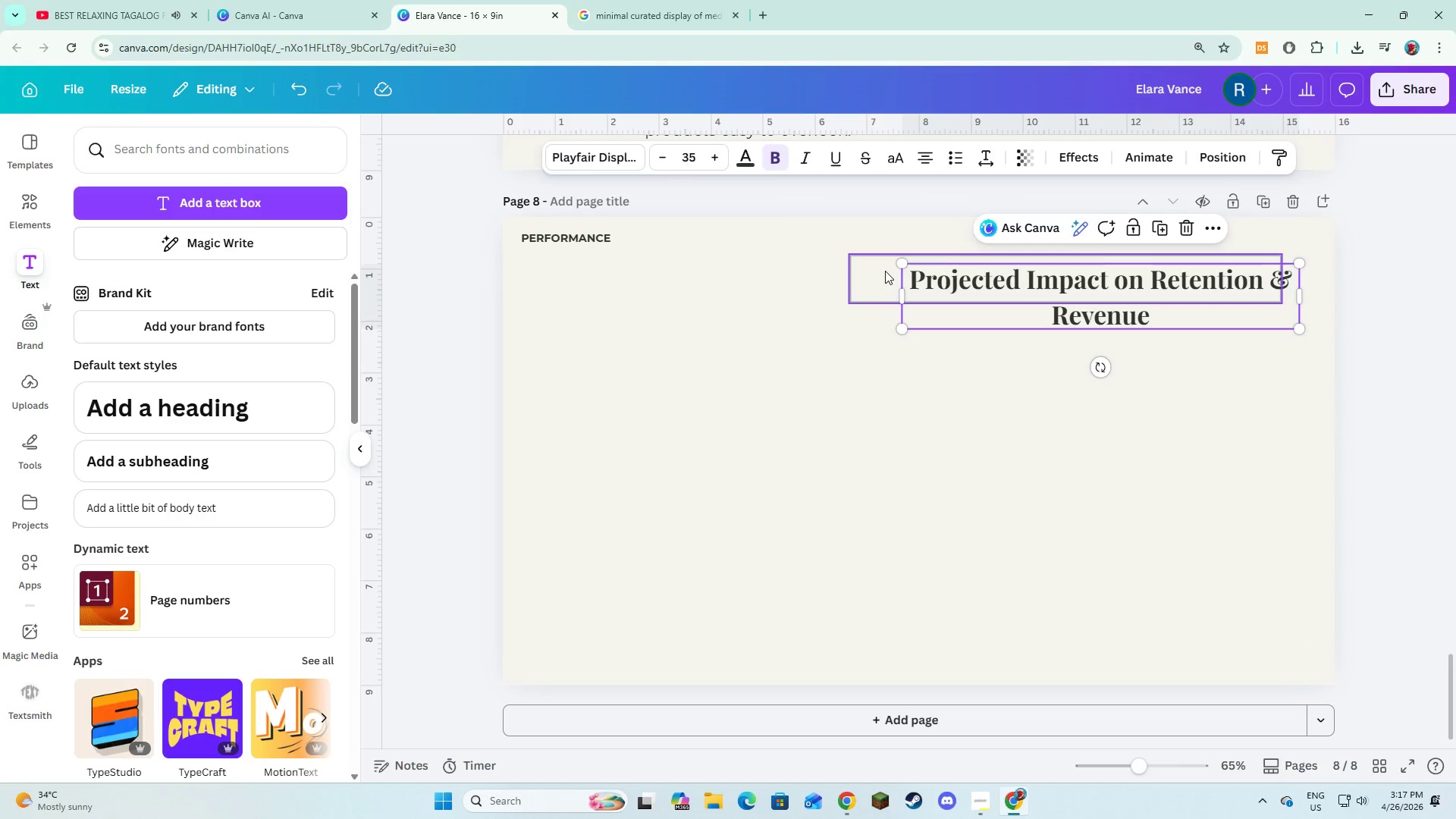 
left_click_drag(start_coordinate=[885, 271], to_coordinate=[952, 242])
 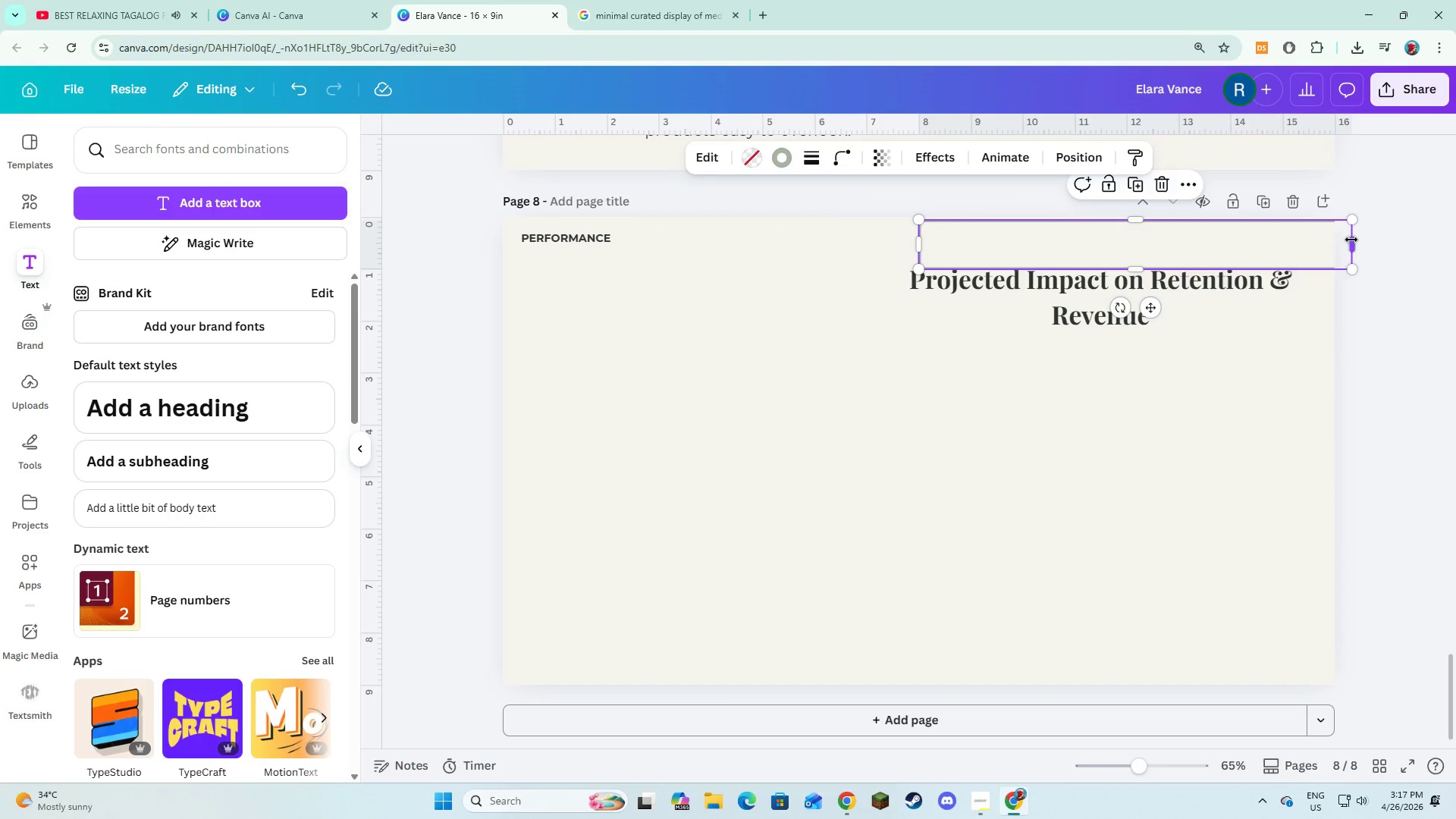 
left_click_drag(start_coordinate=[1352, 239], to_coordinate=[1332, 246])
 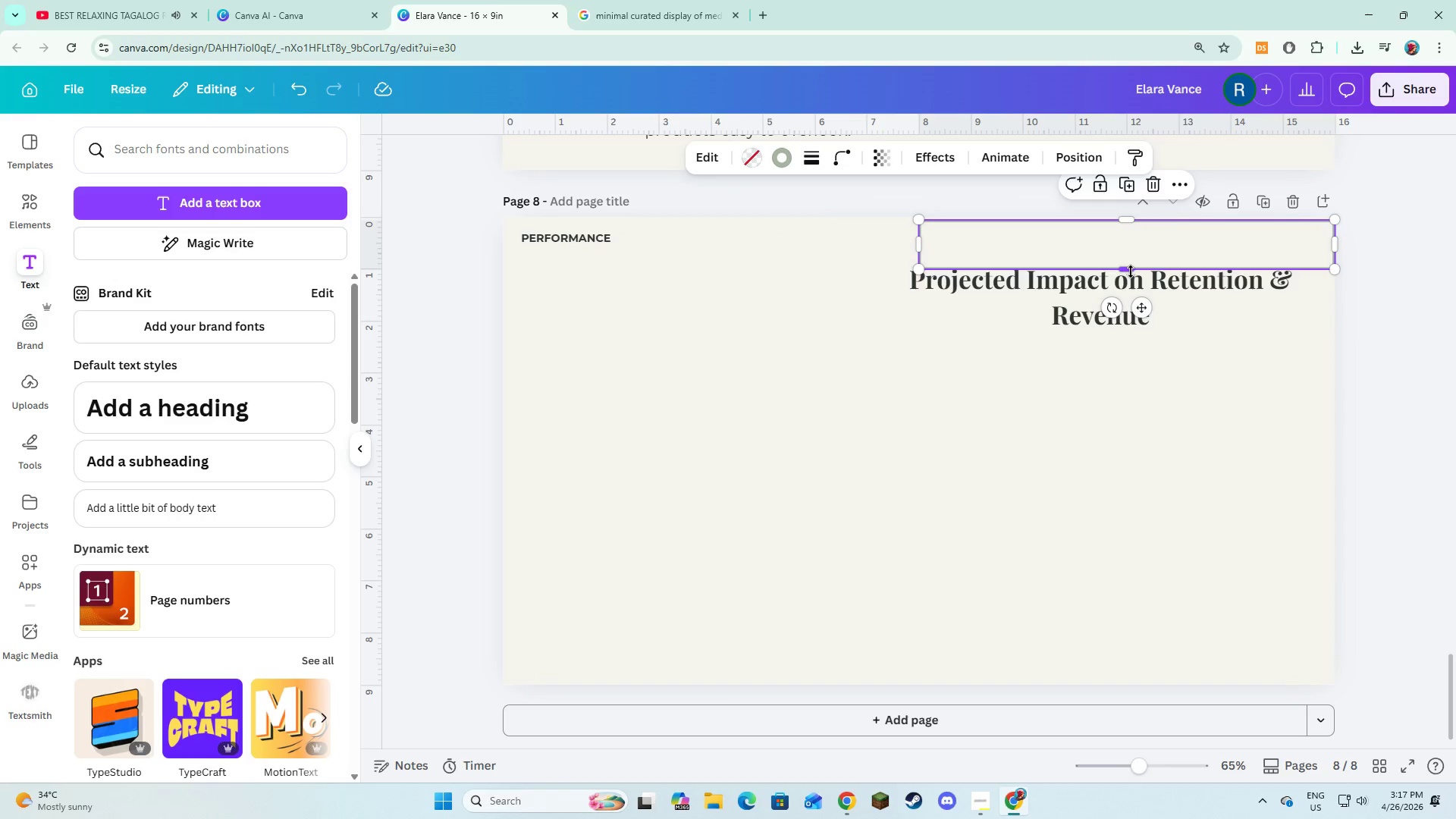 
left_click_drag(start_coordinate=[1131, 271], to_coordinate=[1131, 300])
 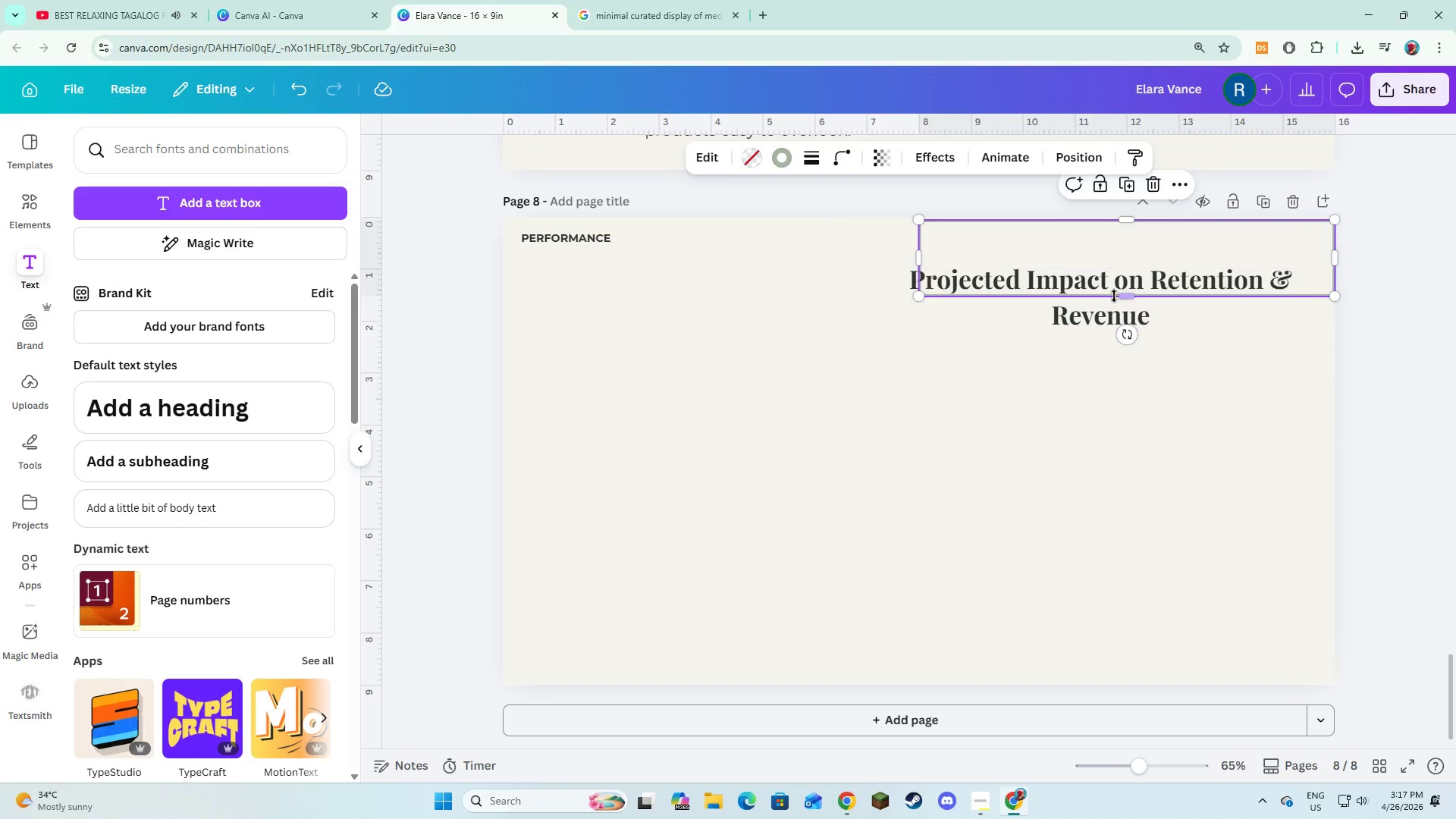 
left_click([1109, 307])
 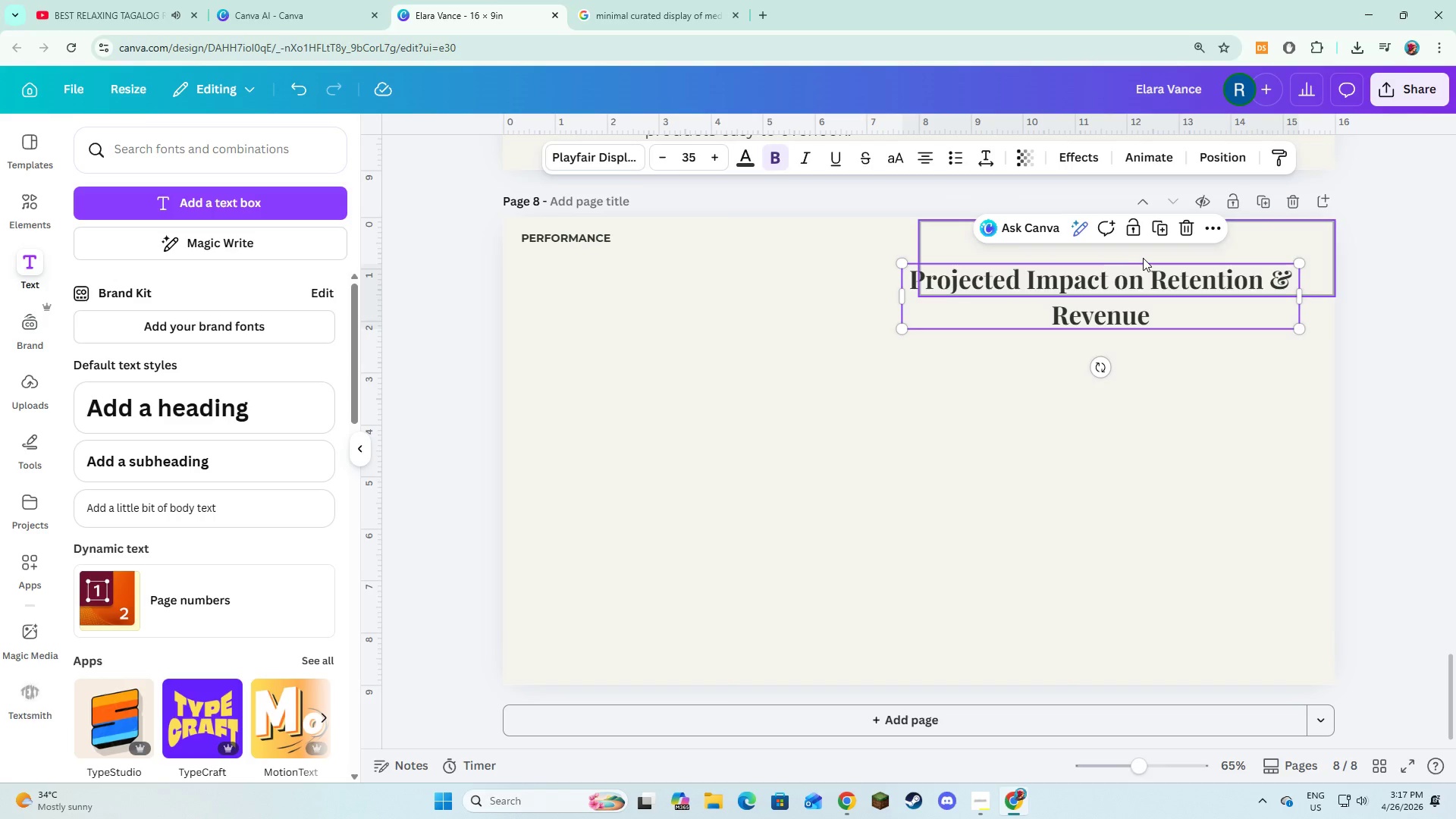 
left_click([1144, 258])
 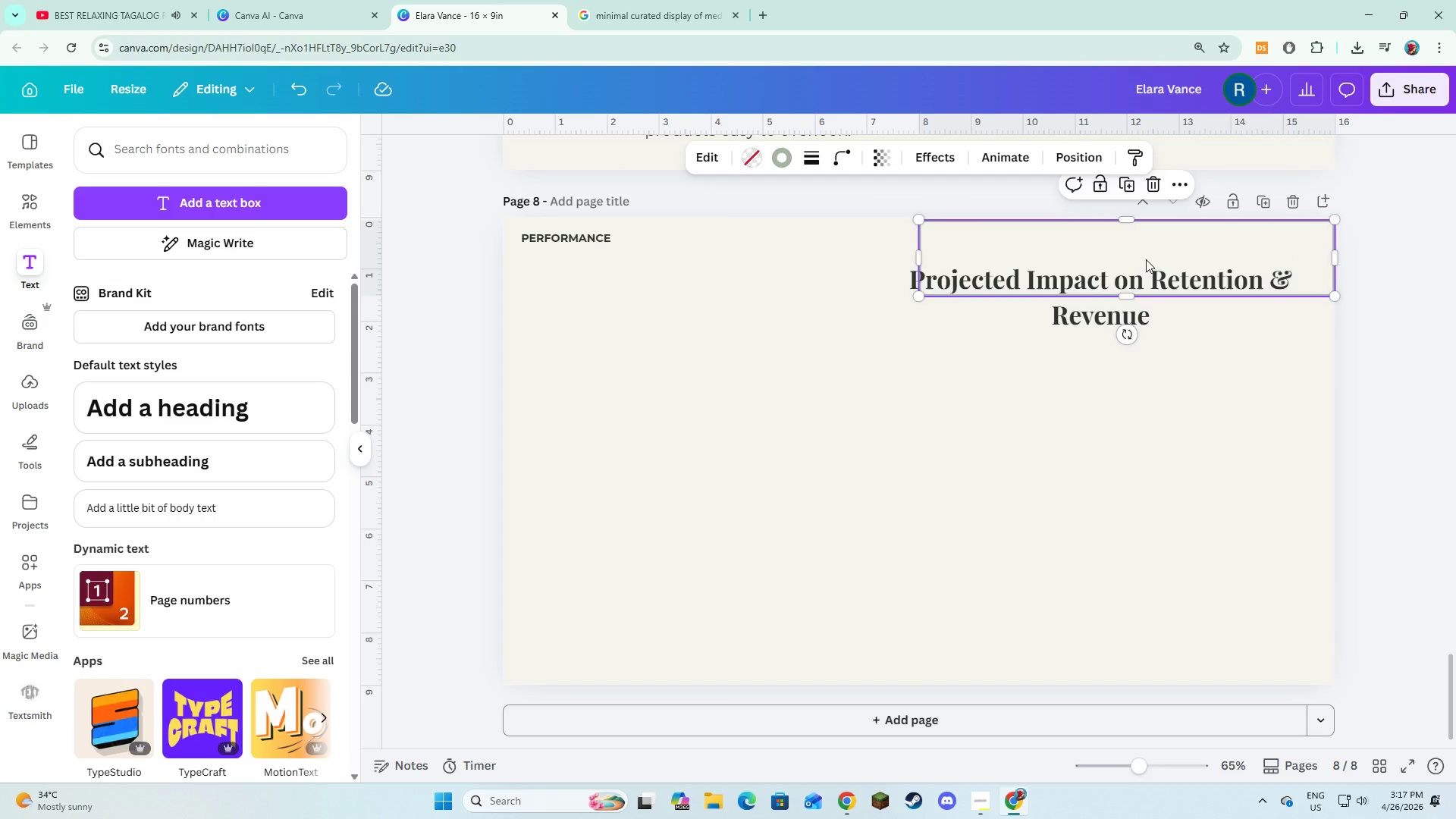 
left_click_drag(start_coordinate=[1146, 256], to_coordinate=[1141, 288])
 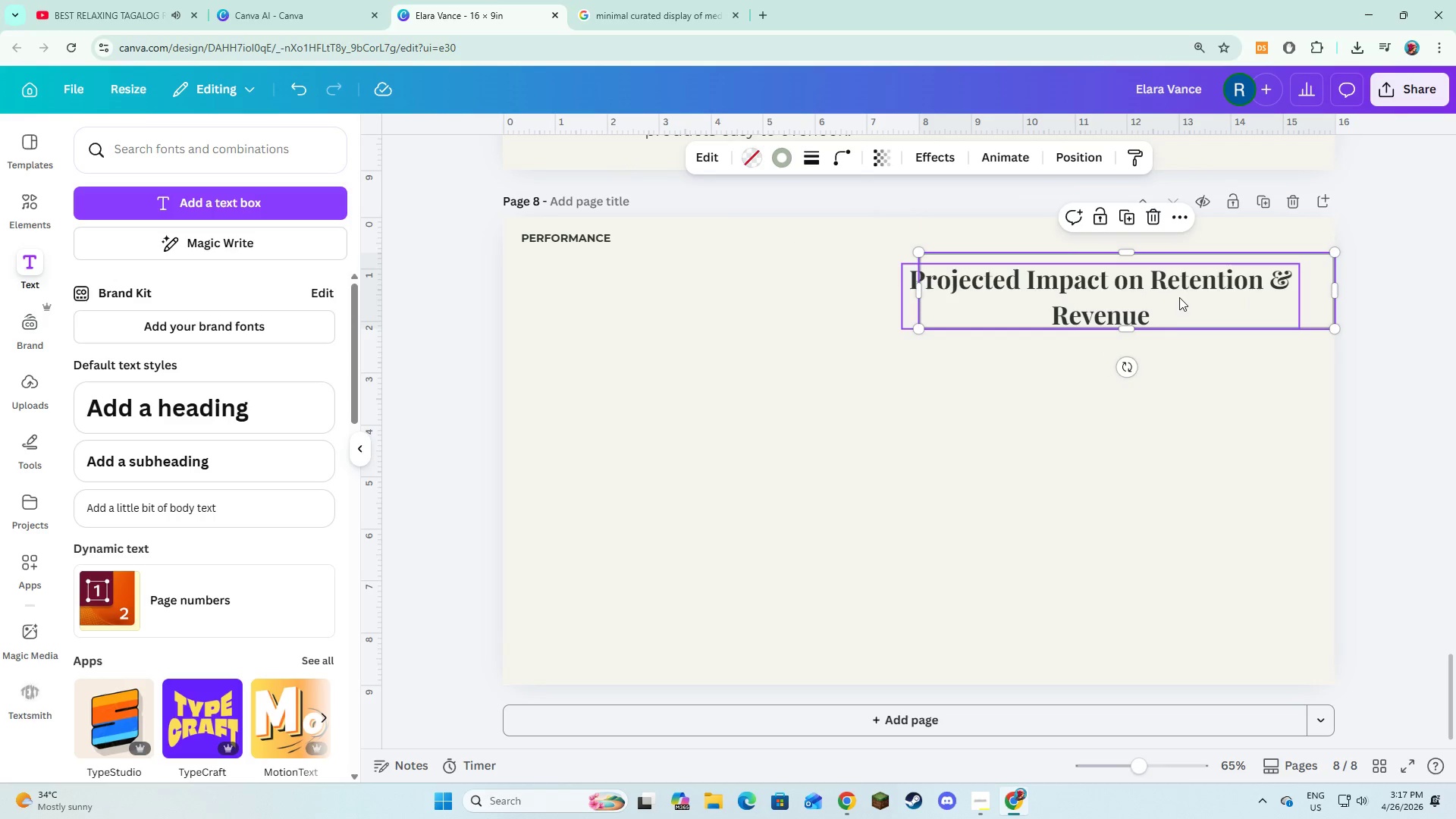 
left_click([1179, 297])
 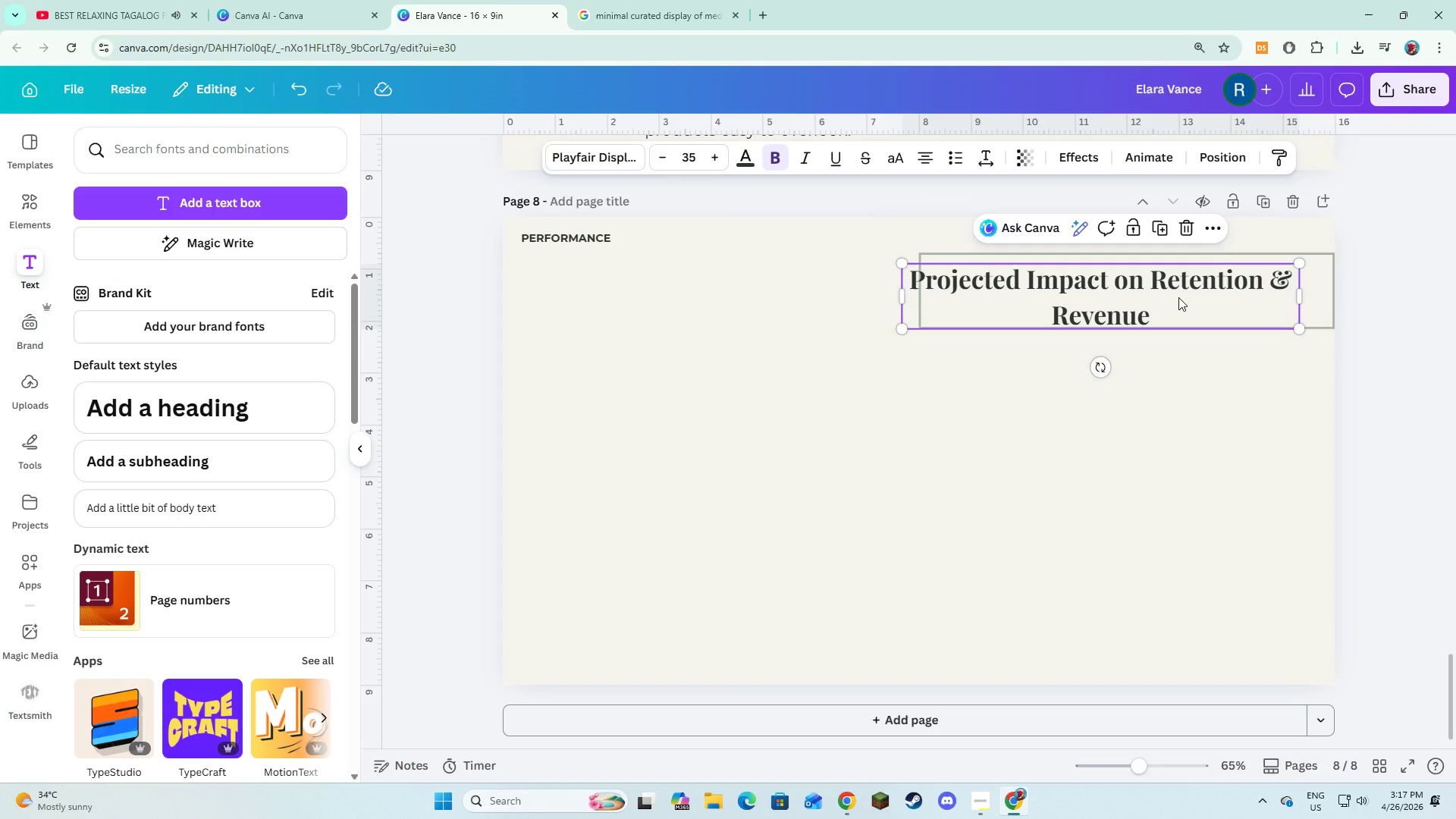 
left_click_drag(start_coordinate=[1178, 297], to_coordinate=[1205, 294])
 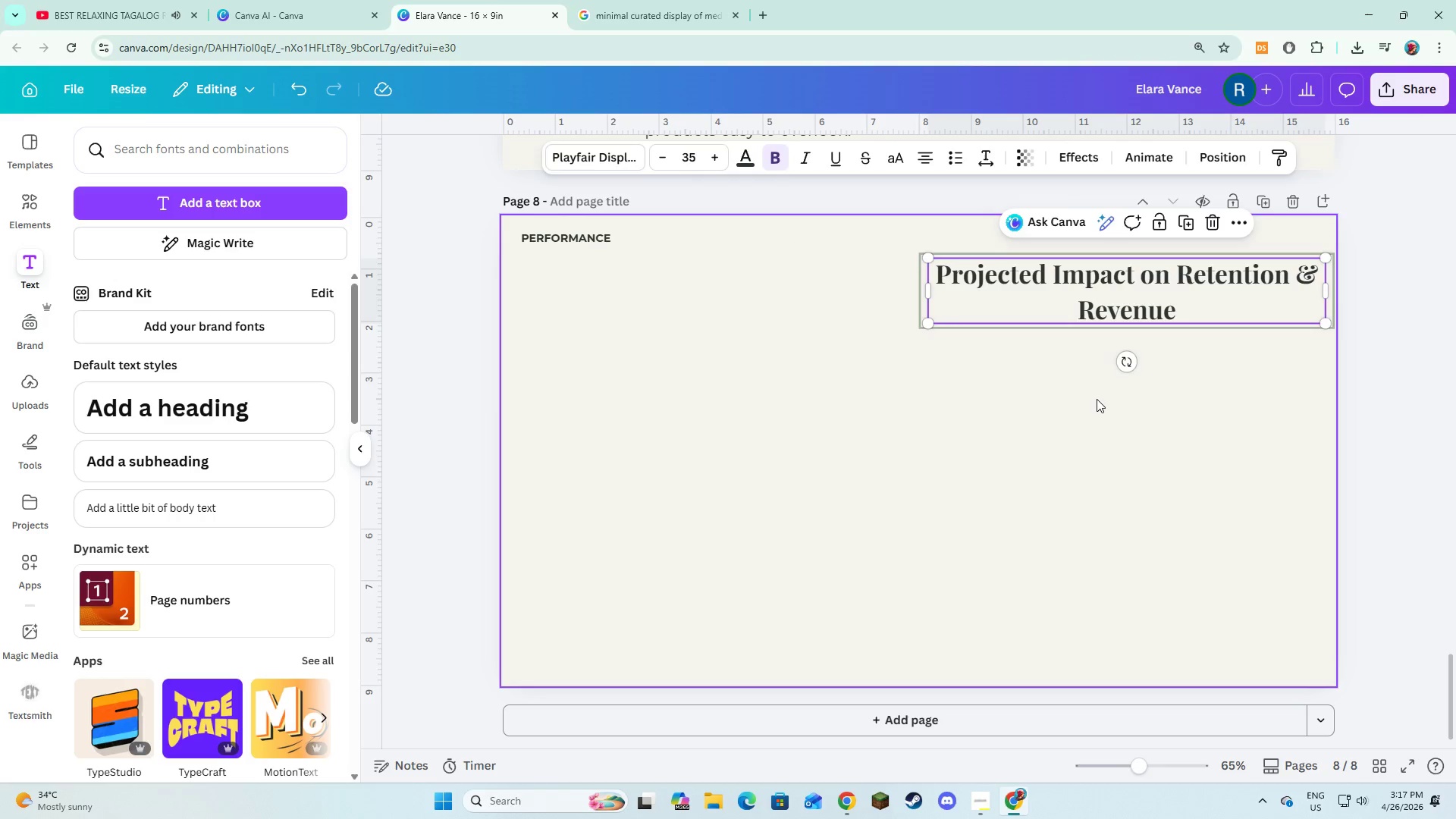 
left_click([1097, 399])
 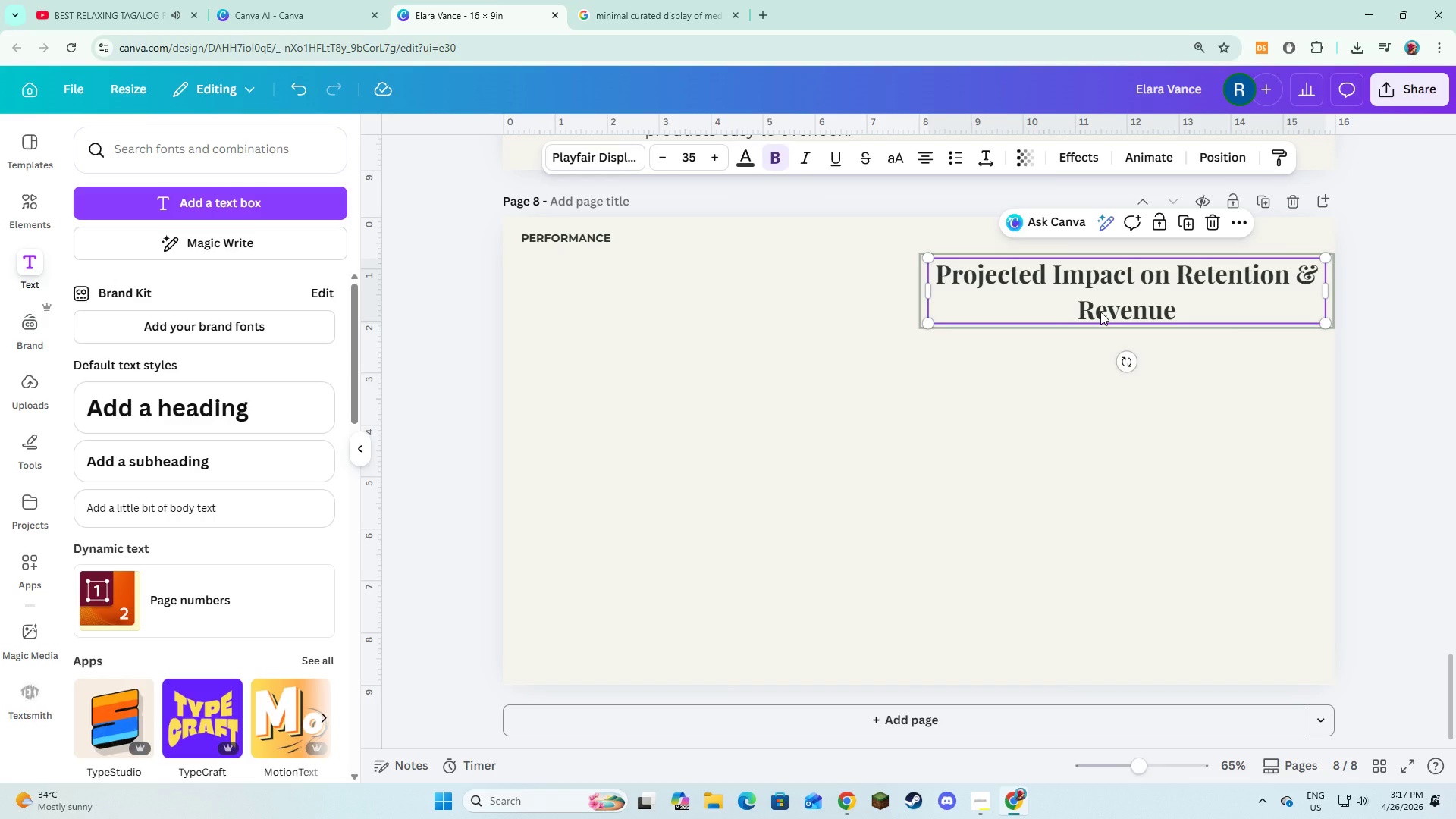 
left_click([1100, 312])
 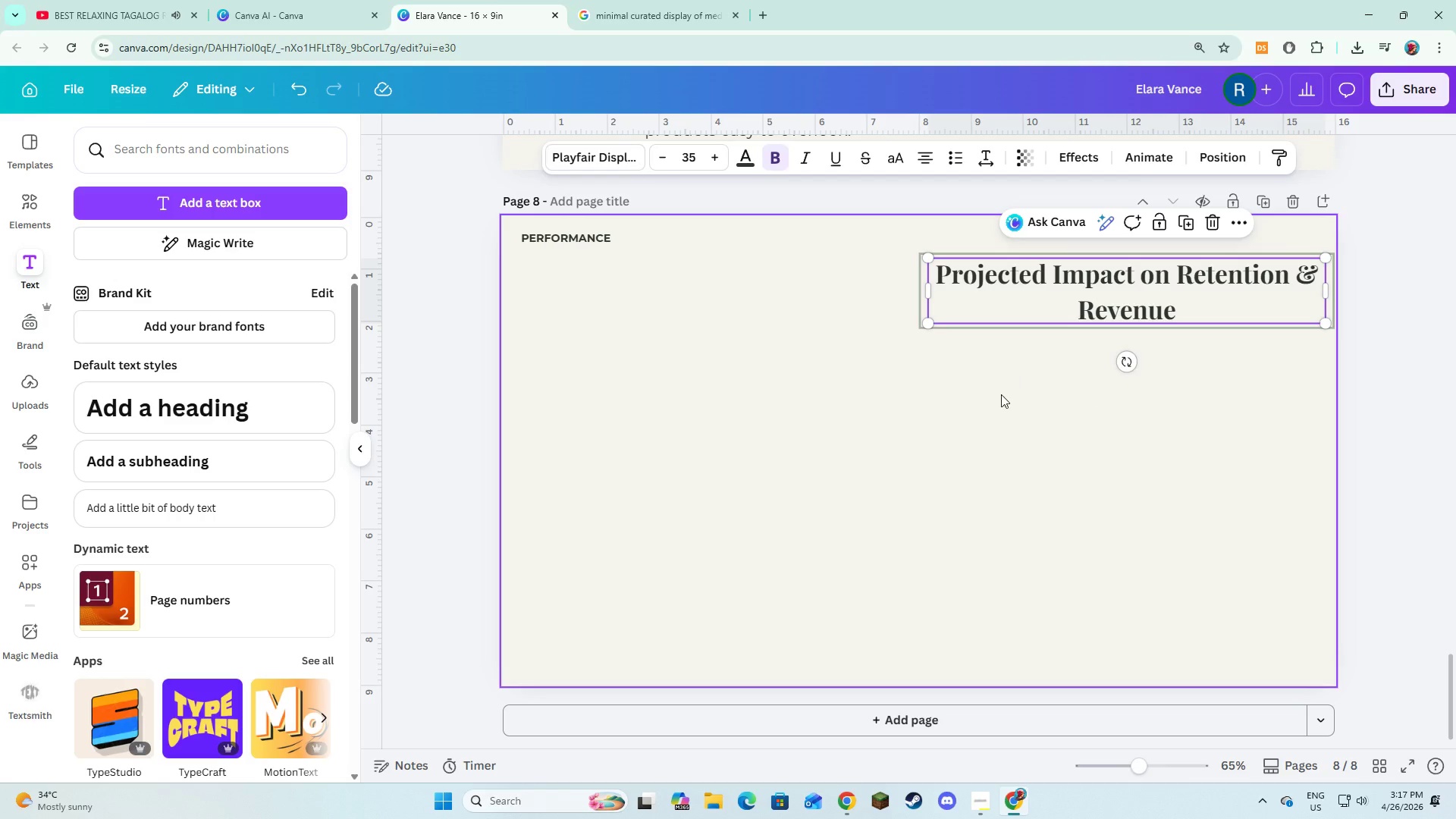 
left_click([1001, 394])
 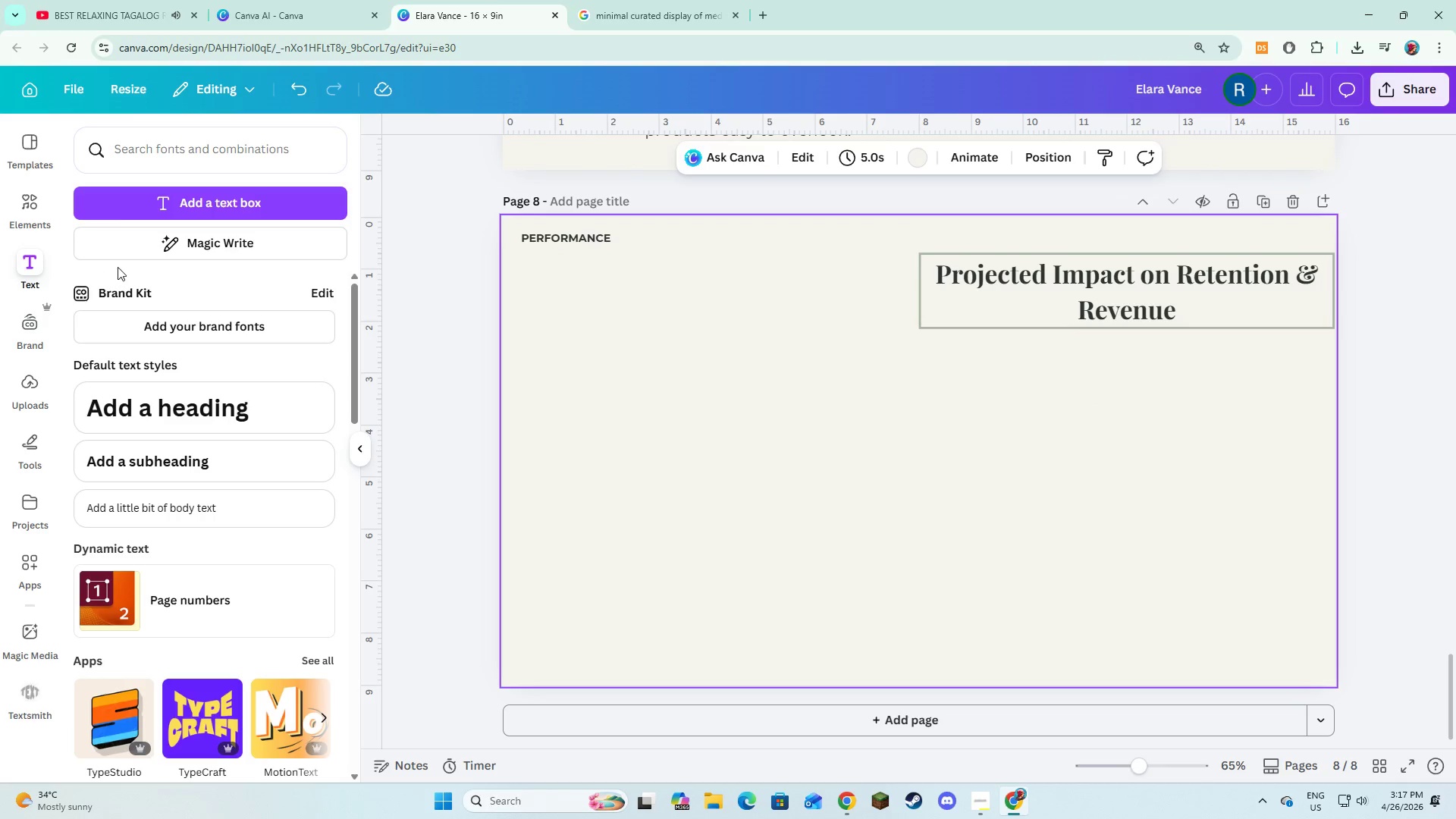 
left_click([121, 207])
 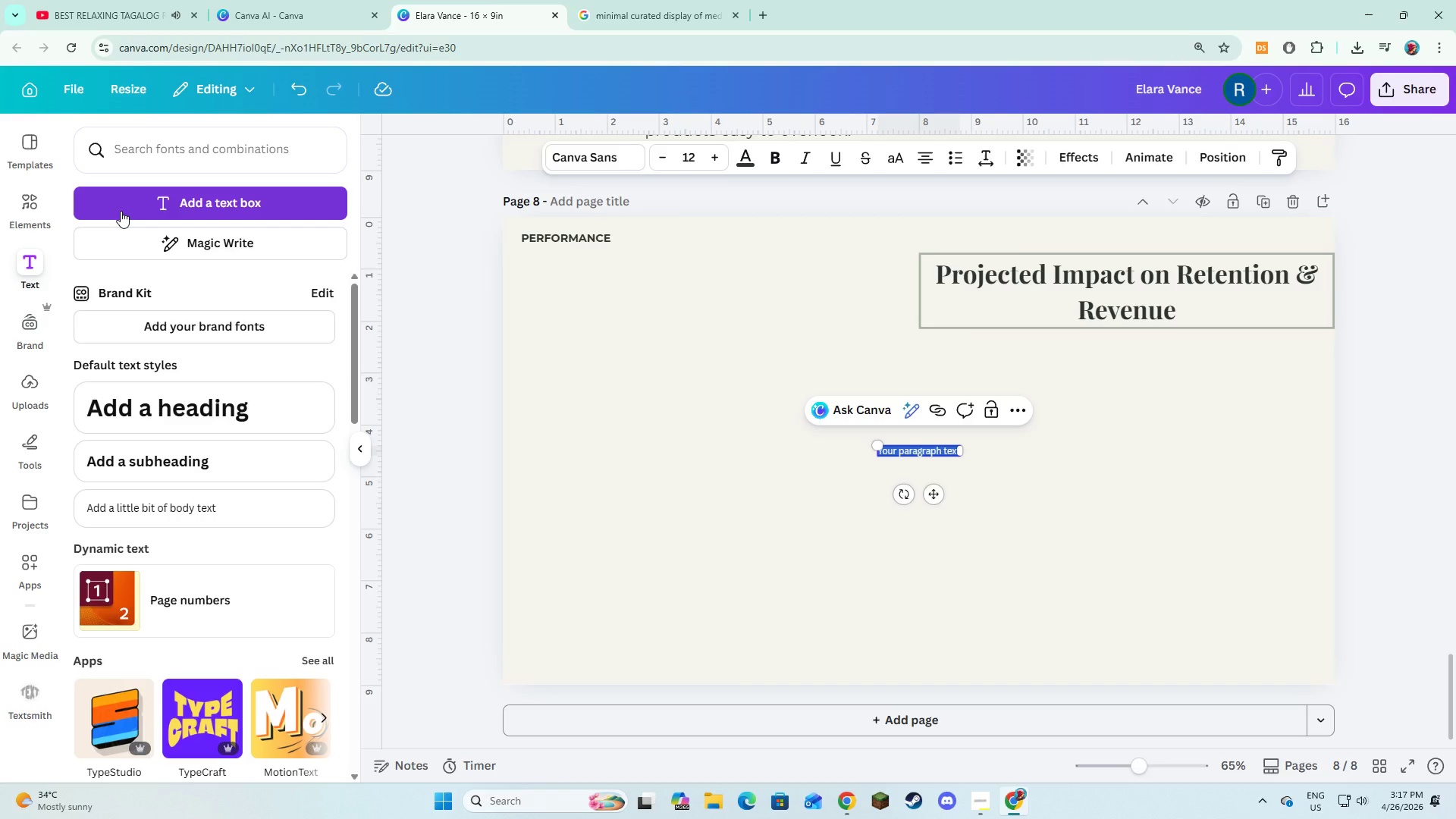 
type(Improving sensory consistency directly influences how long patients stay, returm)
key(Backspace)
type(n, and upgrde services.)
 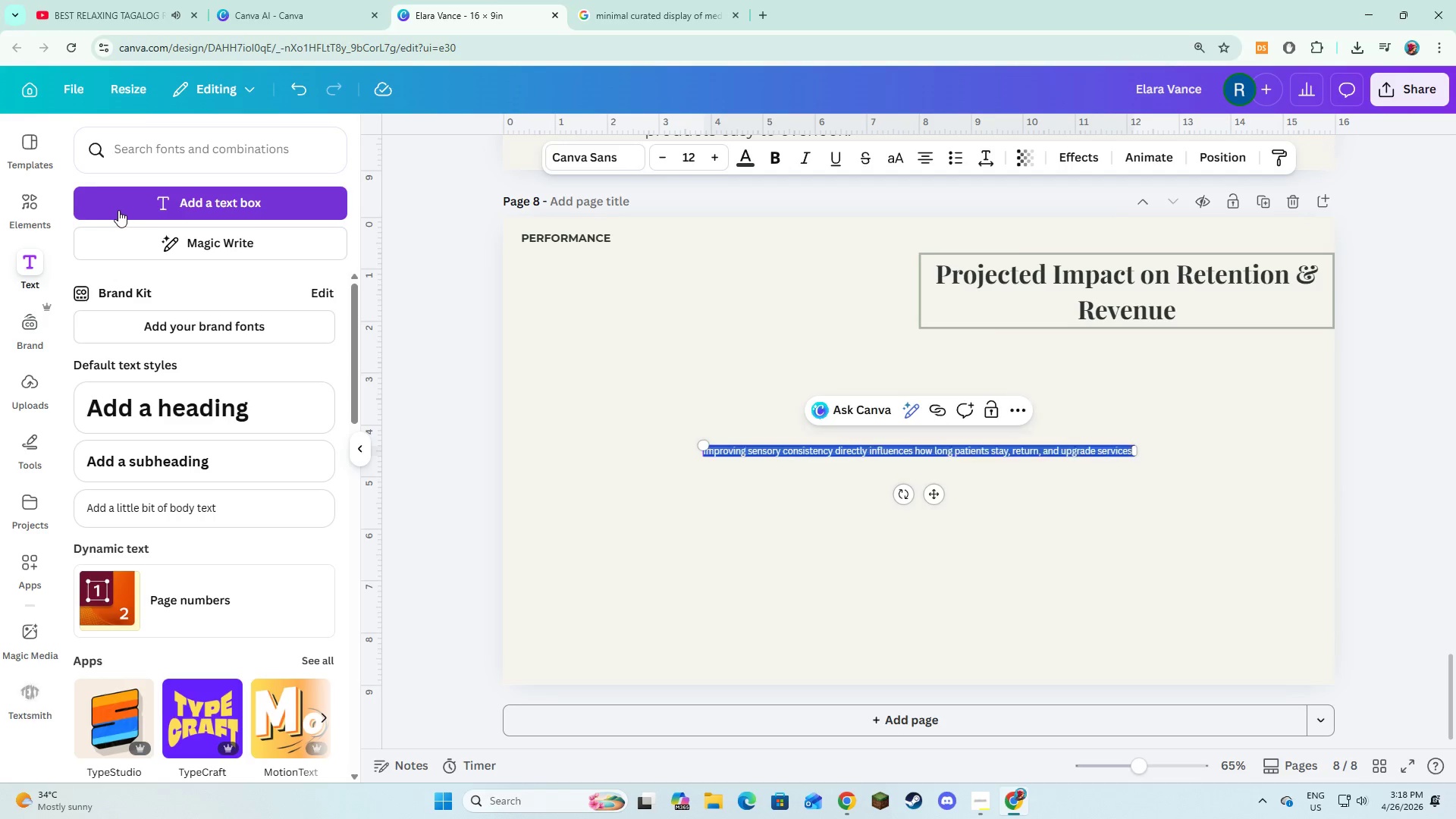 
key(Control+A)
 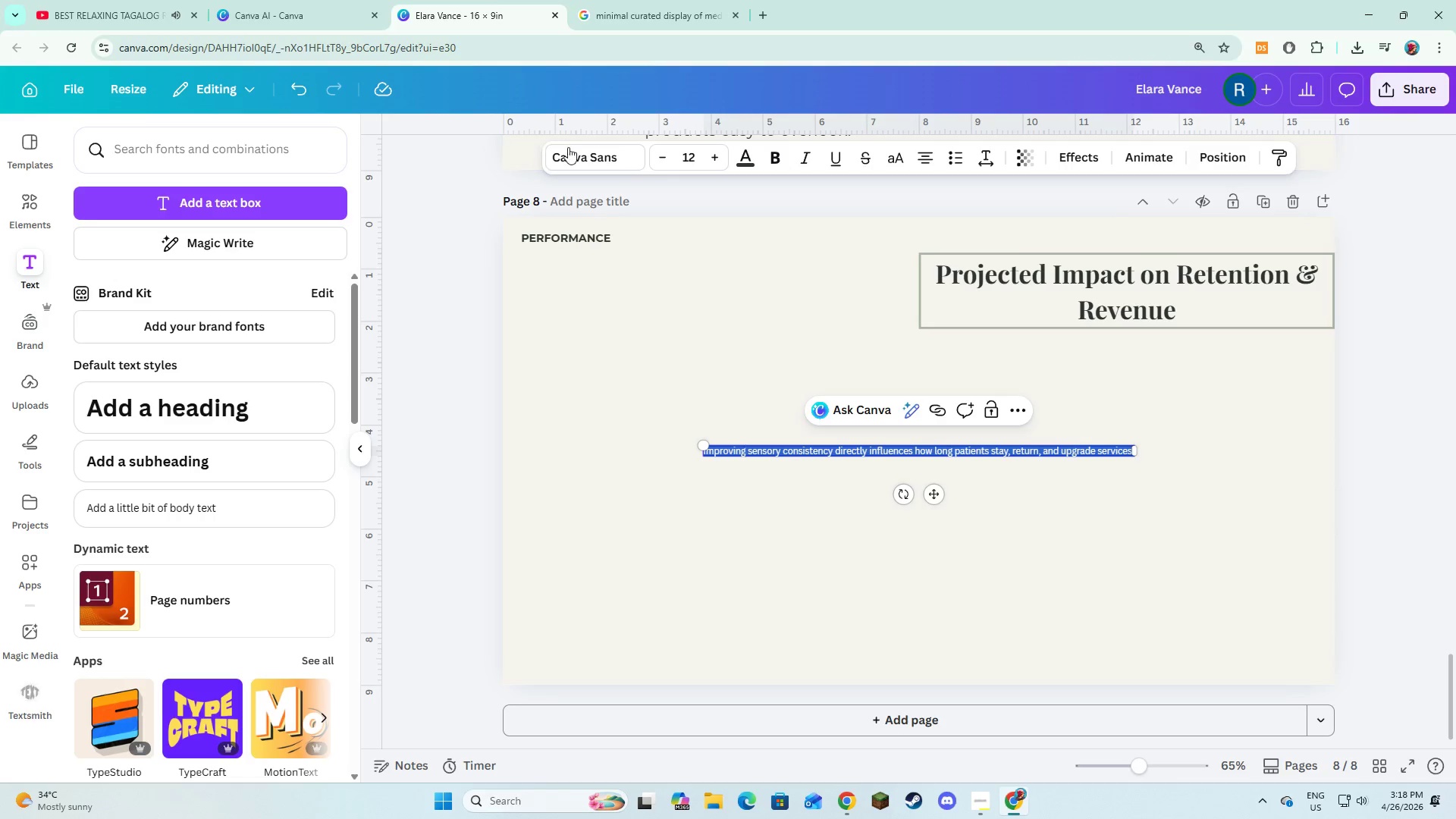 
left_click([571, 164])
 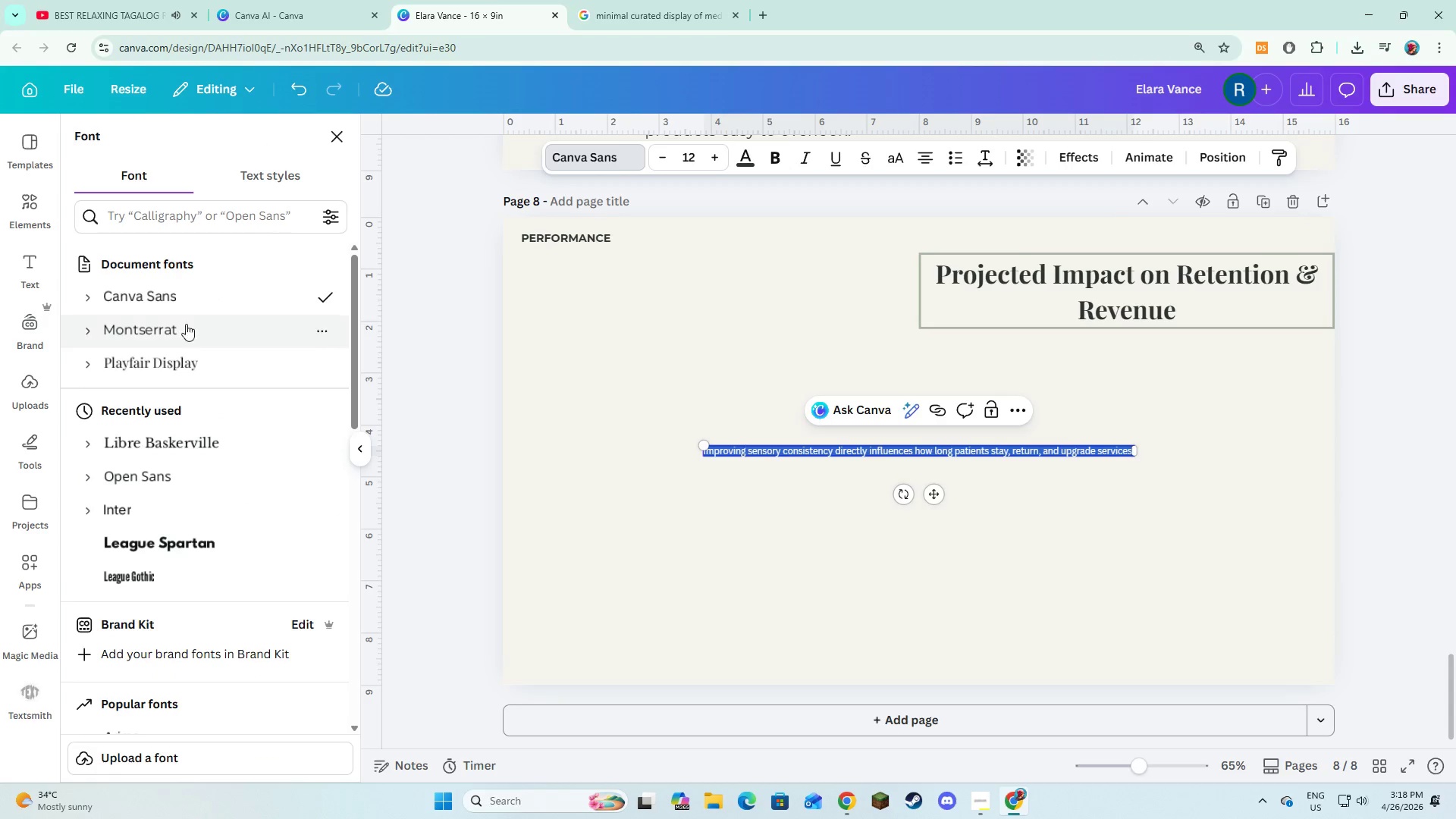 
left_click([180, 334])
 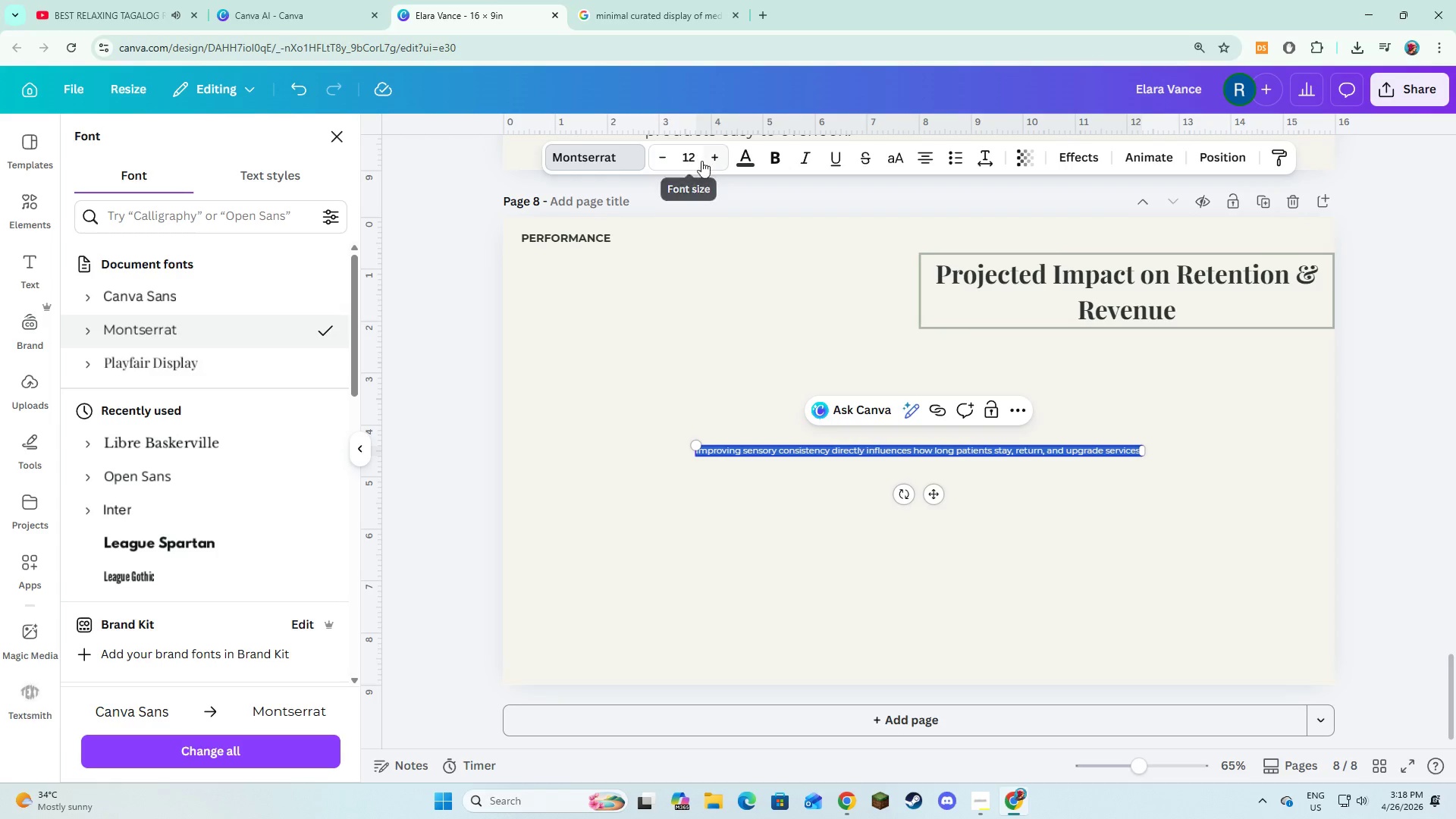 
double_click([703, 162])
 